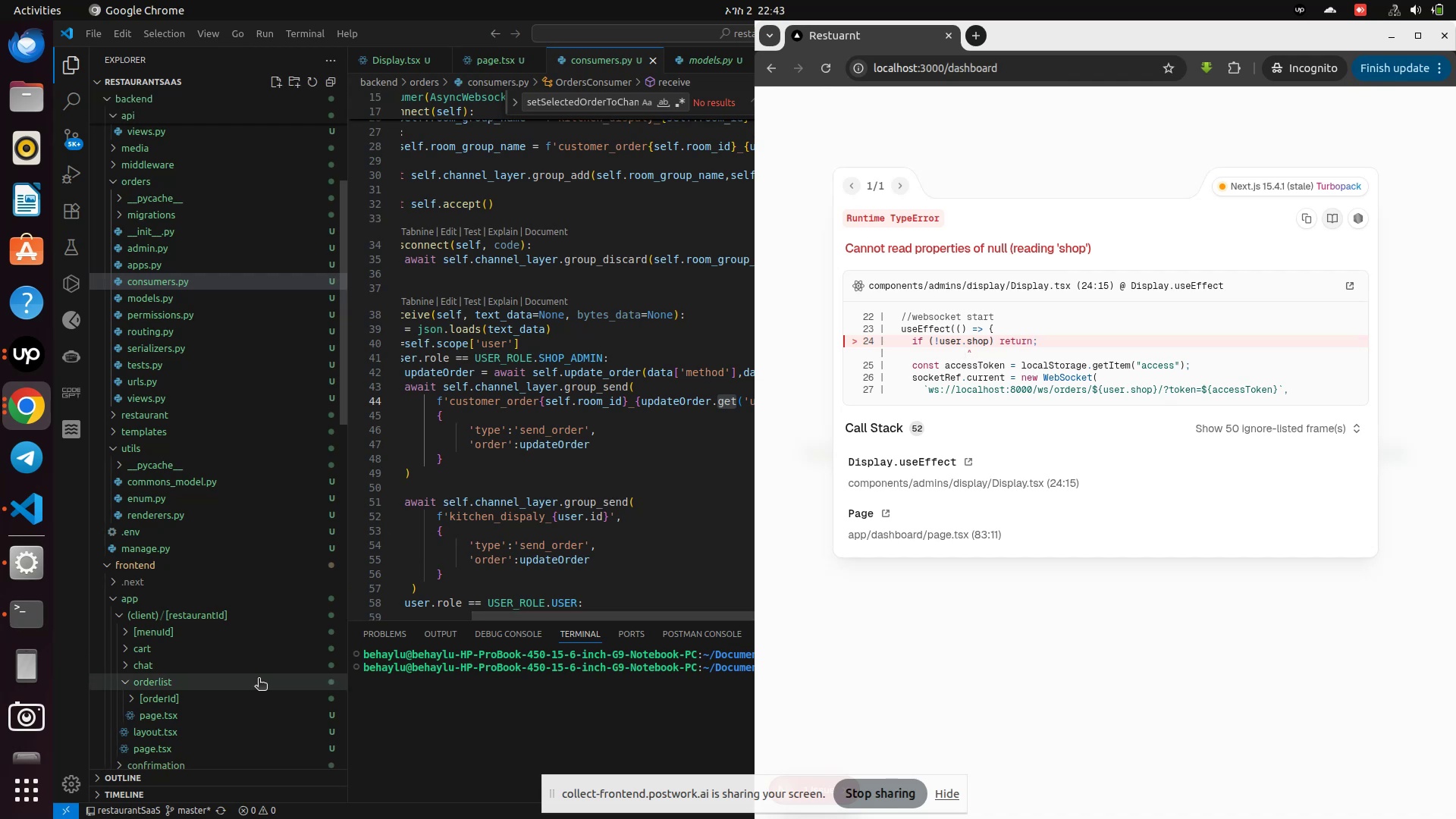 
wait(17.69)
 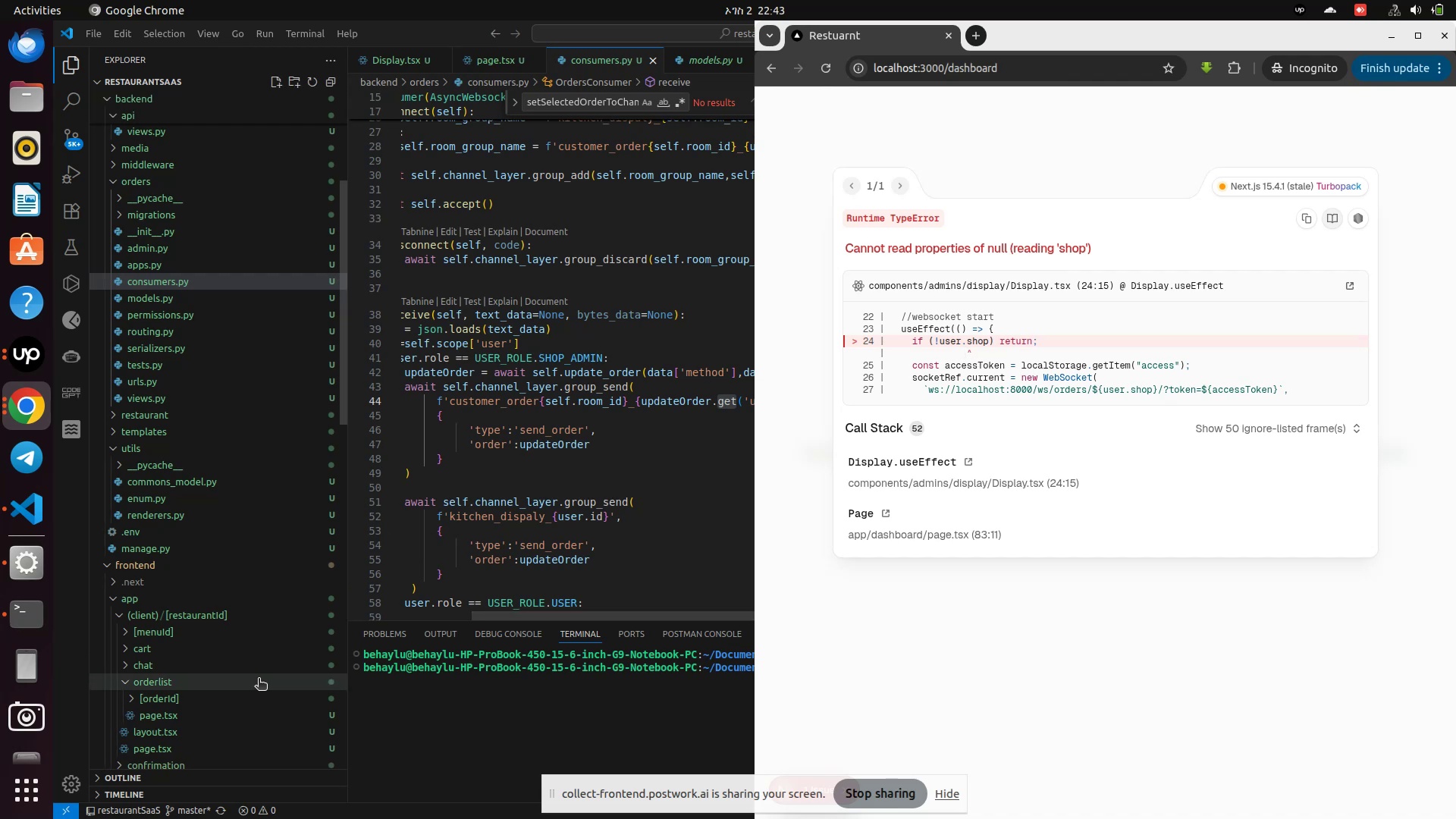 
left_click([408, 55])
 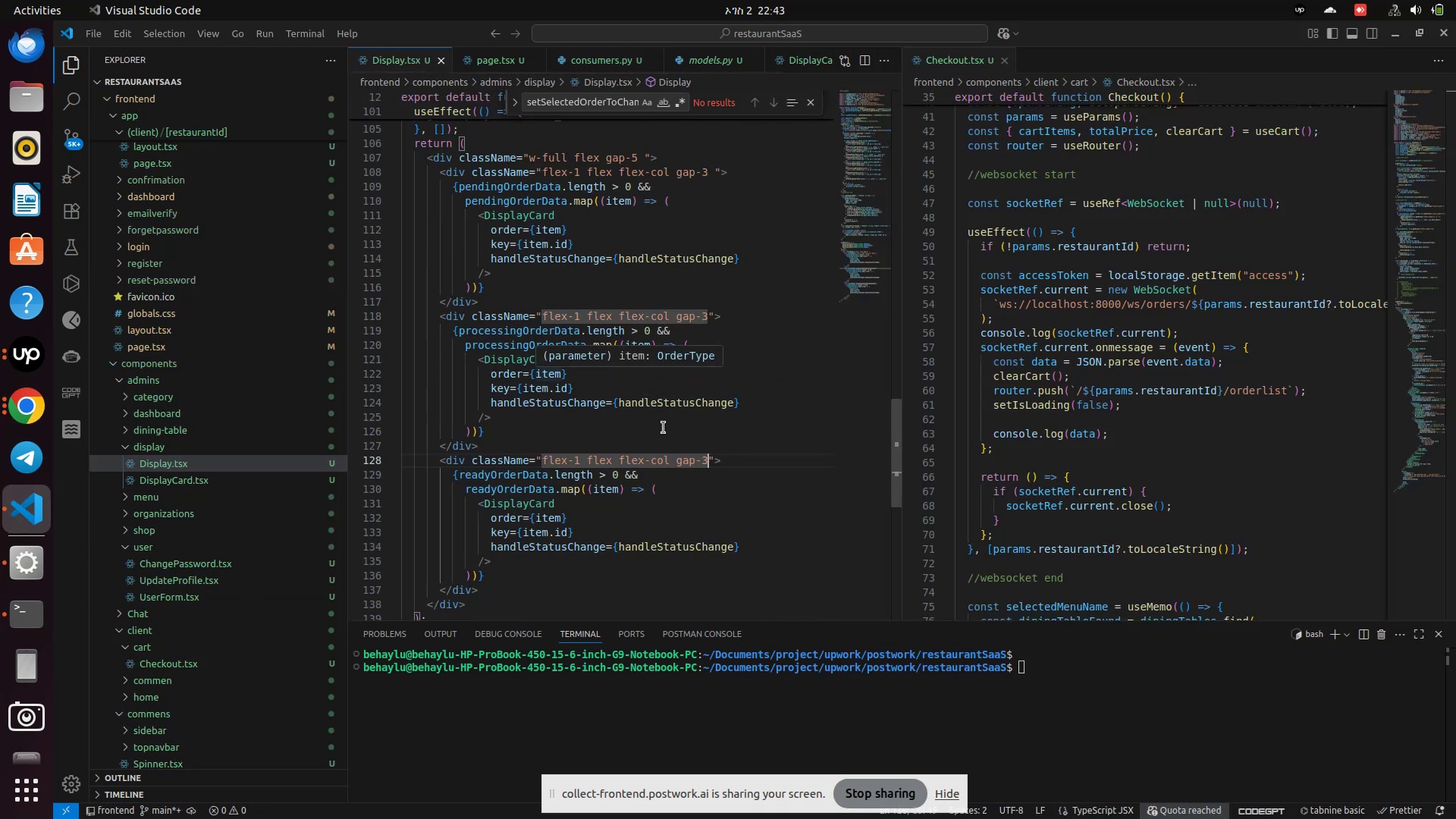 
scroll: coordinate [617, 414], scroll_direction: up, amount: 18.0
 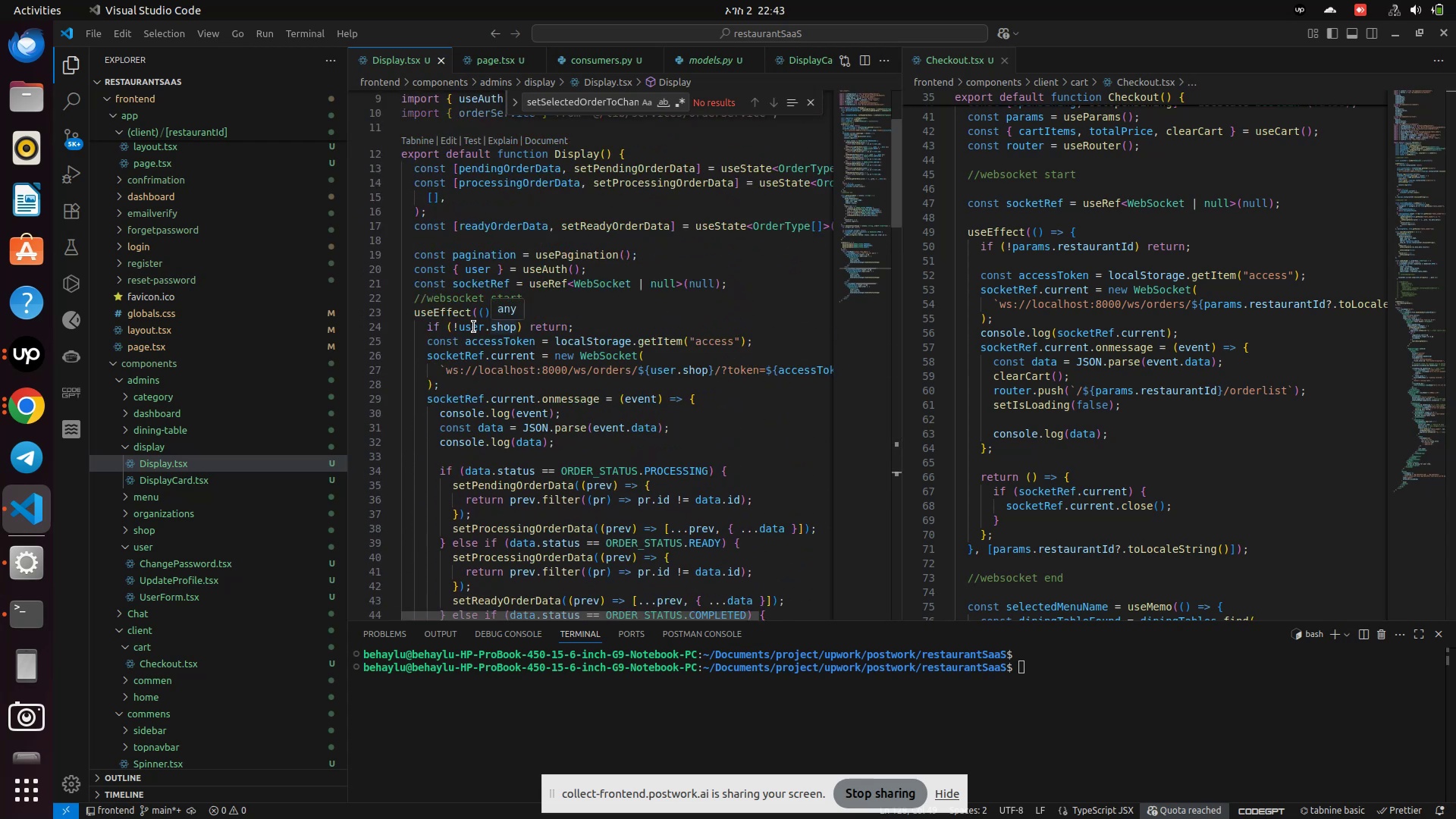 
left_click([483, 329])
 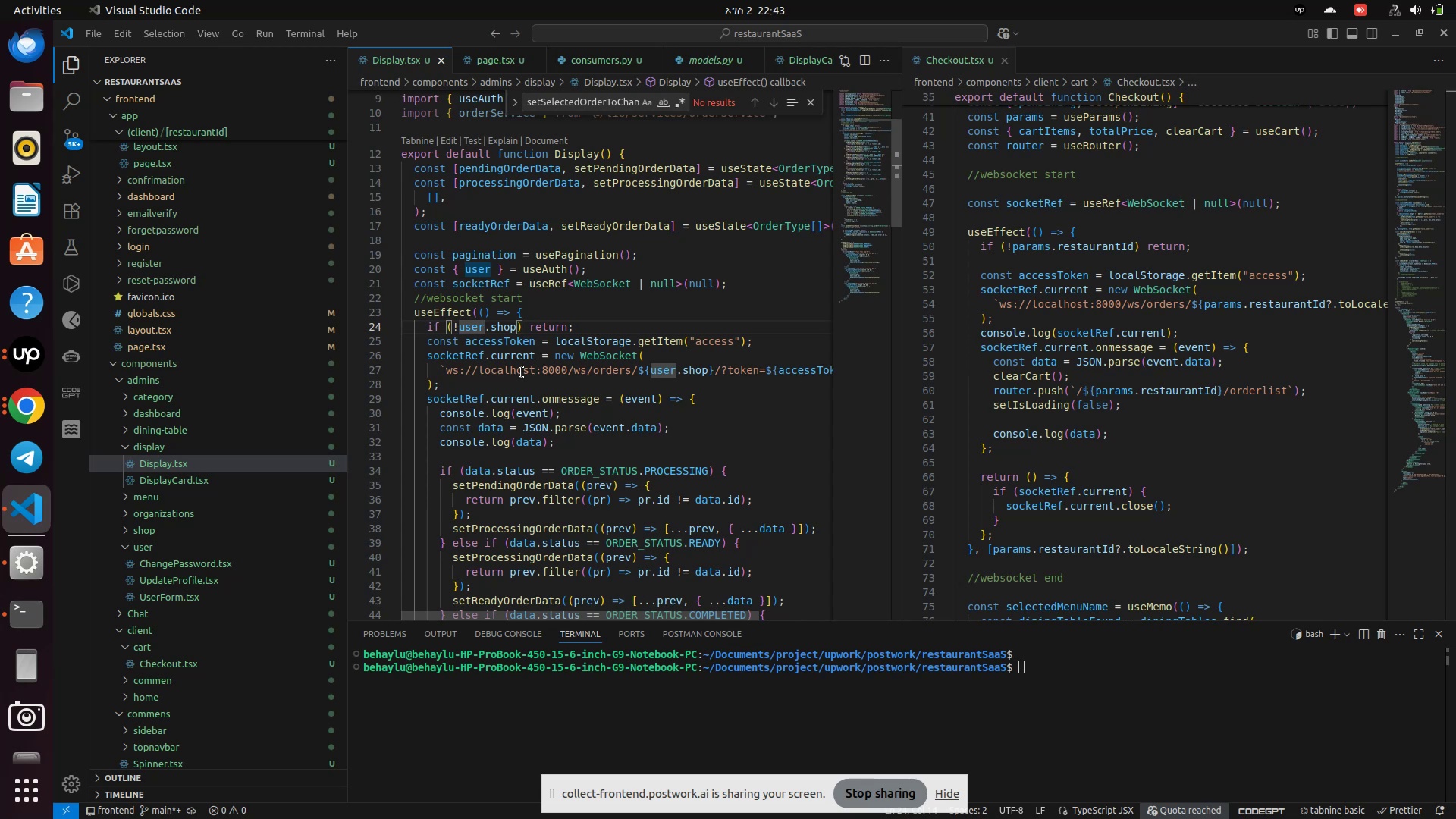 
type( user)
 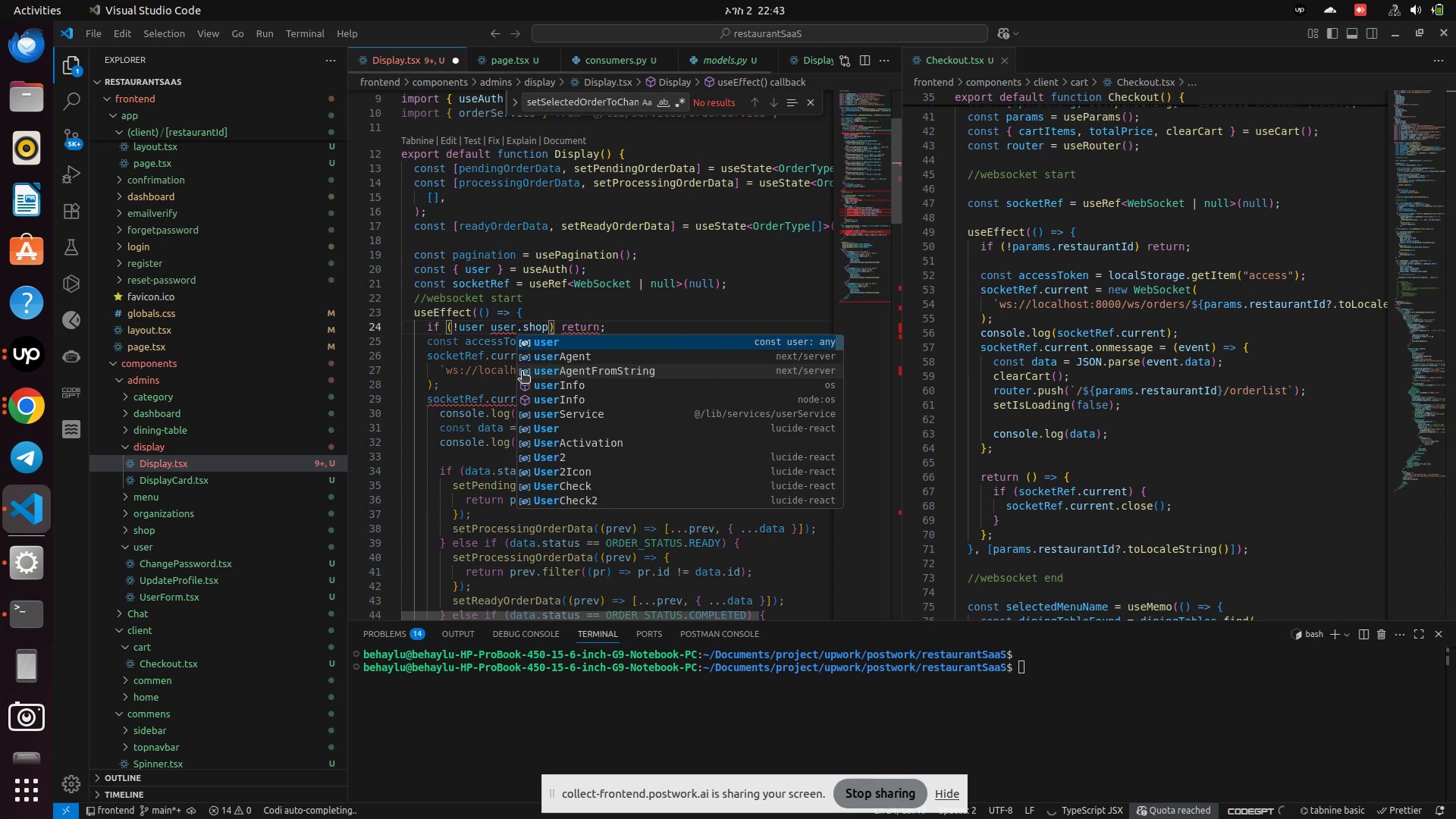 
key(ArrowLeft)
 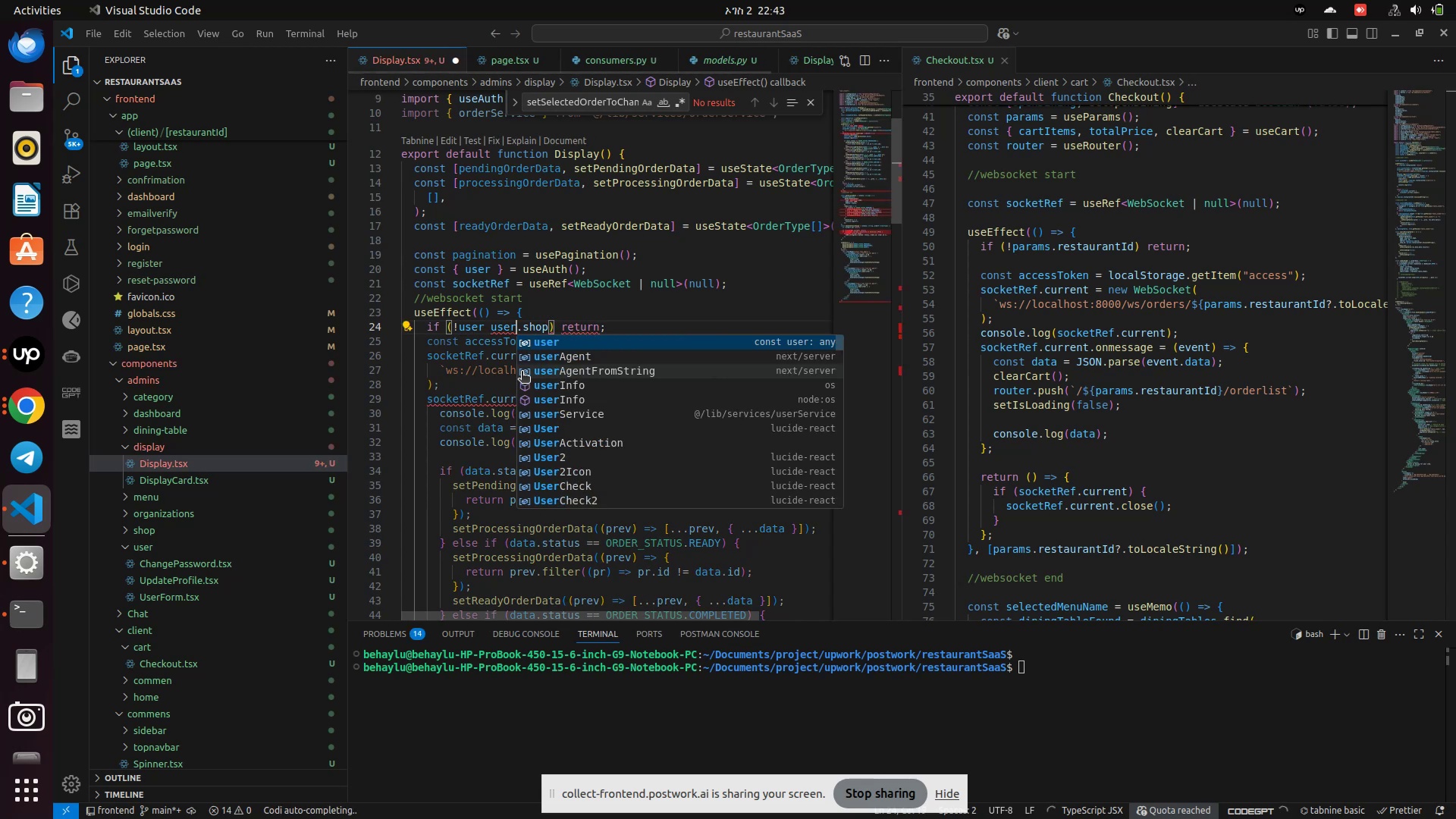 
key(ArrowLeft)
 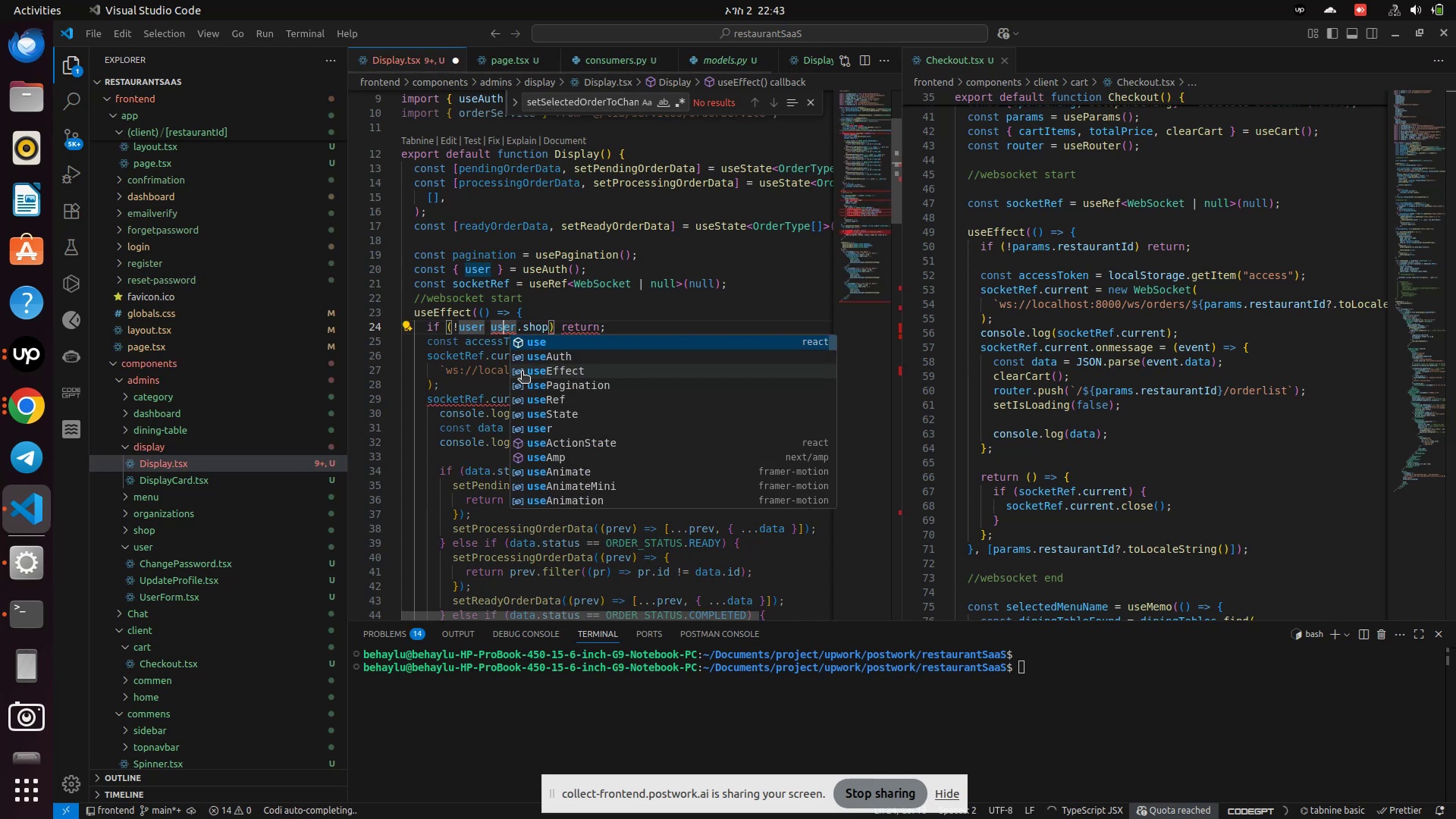 
key(ArrowLeft)
 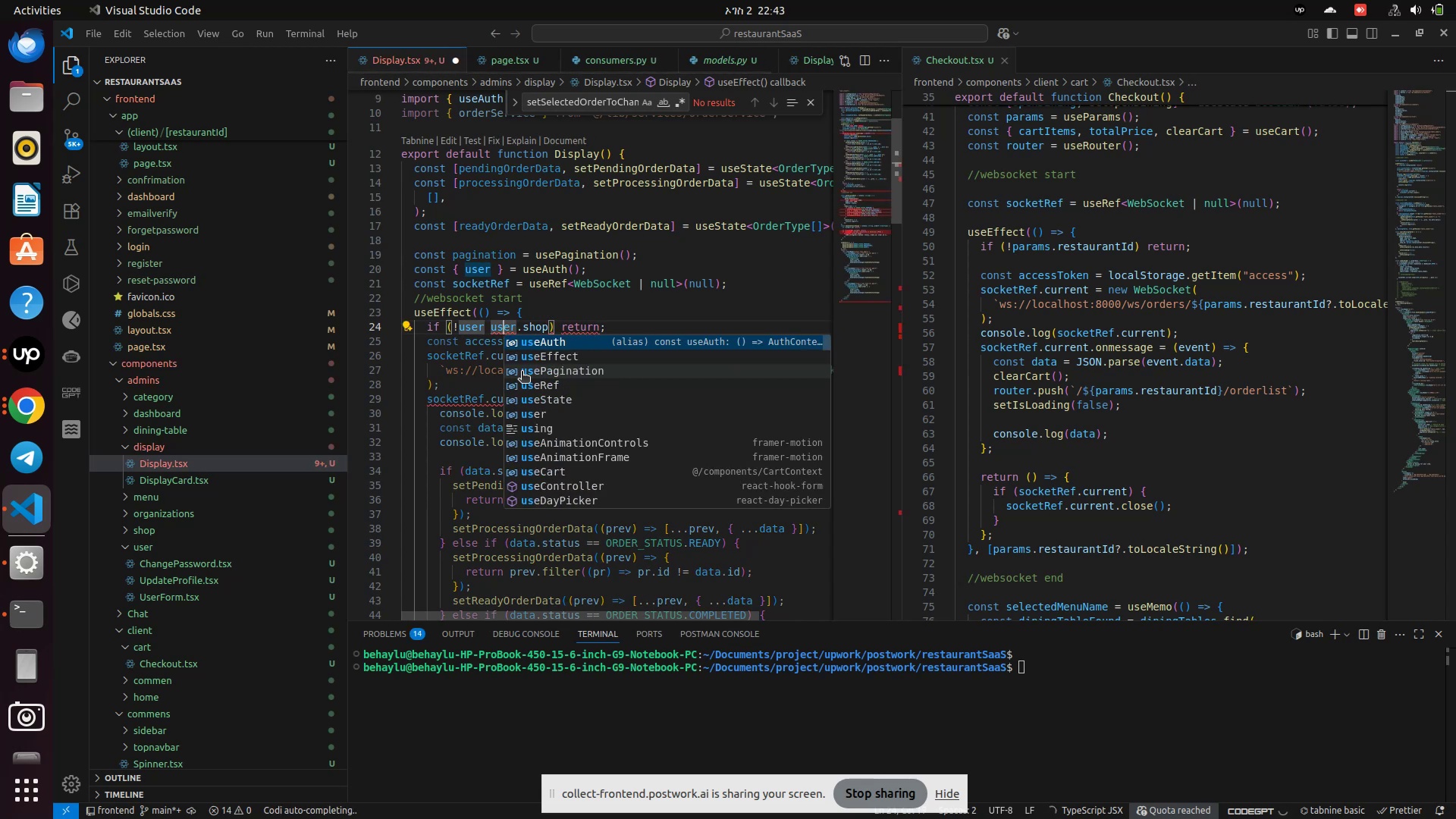 
key(ArrowLeft)
 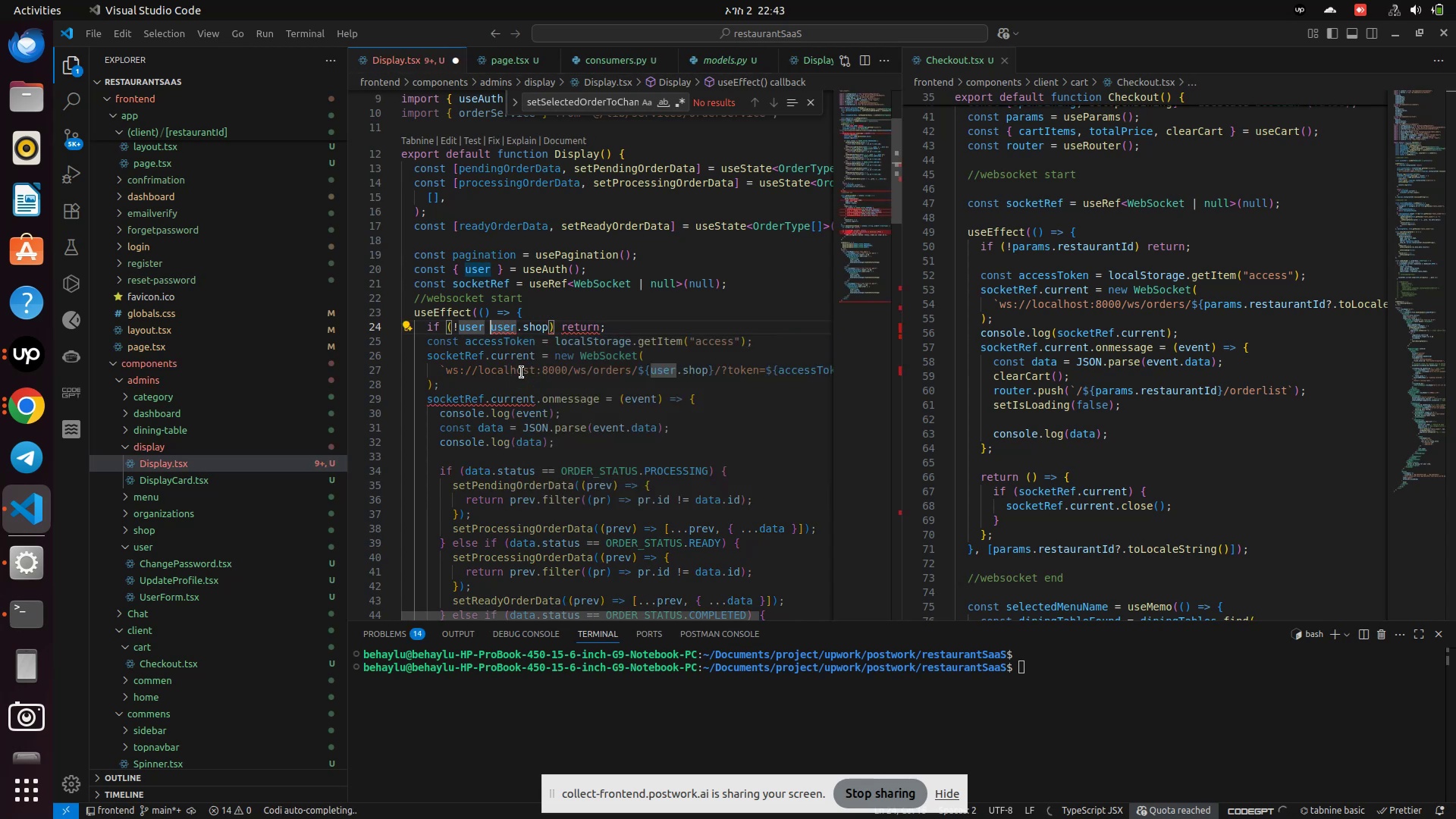 
key(ArrowLeft)
 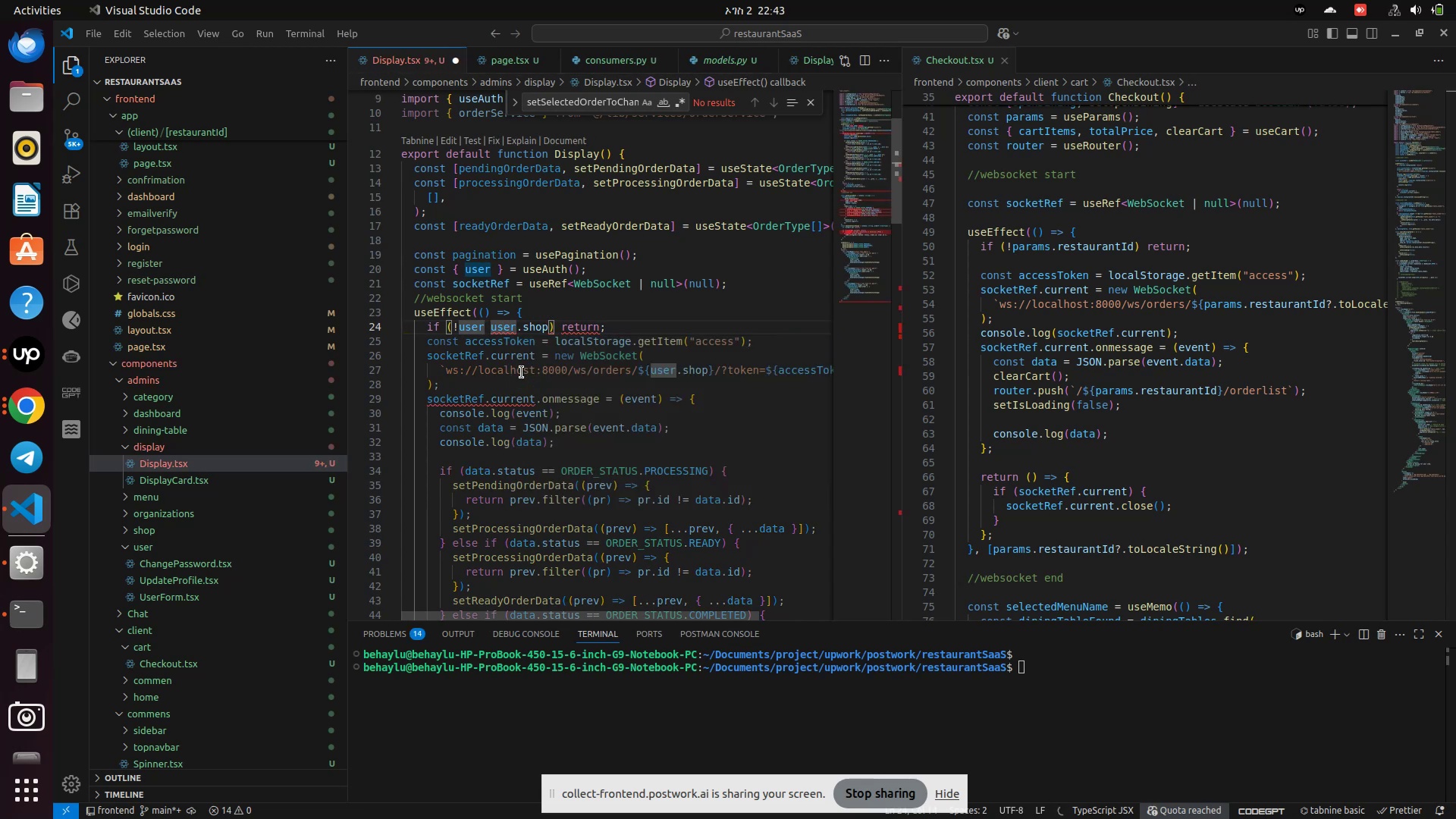 
type(&&)
 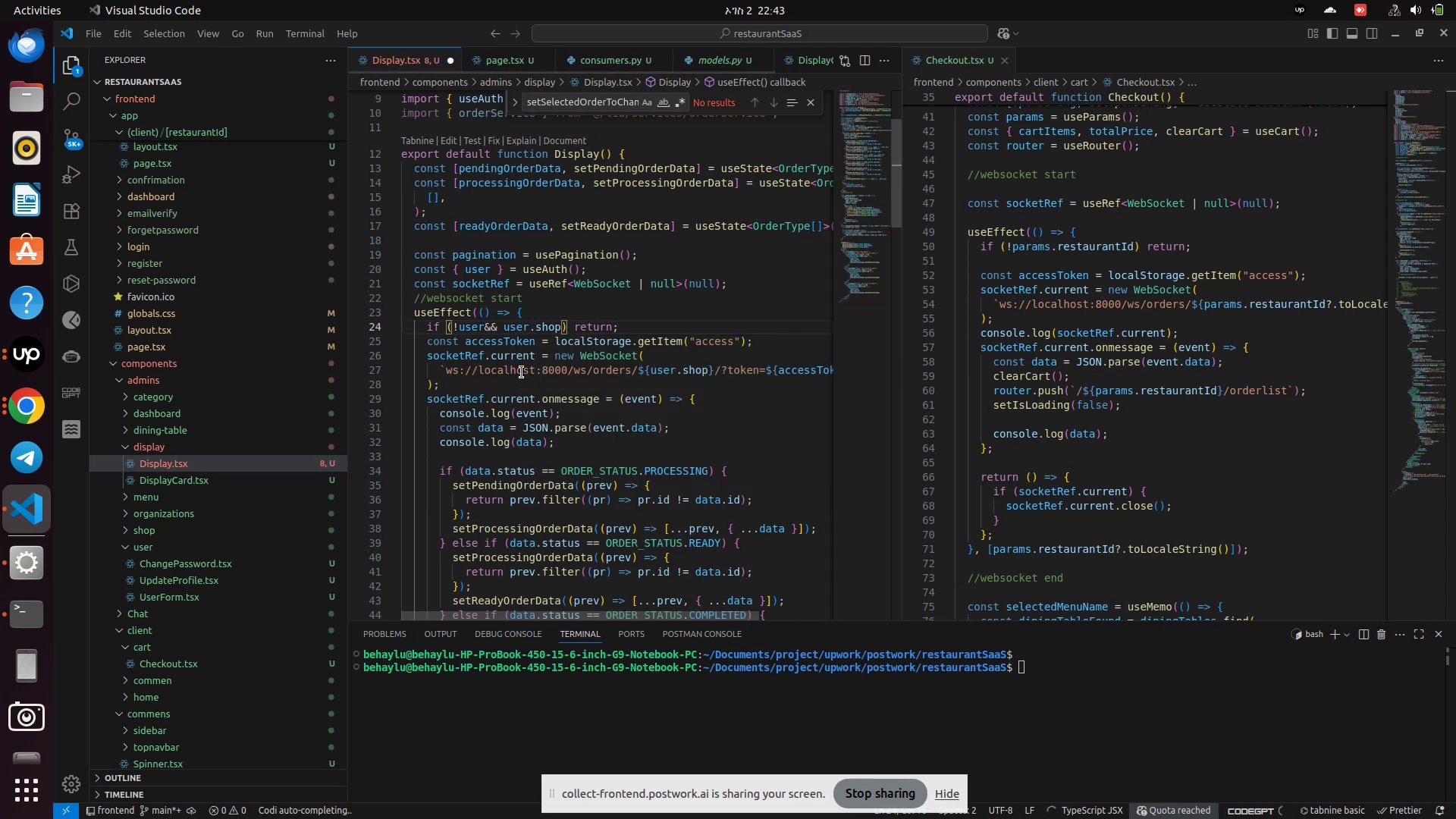 
key(ArrowRight)
 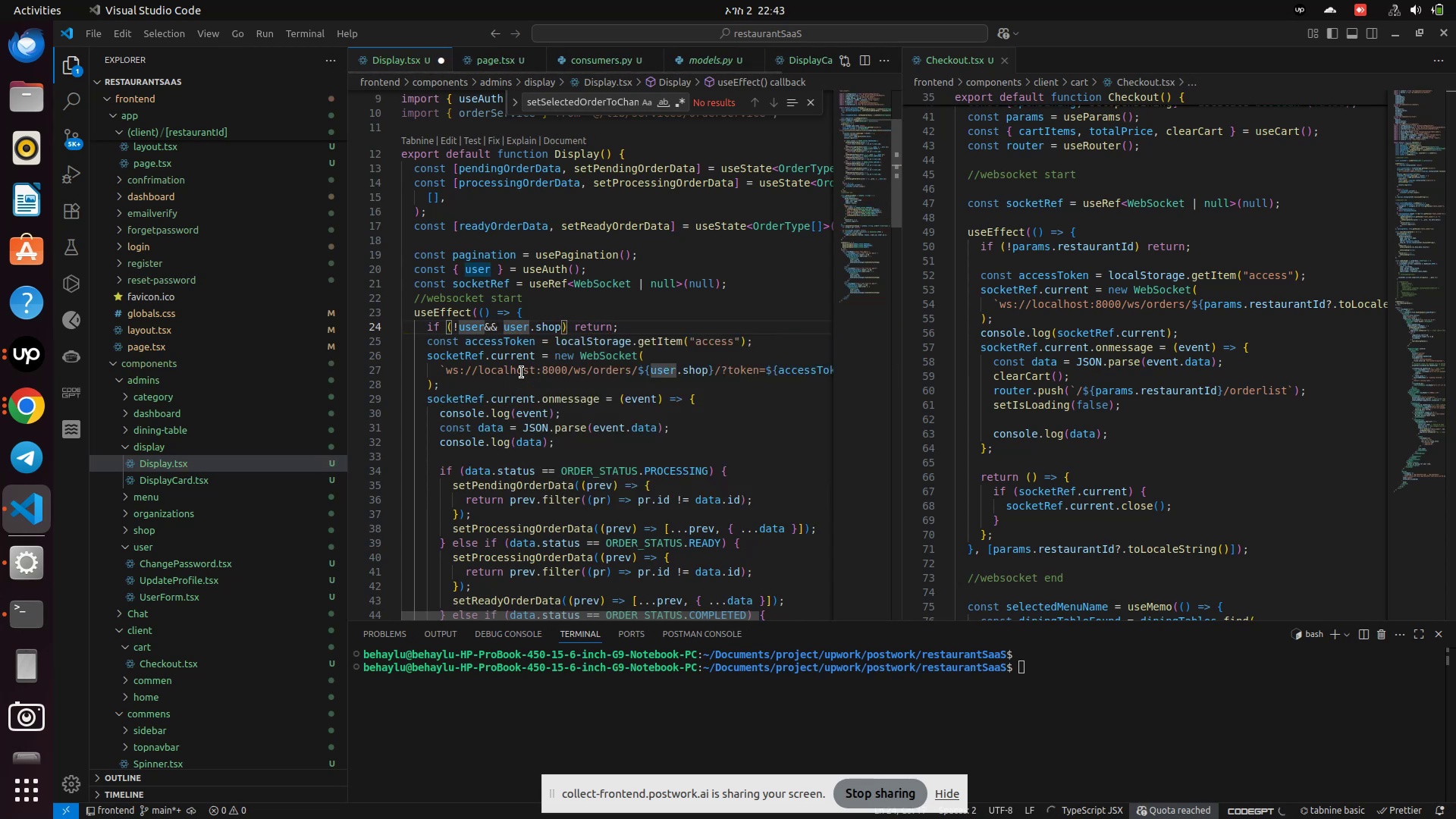 
key(Shift+1)
 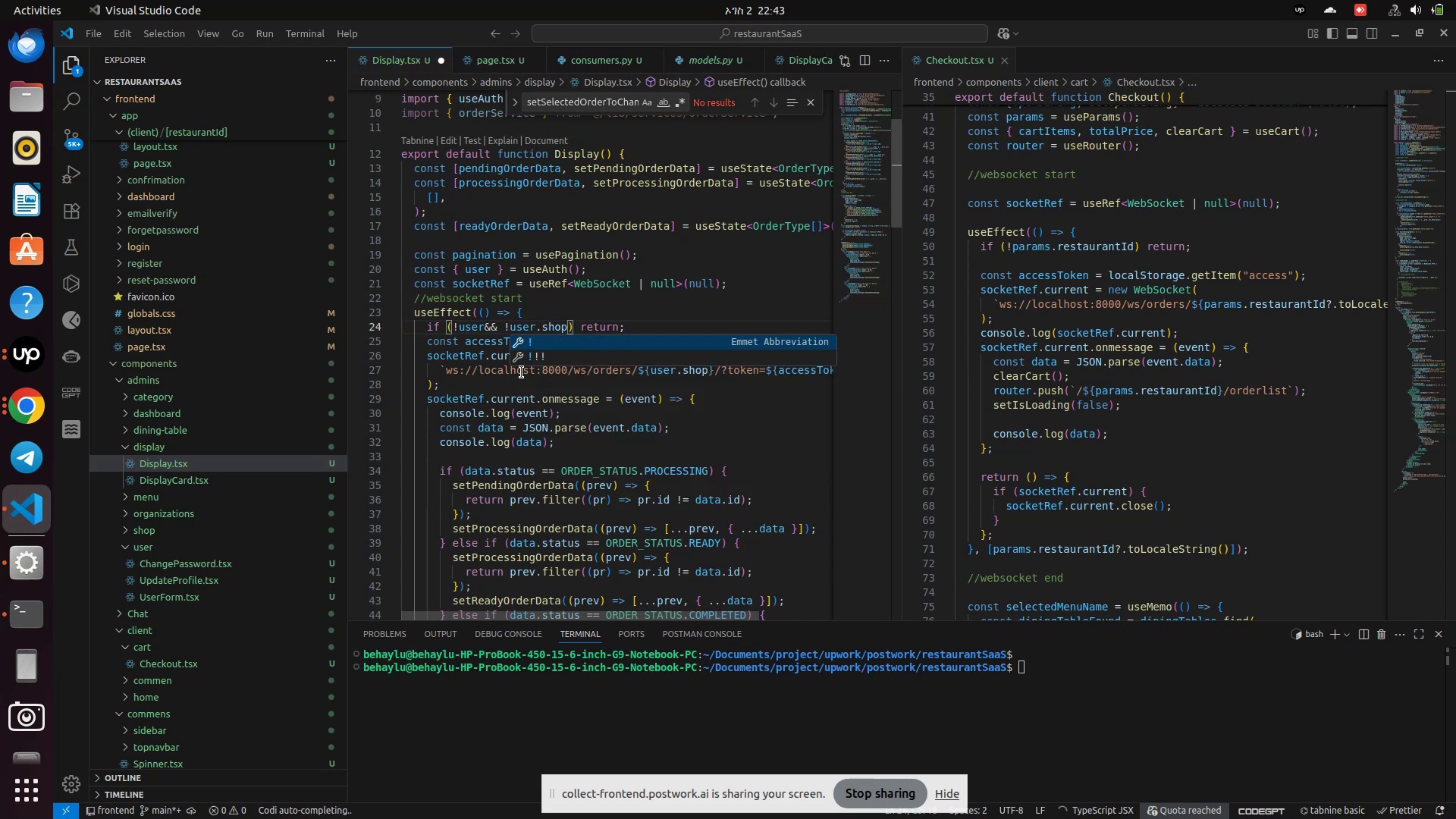 
key(ArrowLeft)
 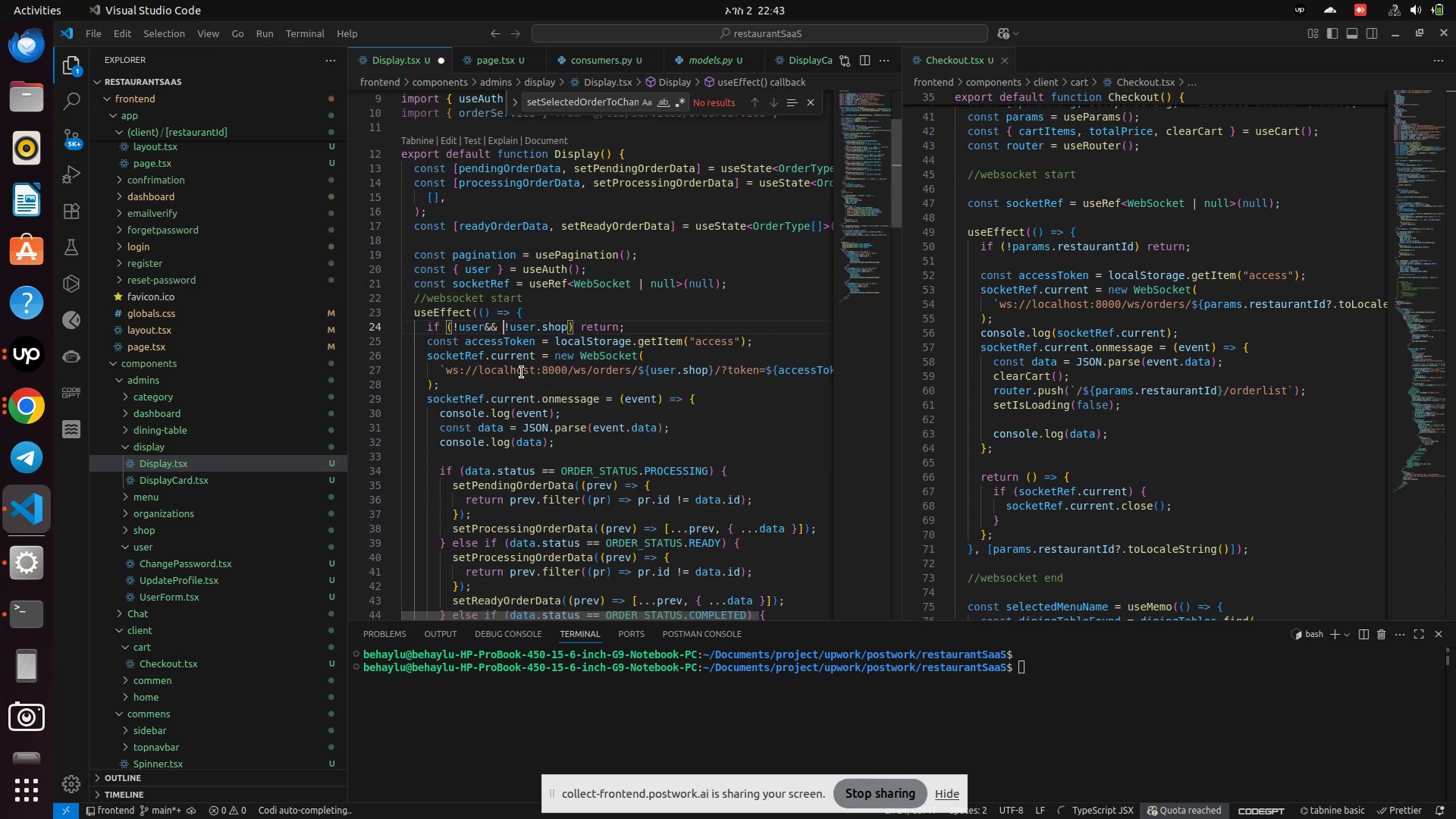 
key(Backspace)
 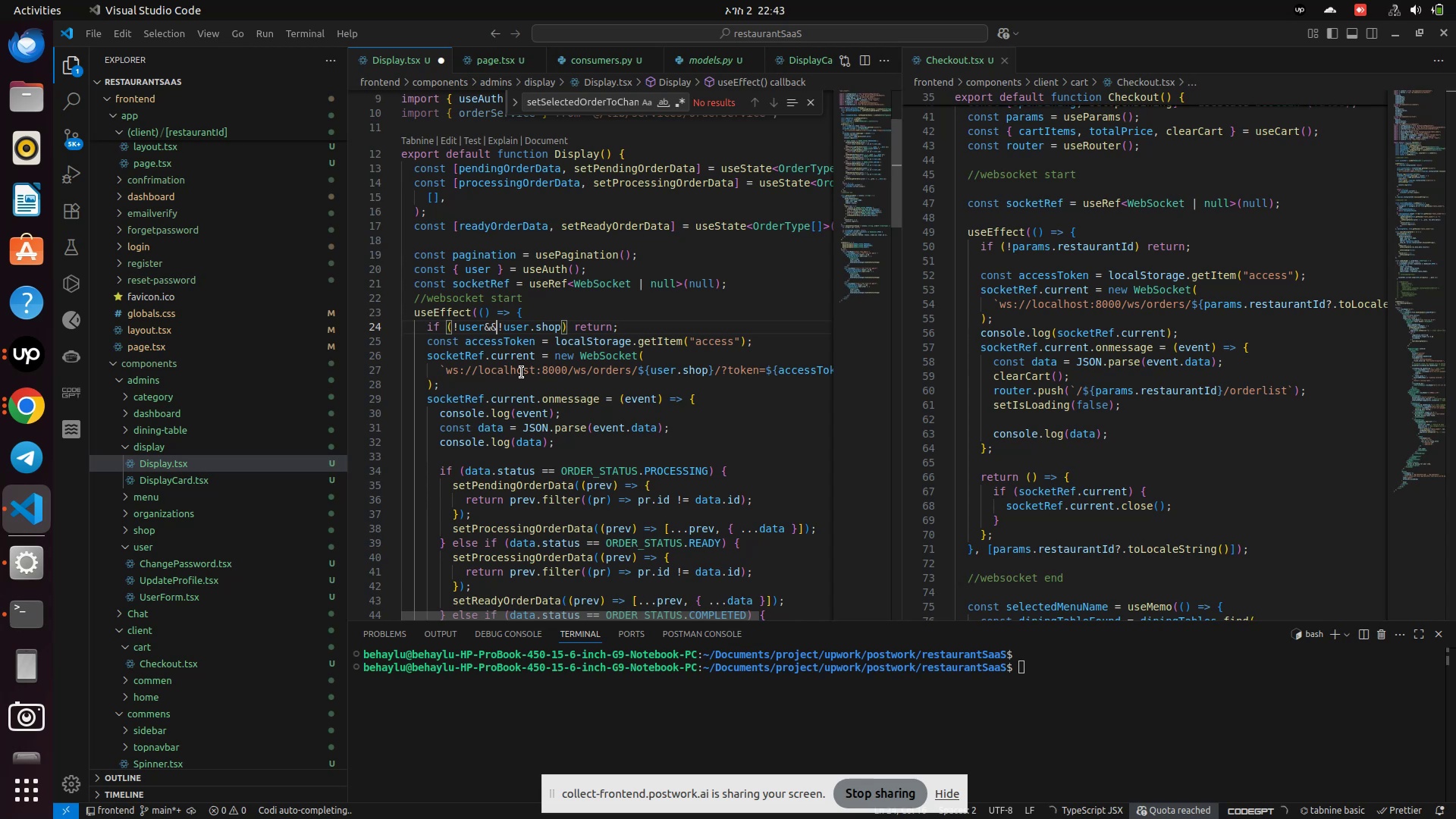 
key(Control+S)
 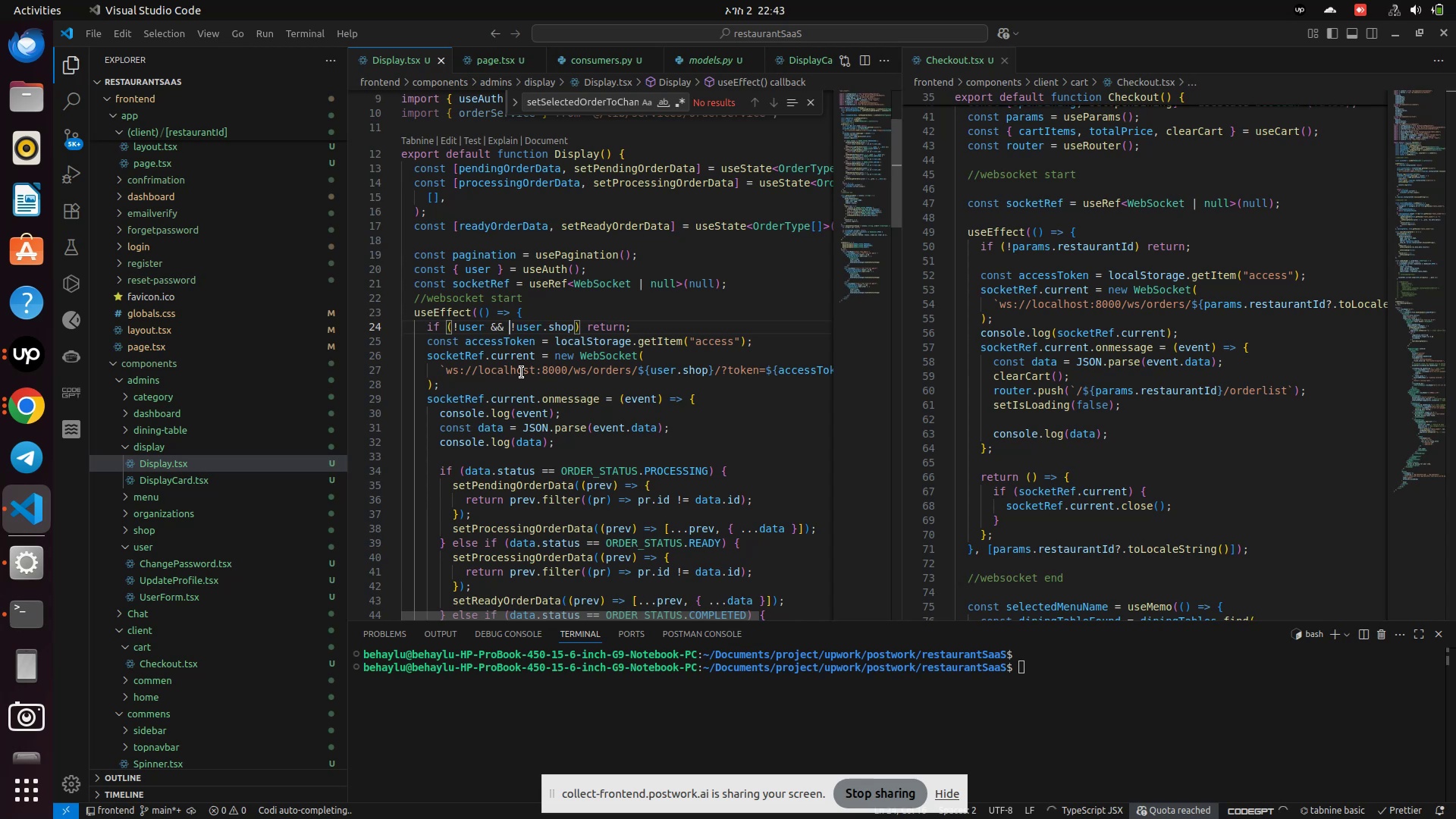 
key(Control+S)
 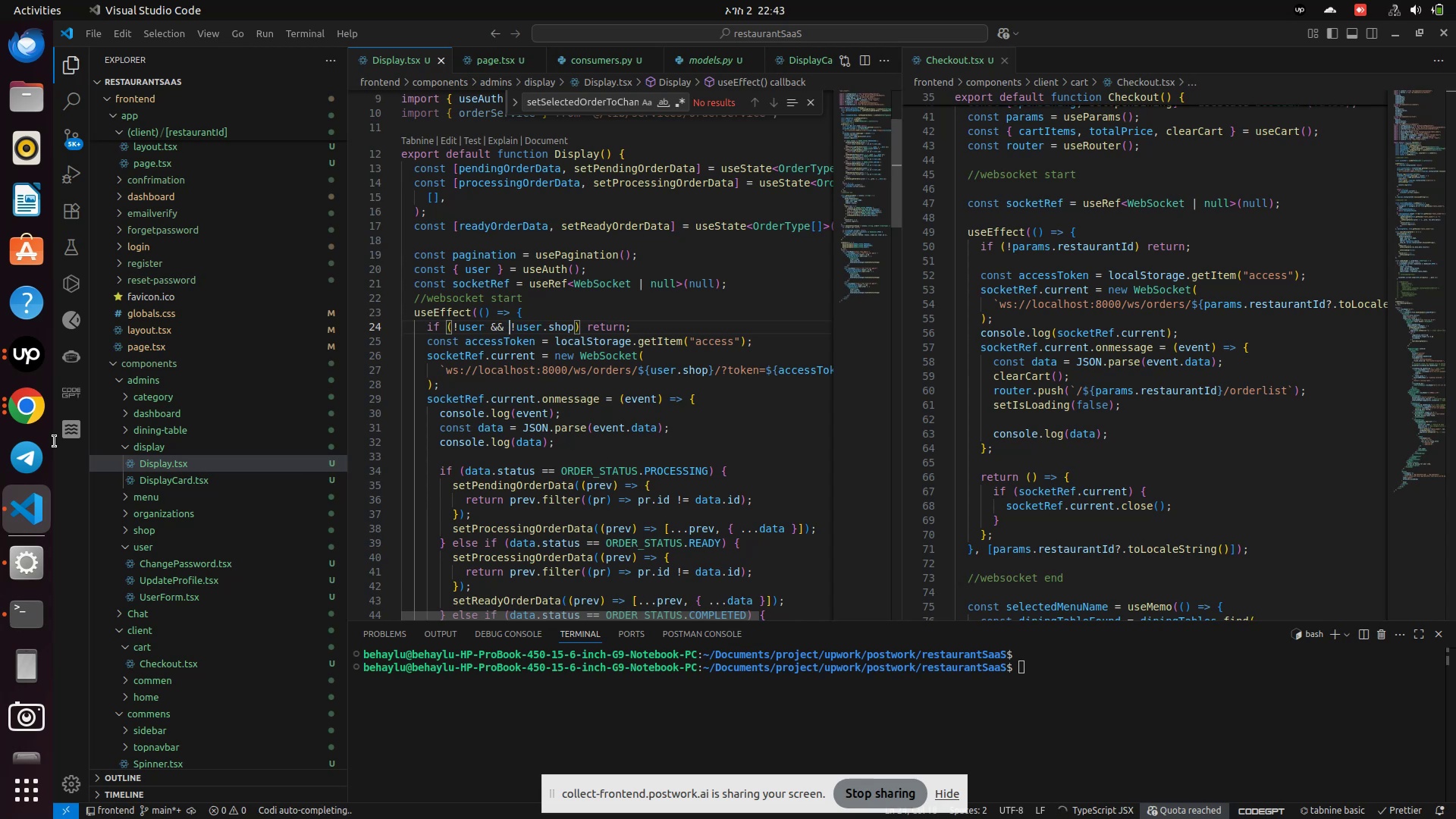 
left_click([30, 408])
 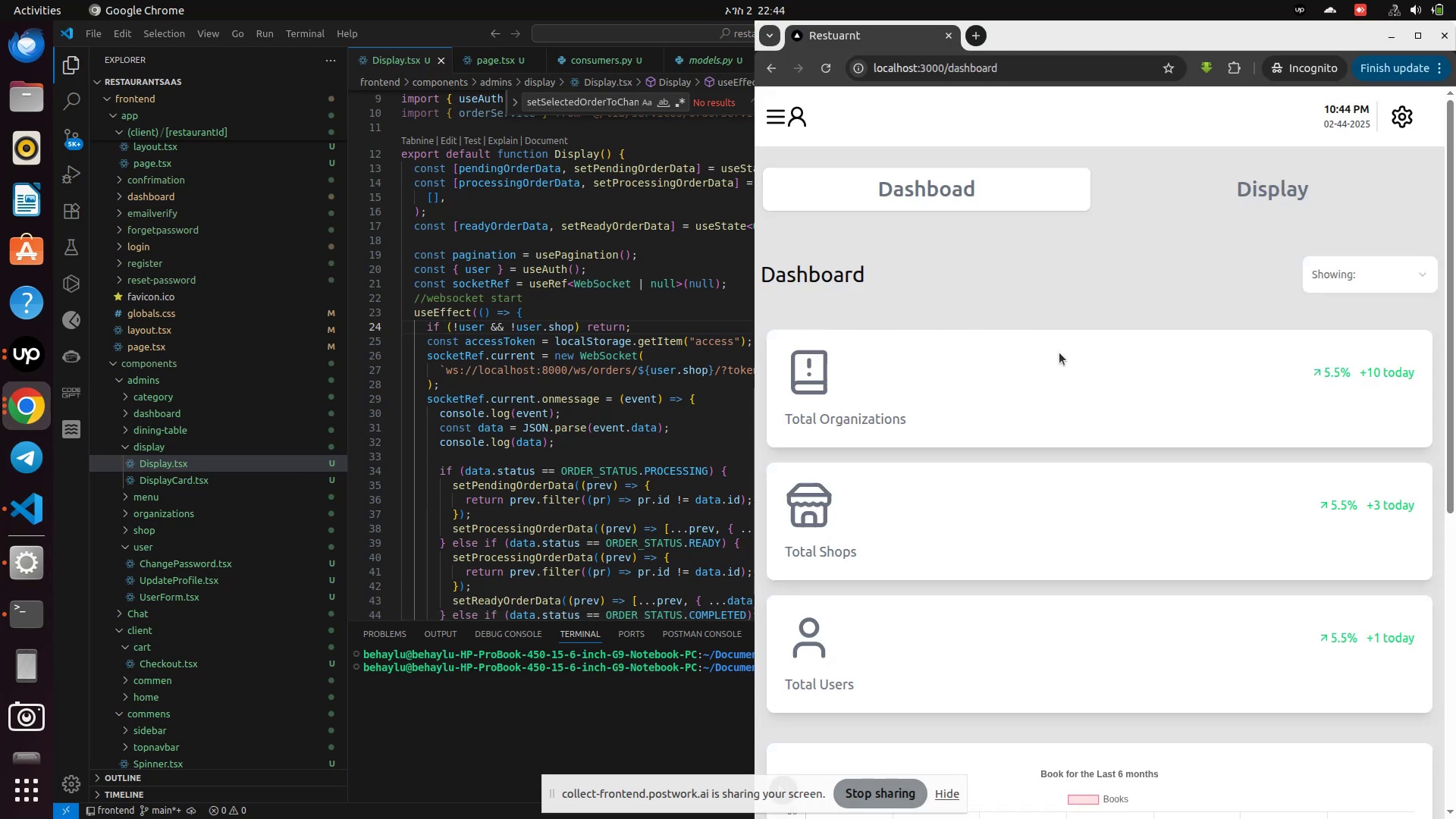 
left_click([1304, 195])
 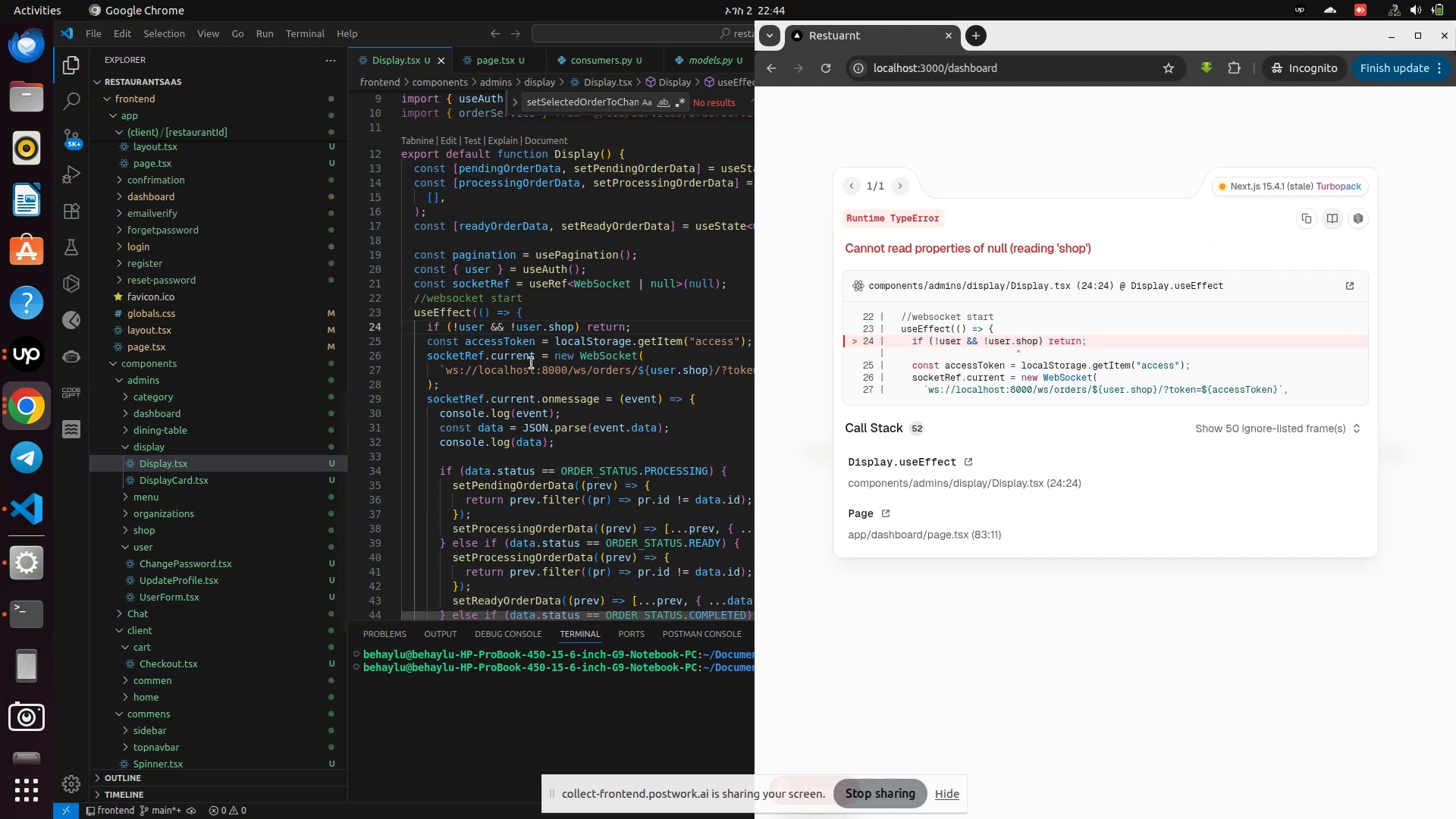 
wait(5.5)
 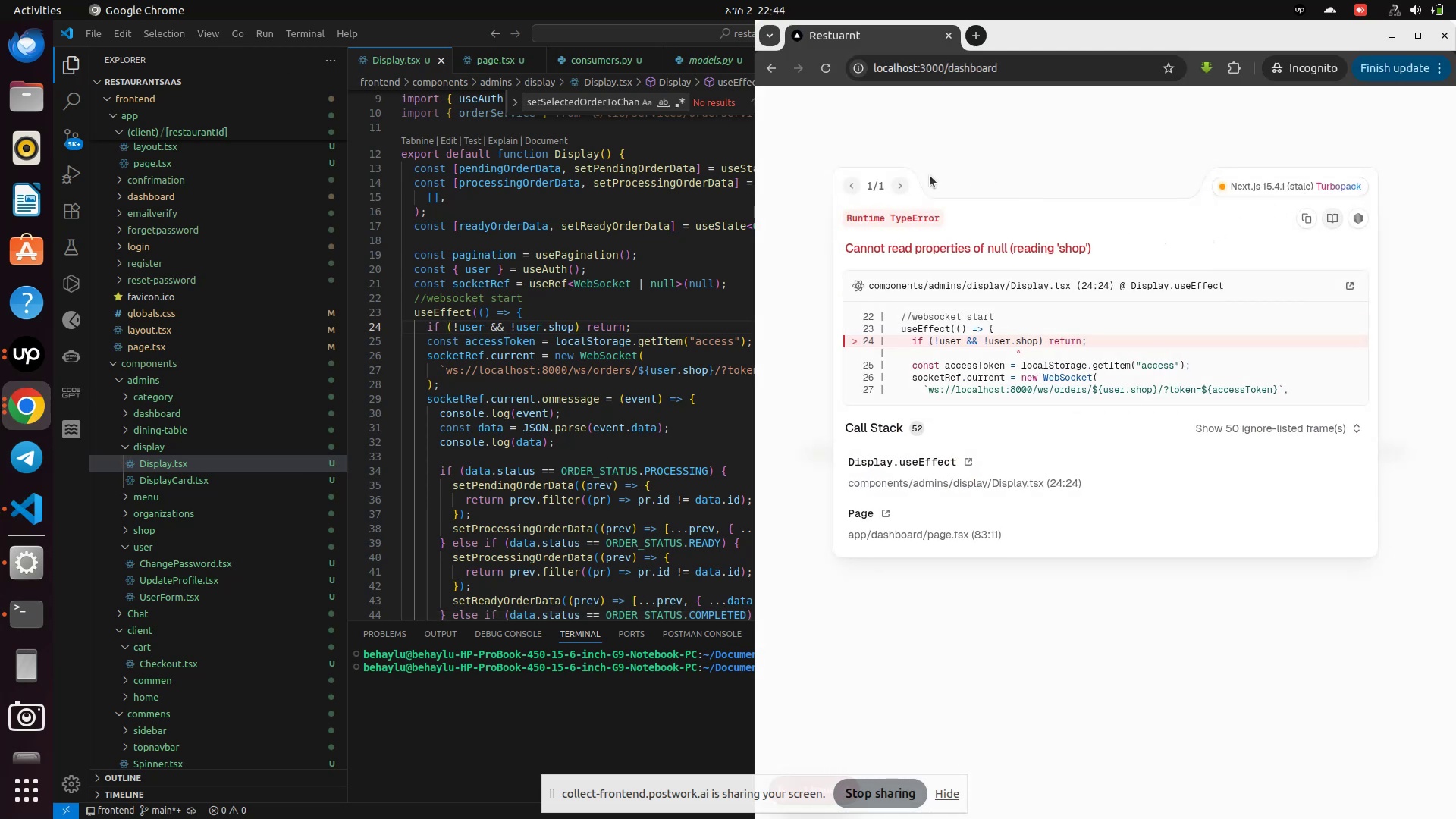 
left_click([28, 520])
 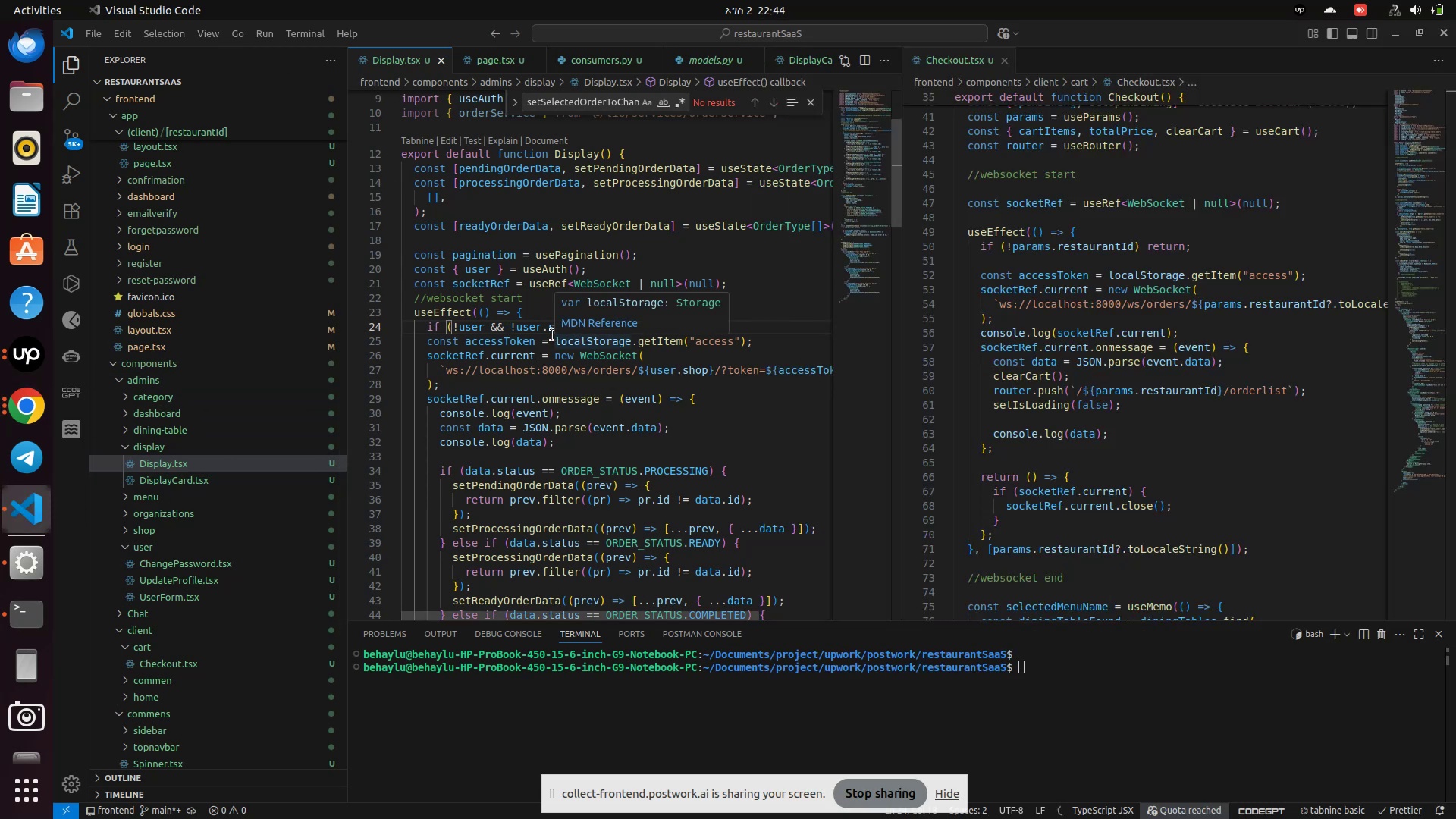 
left_click([544, 328])
 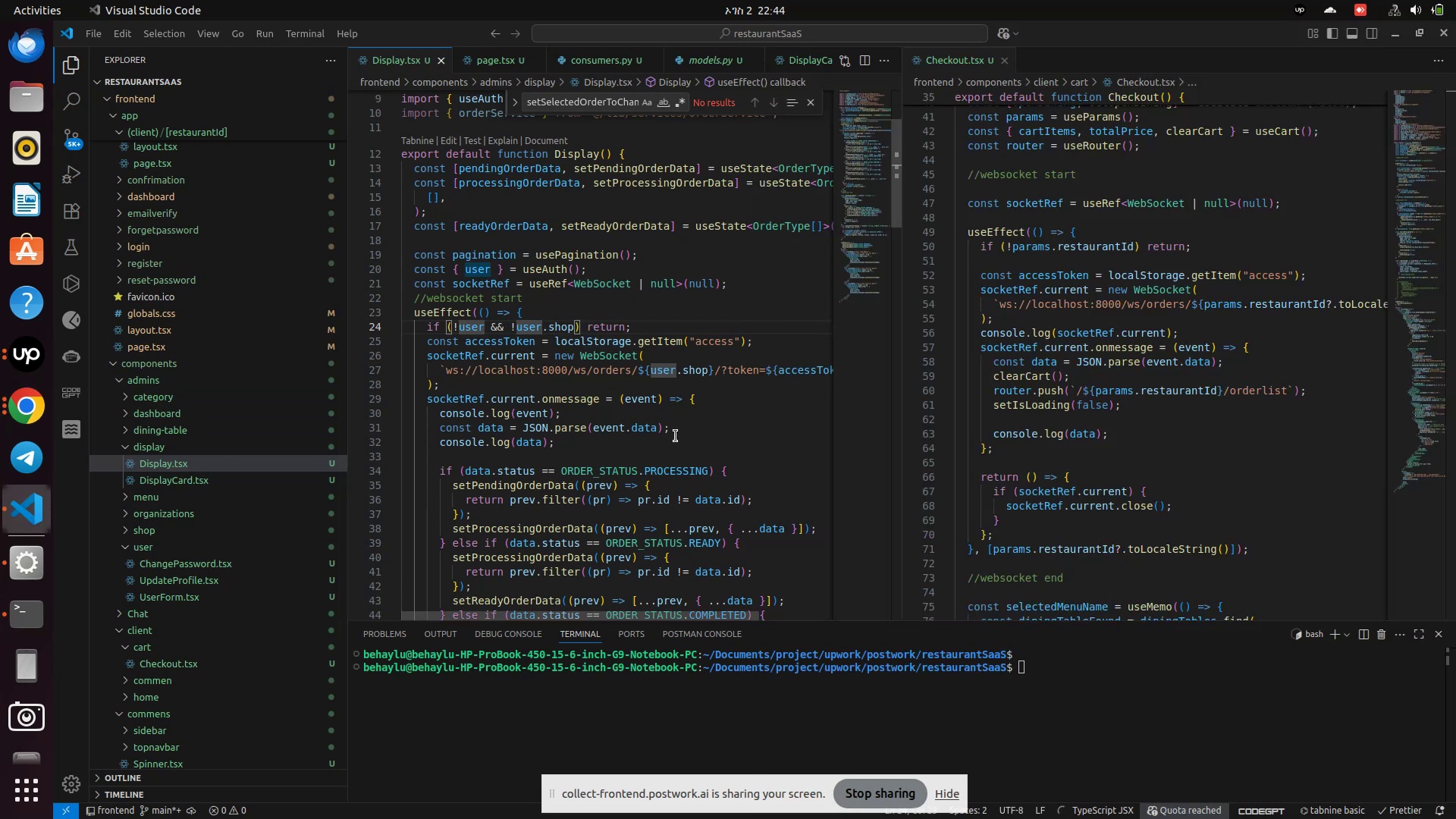 
key(Shift+Slash)
 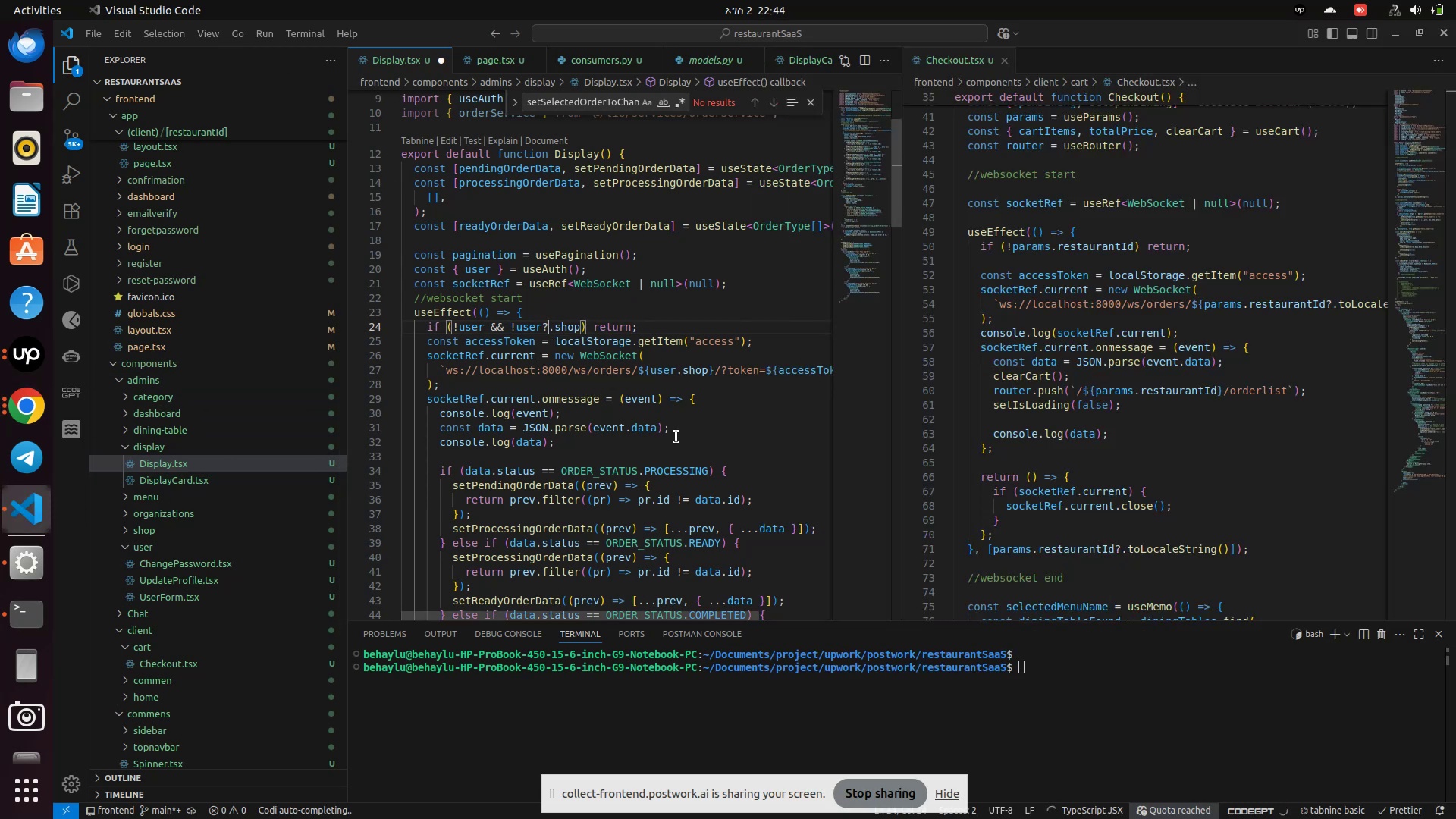 
key(Control+S)
 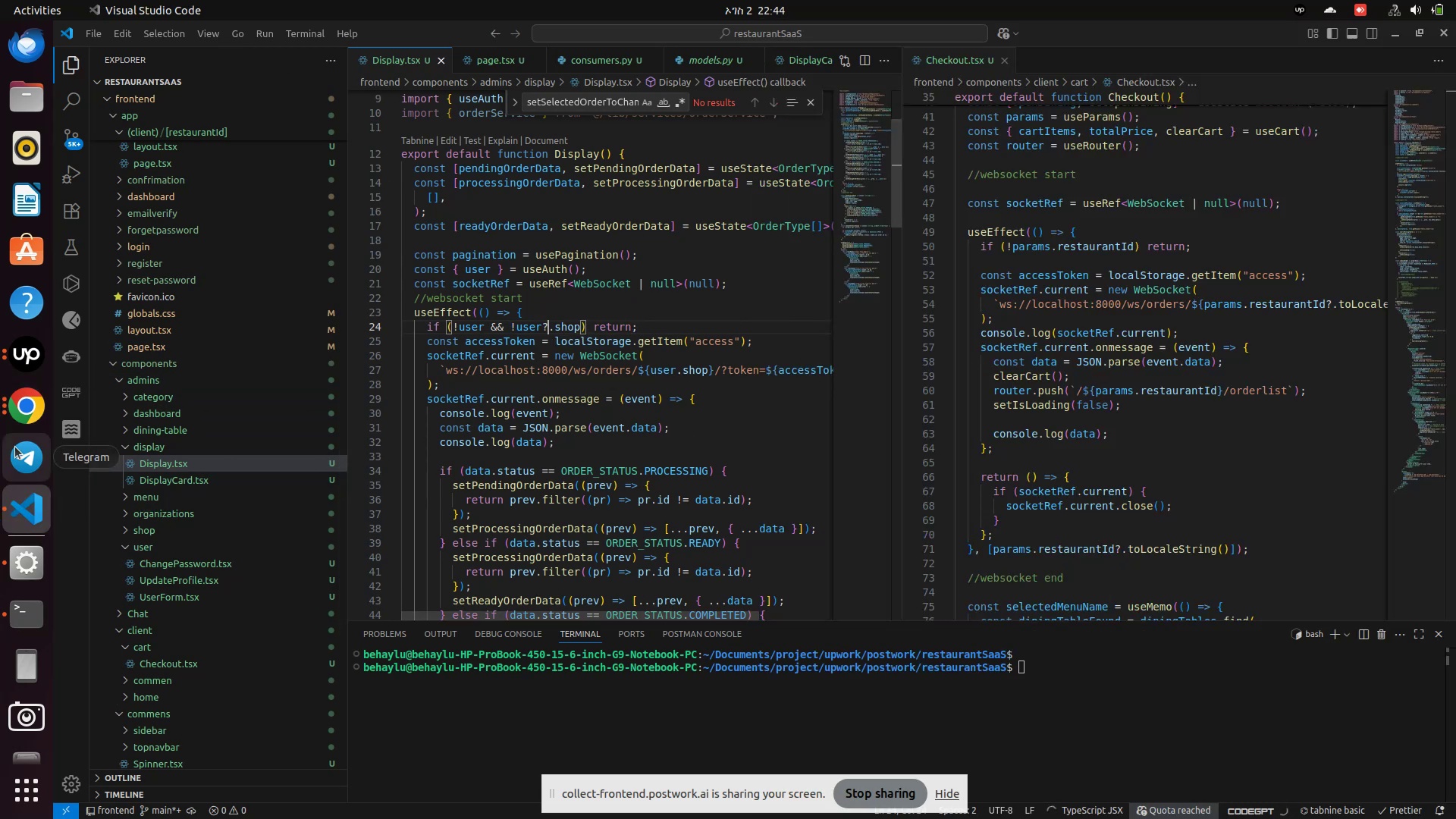 
left_click([21, 418])
 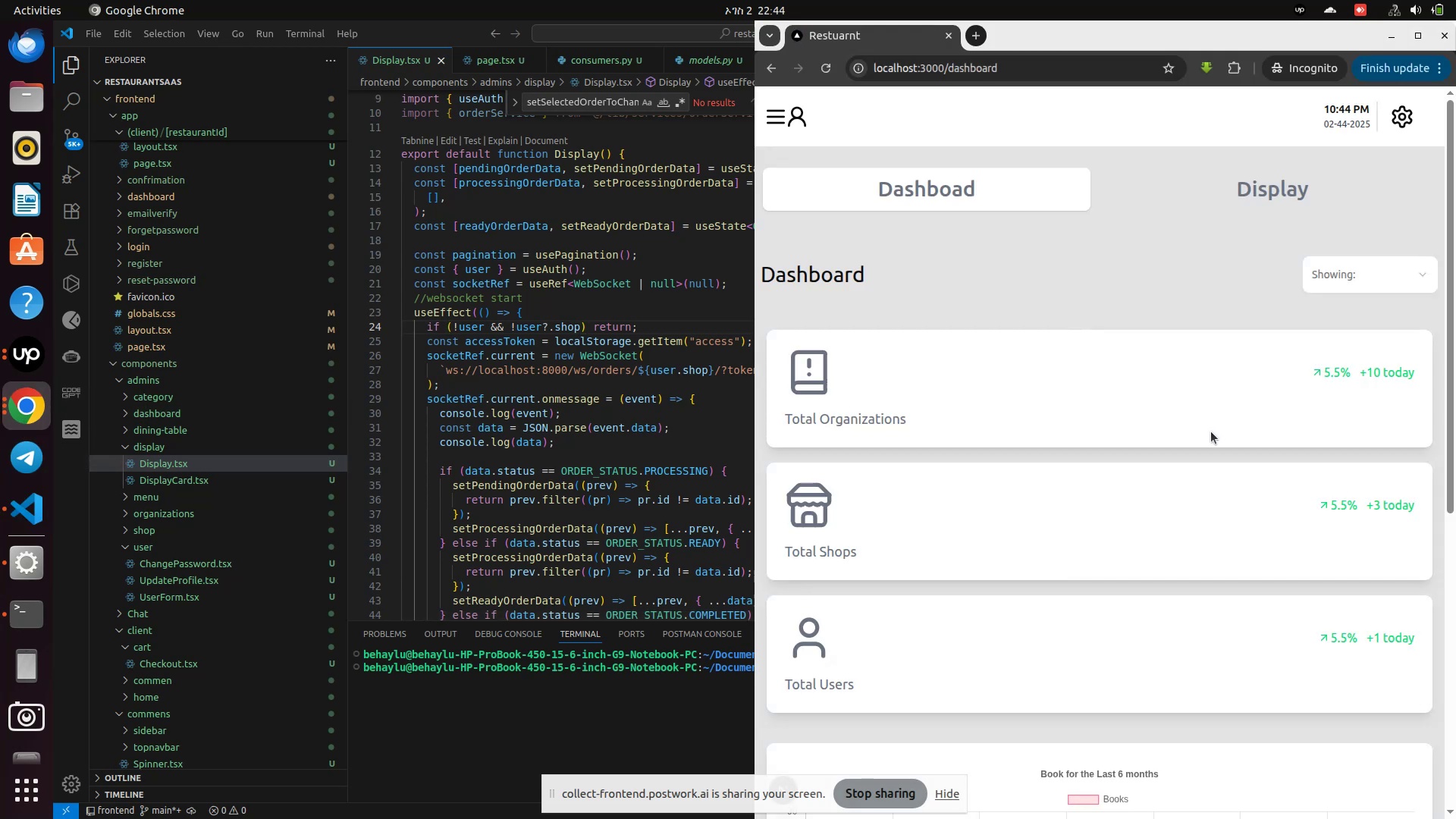 
wait(5.16)
 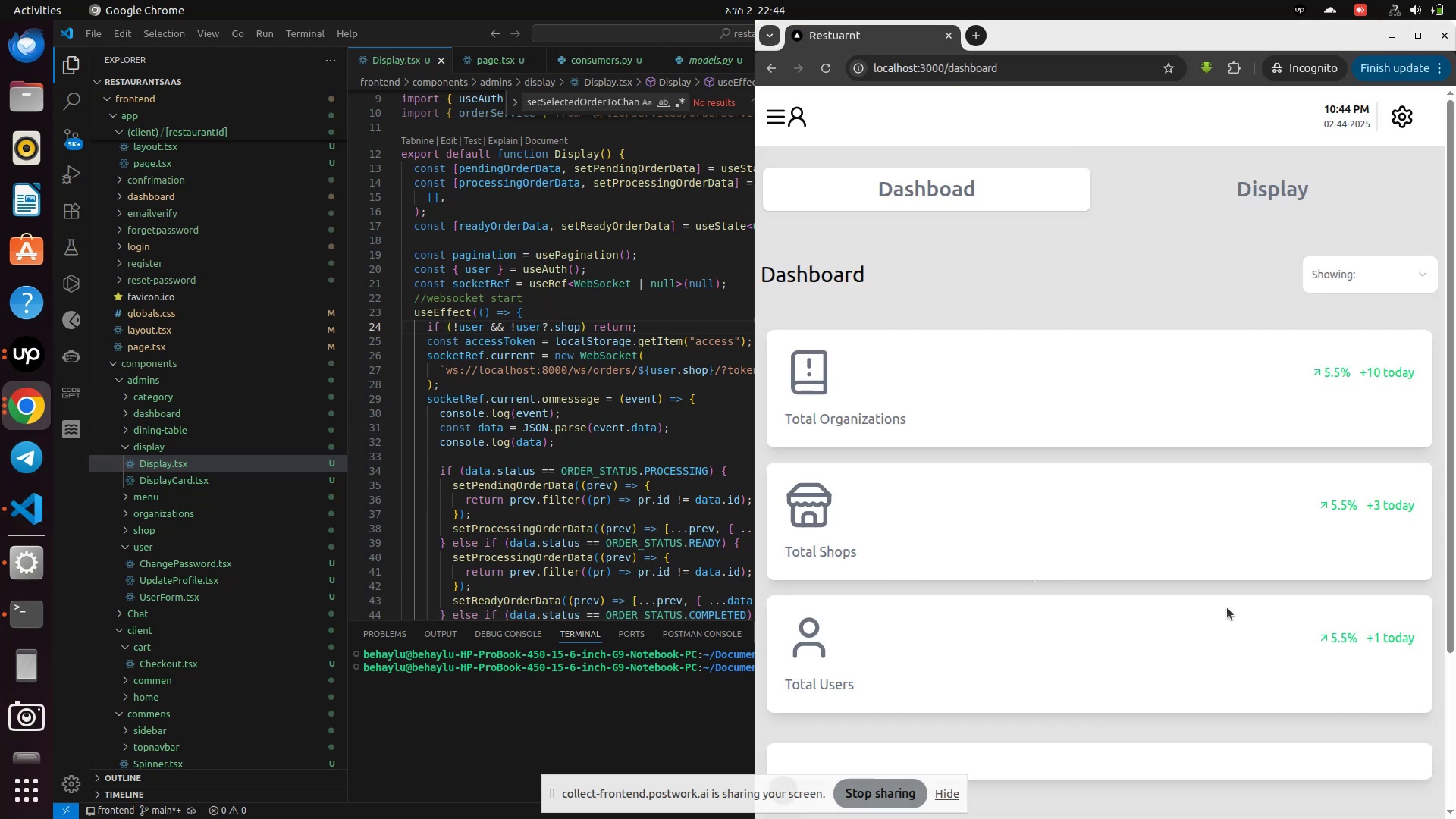 
left_click([1272, 190])
 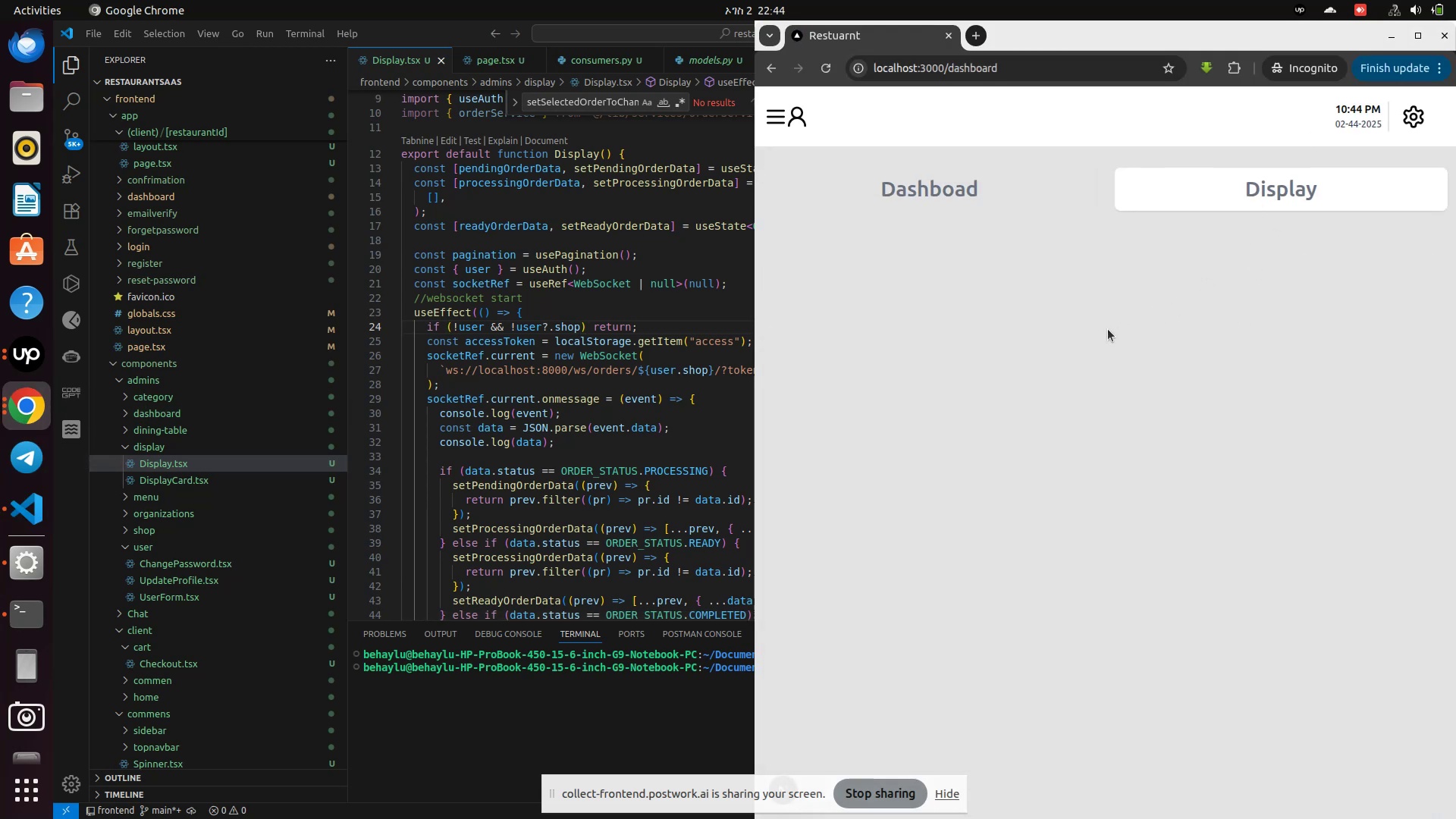 
scroll: coordinate [1108, 332], scroll_direction: down, amount: 6.0
 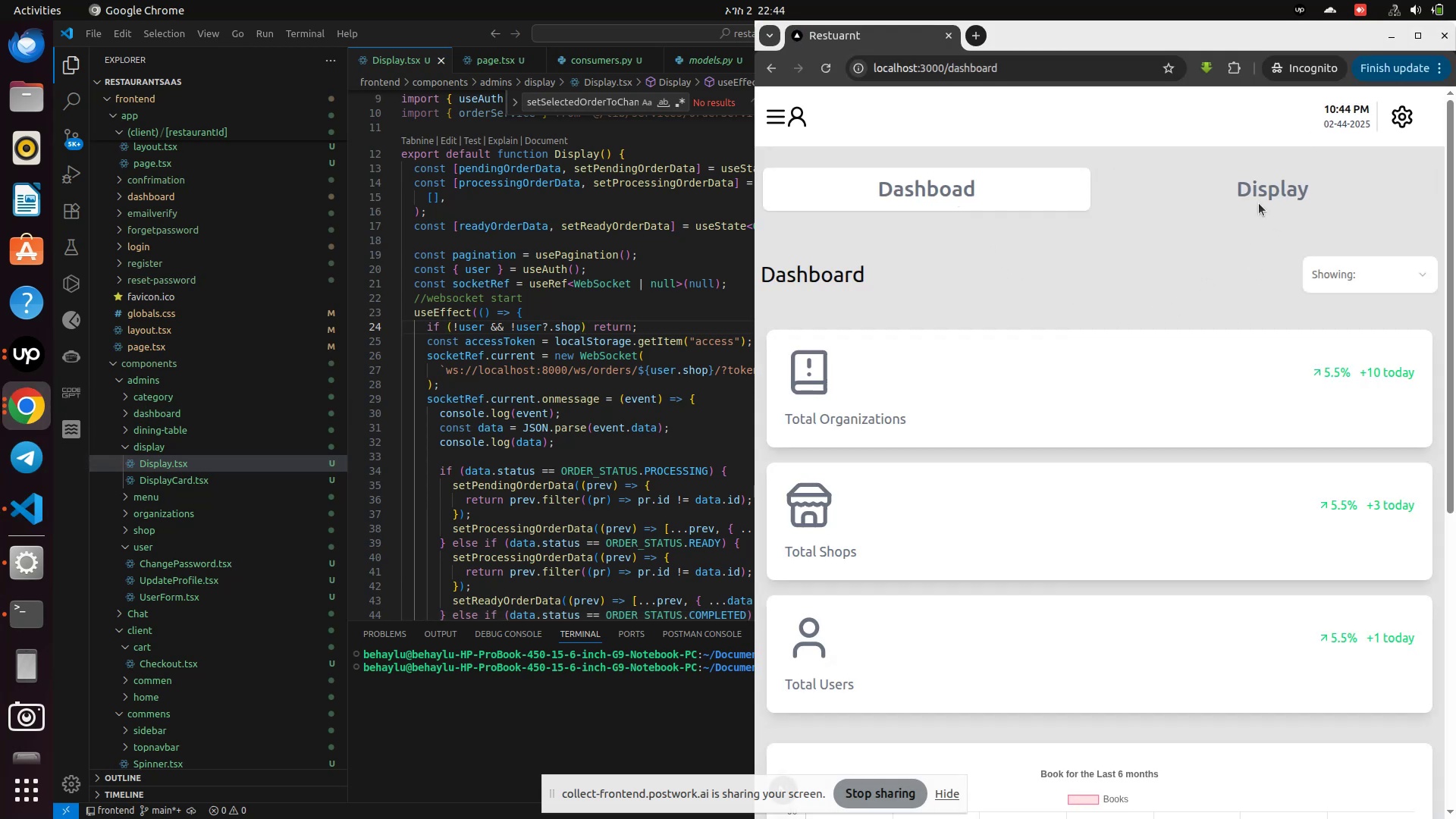 
left_click([1309, 205])
 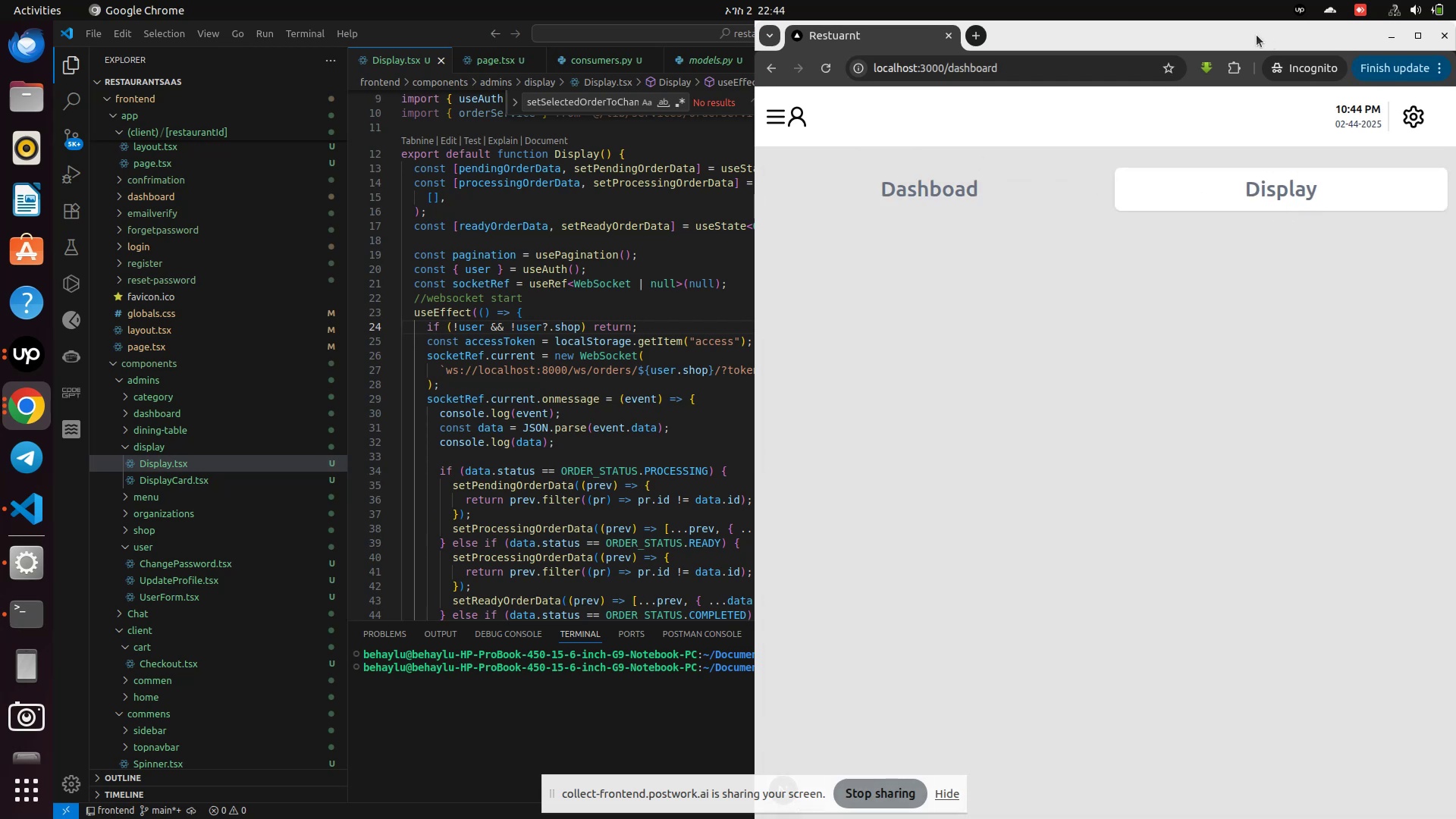 
double_click([1218, 37])
 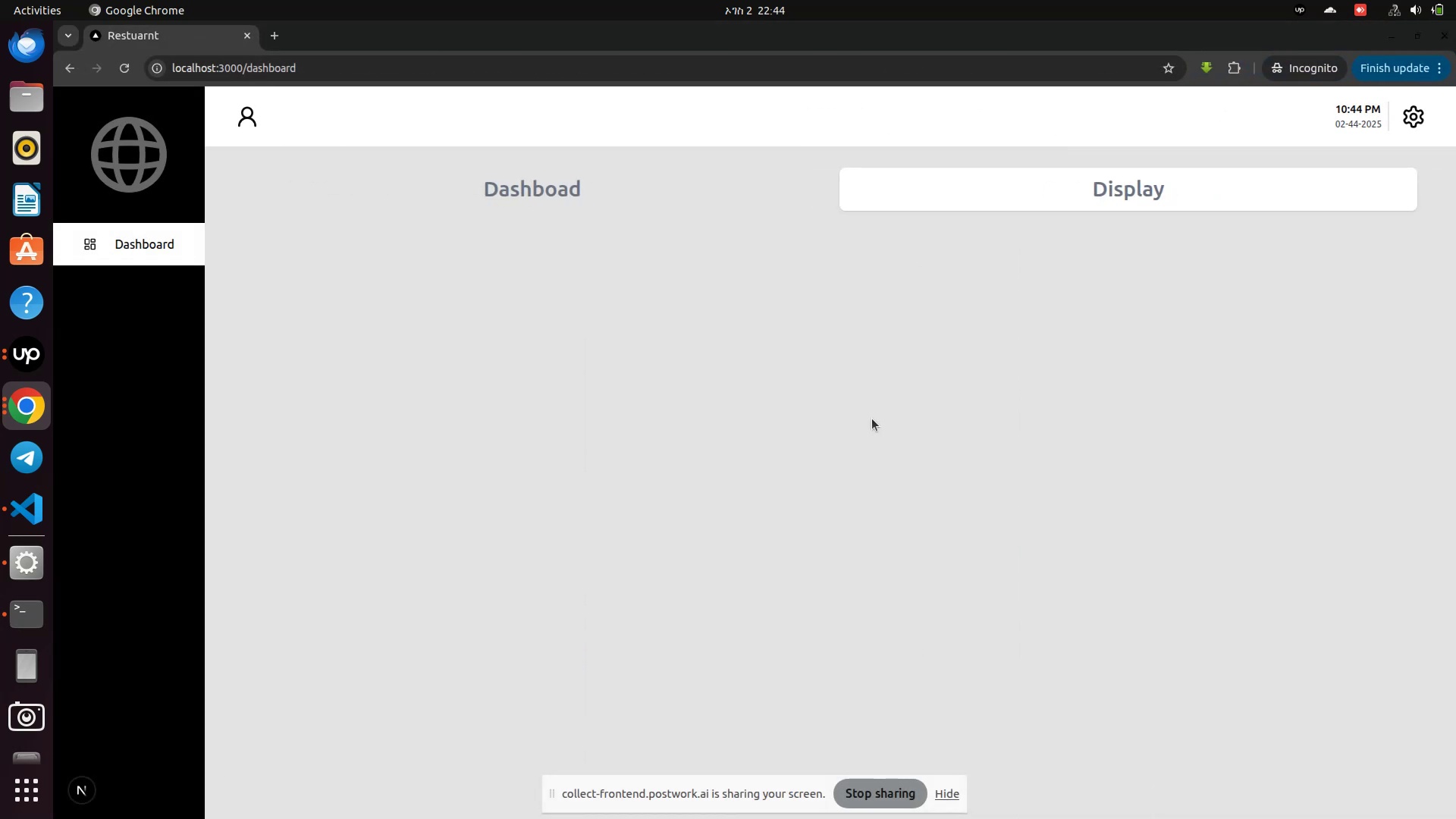 
scroll: coordinate [872, 419], scroll_direction: down, amount: 1.0
 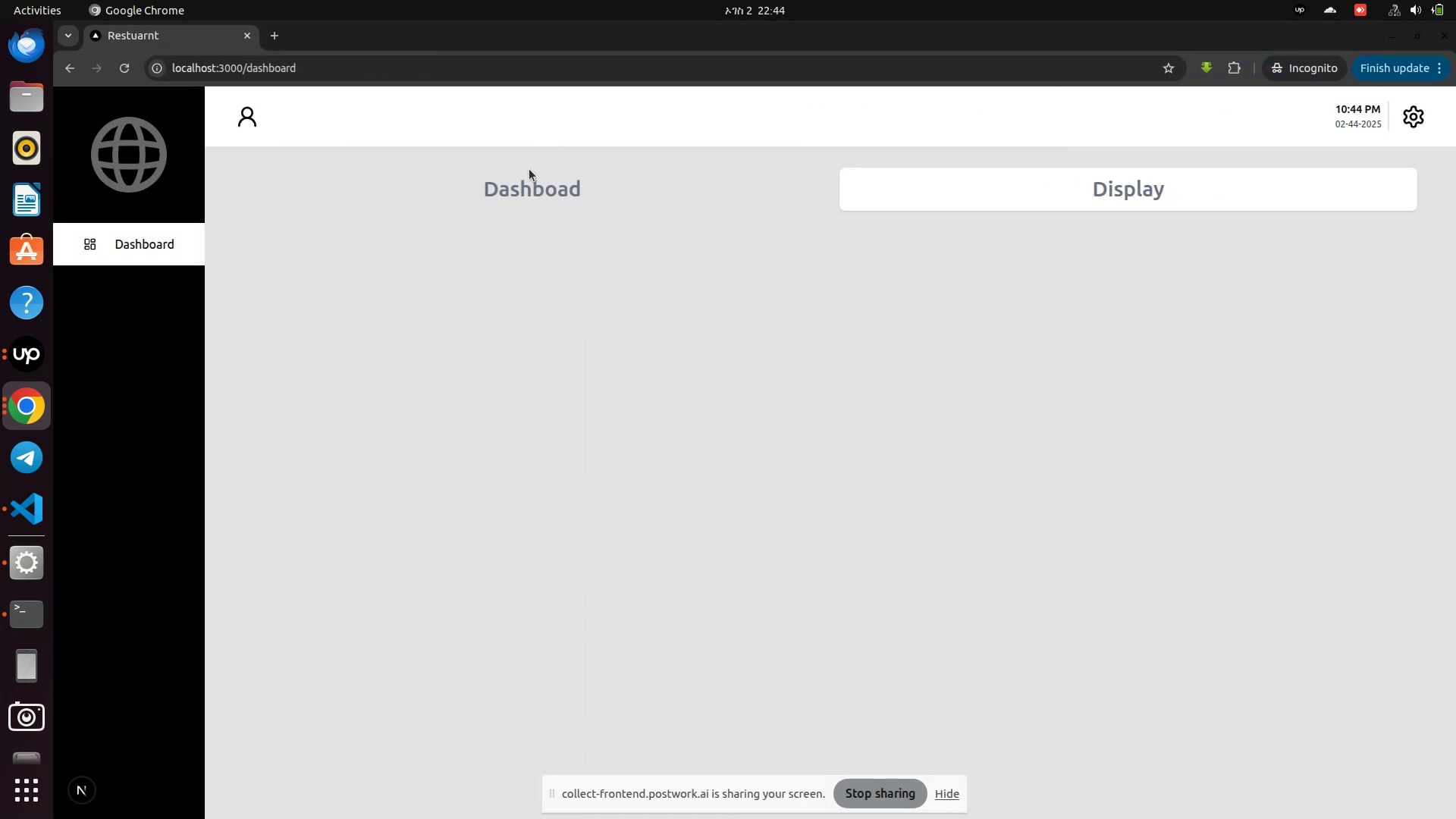 
left_click([534, 177])
 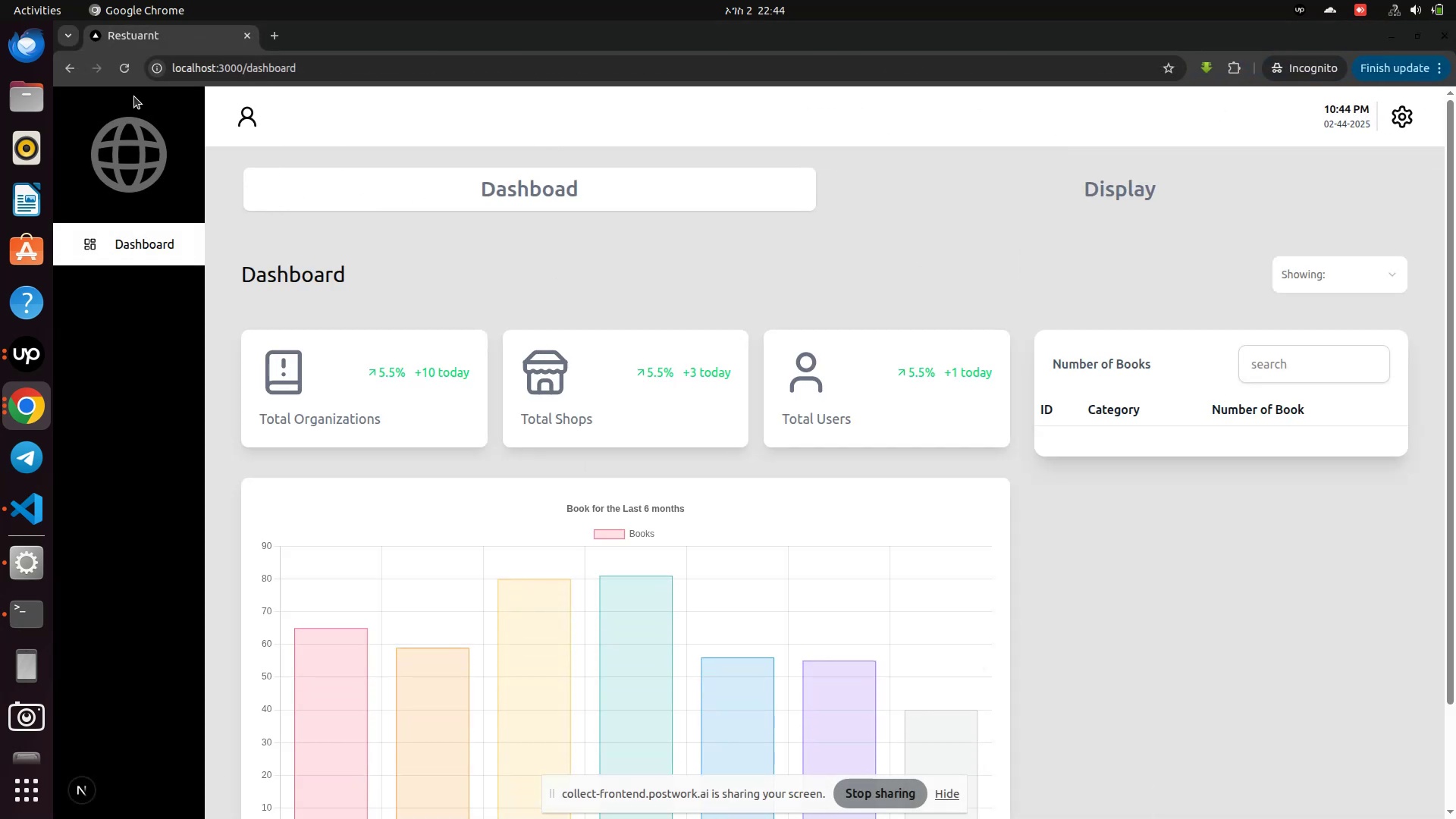 
left_click([130, 67])
 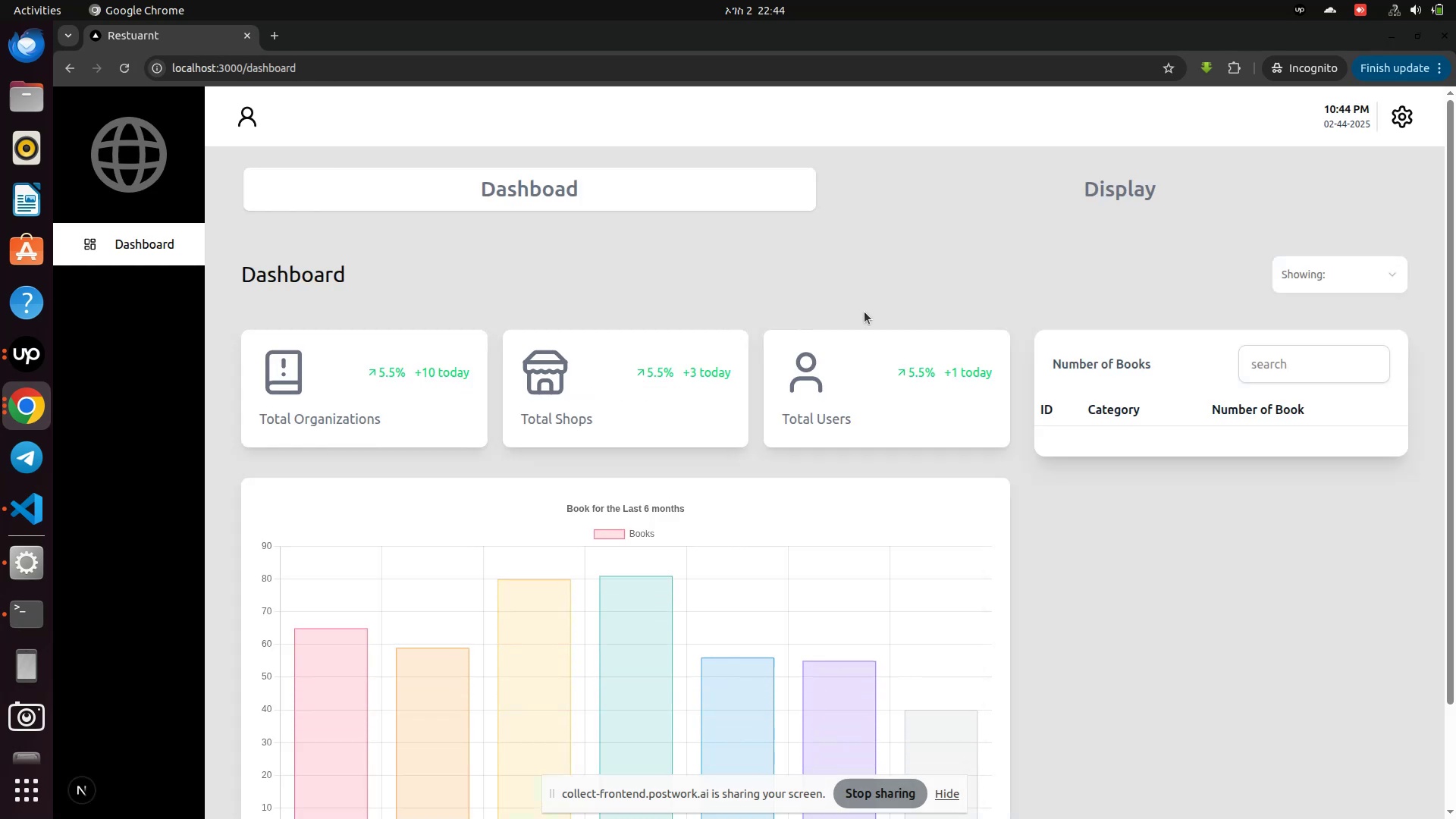 
left_click([1405, 121])
 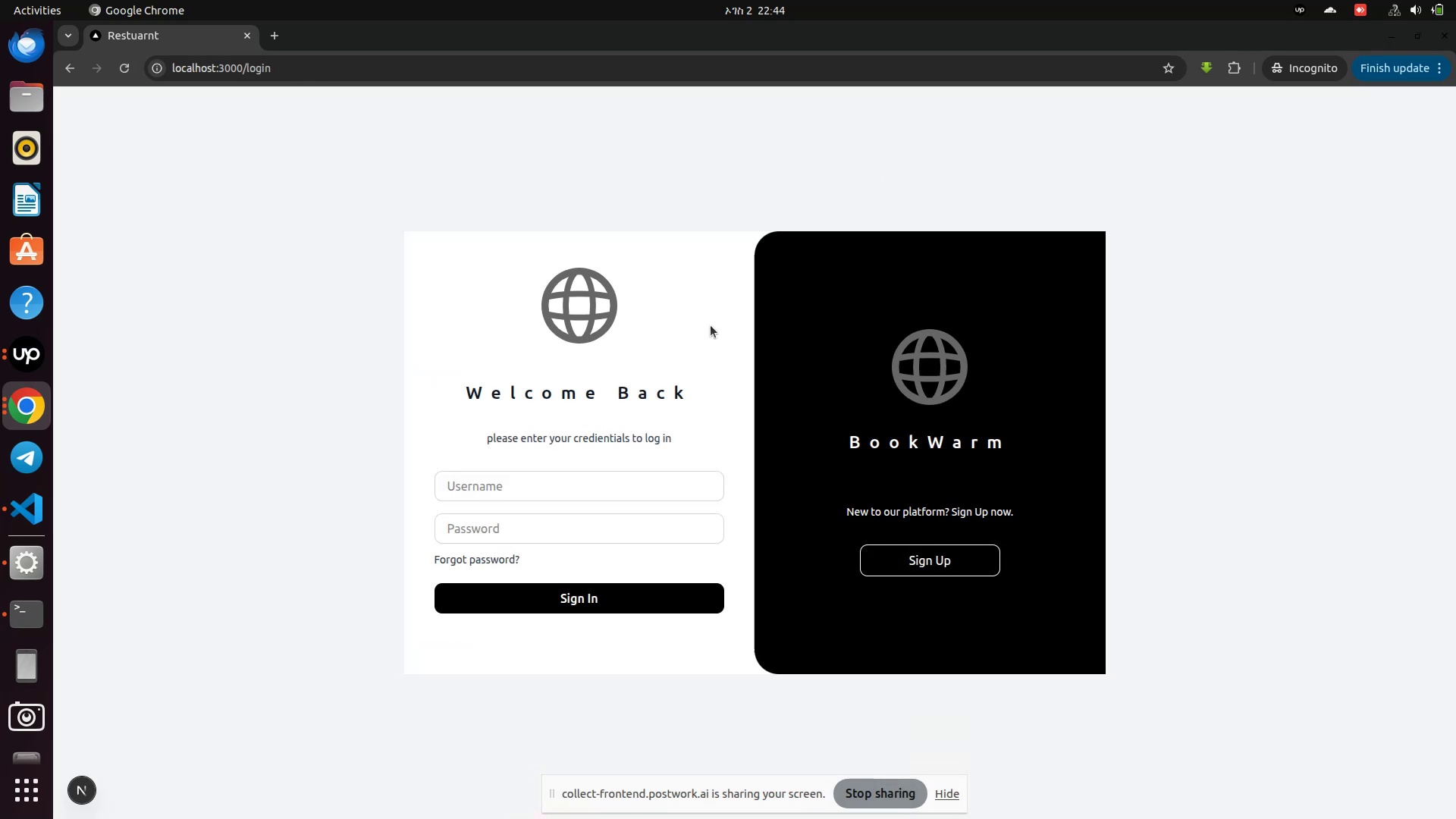 
left_click([558, 497])
 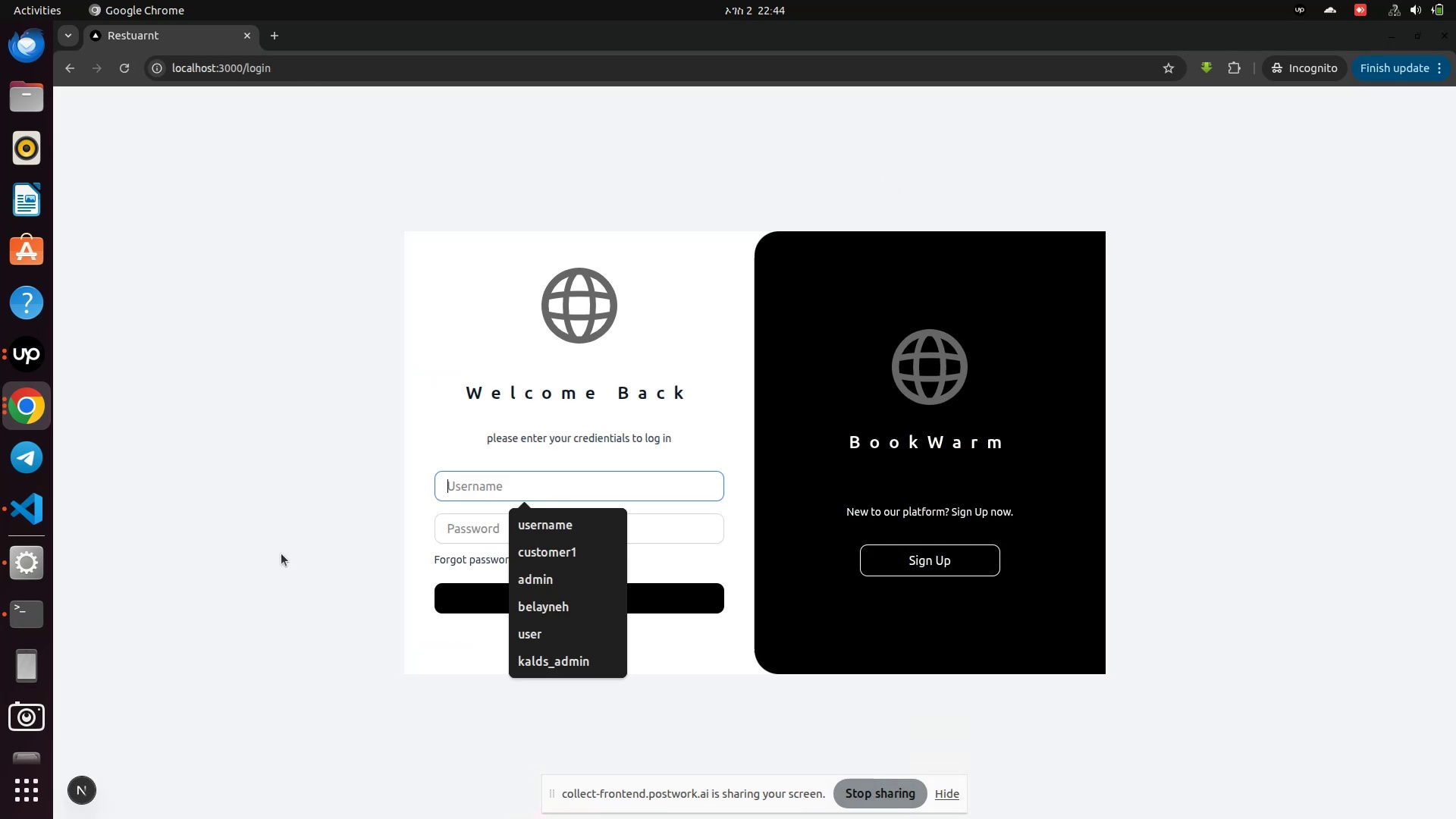 
left_click([4, 626])
 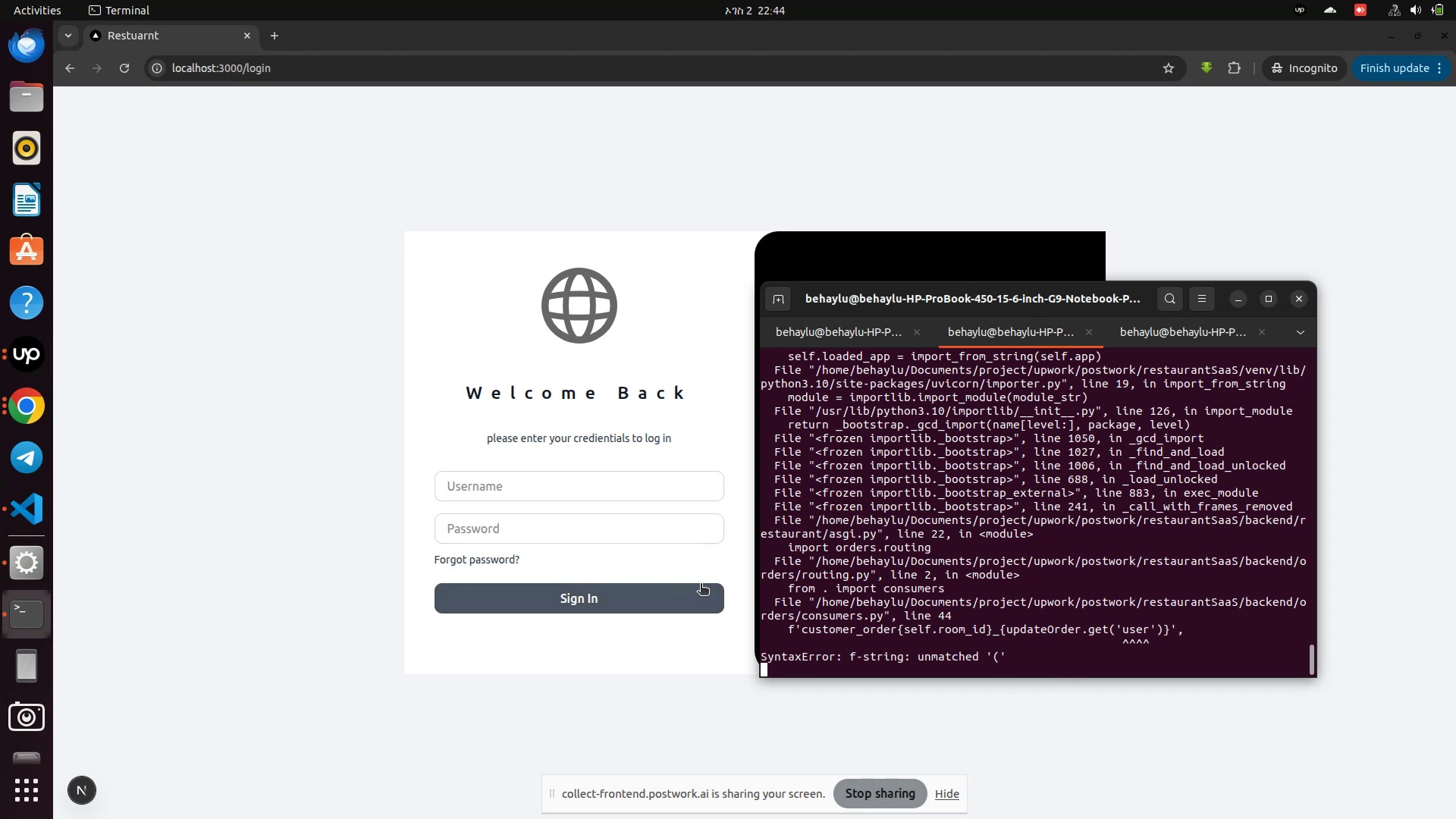 
wait(11.37)
 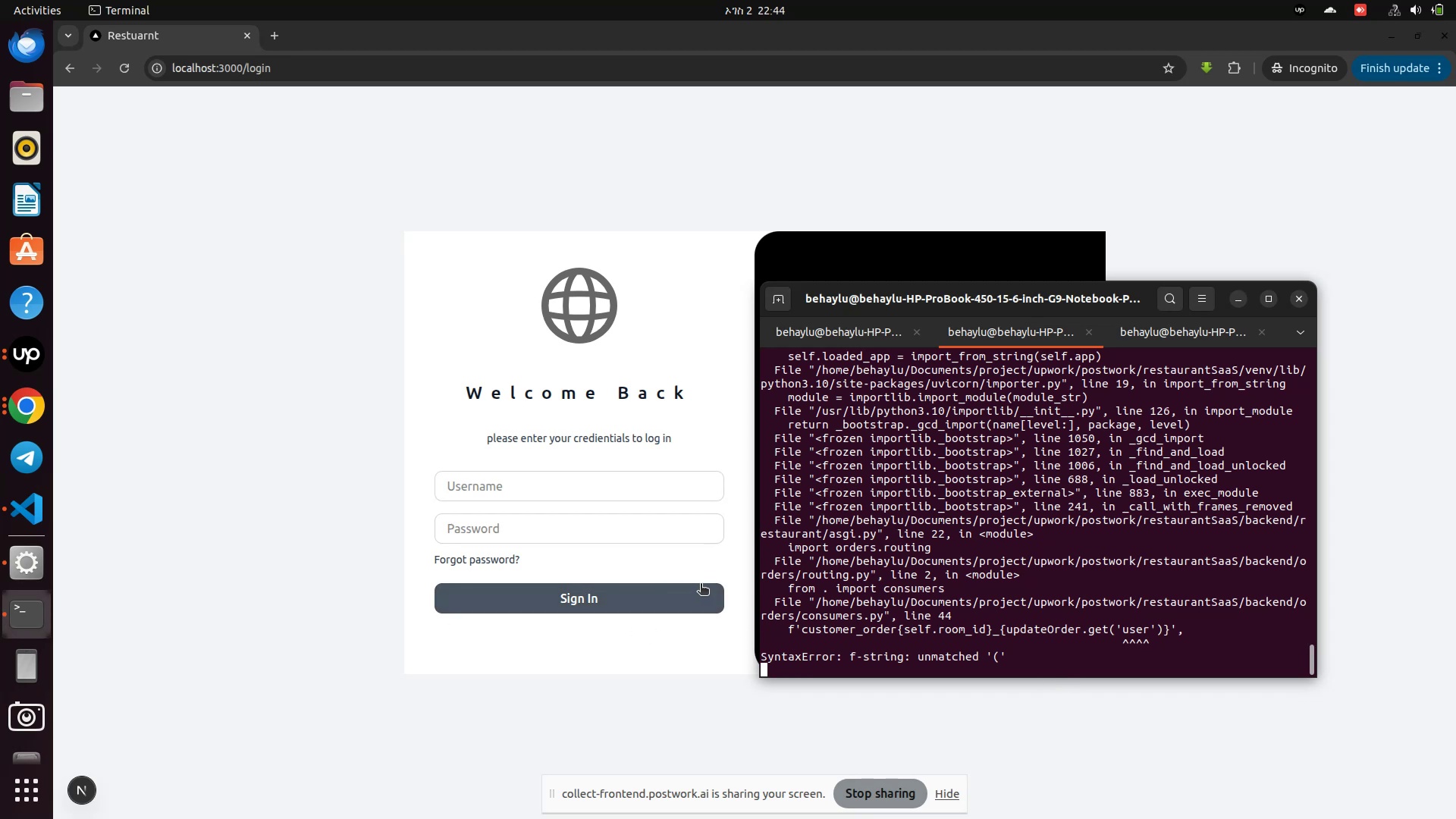 
left_click([14, 516])
 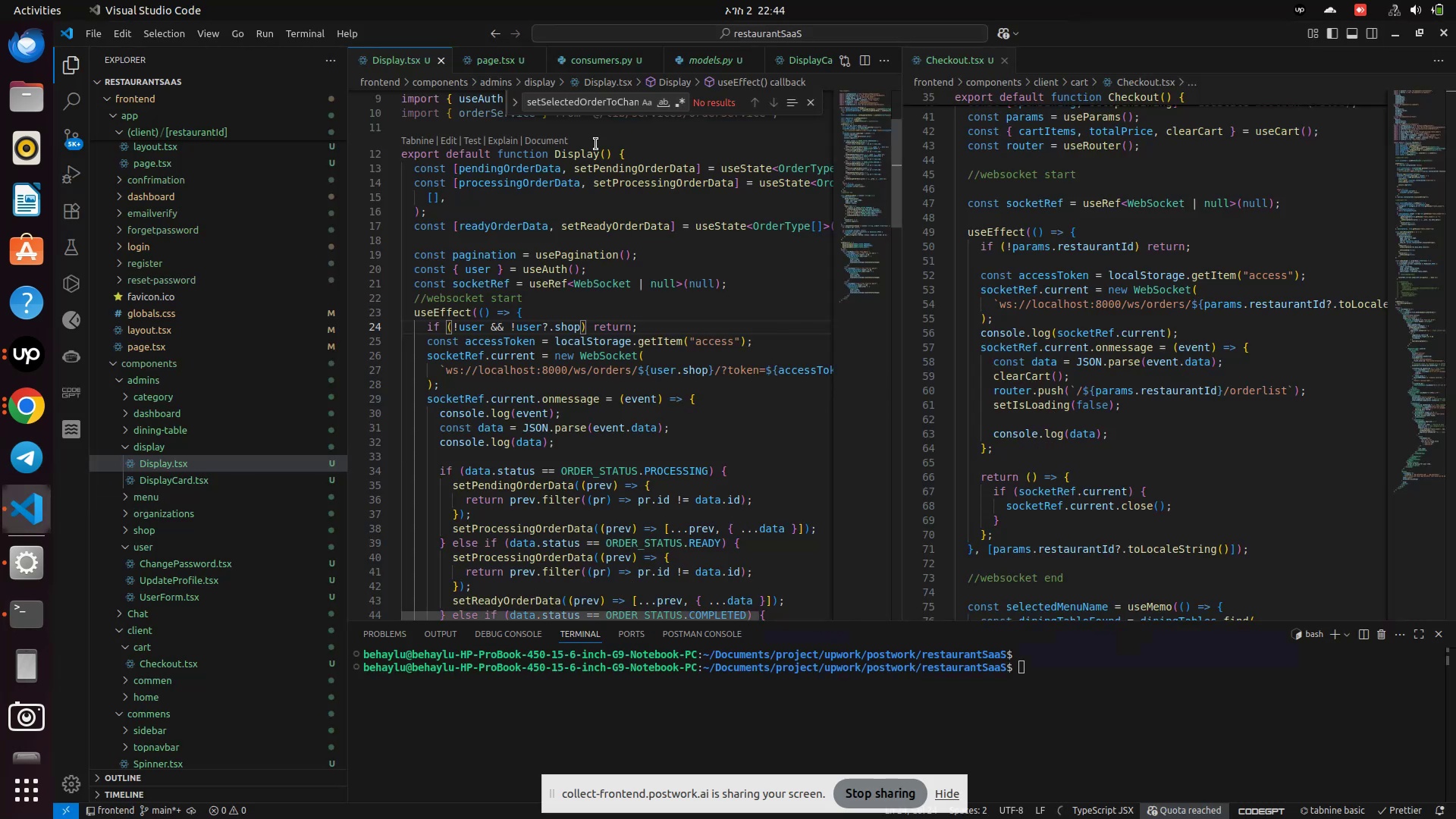 
left_click([573, 60])
 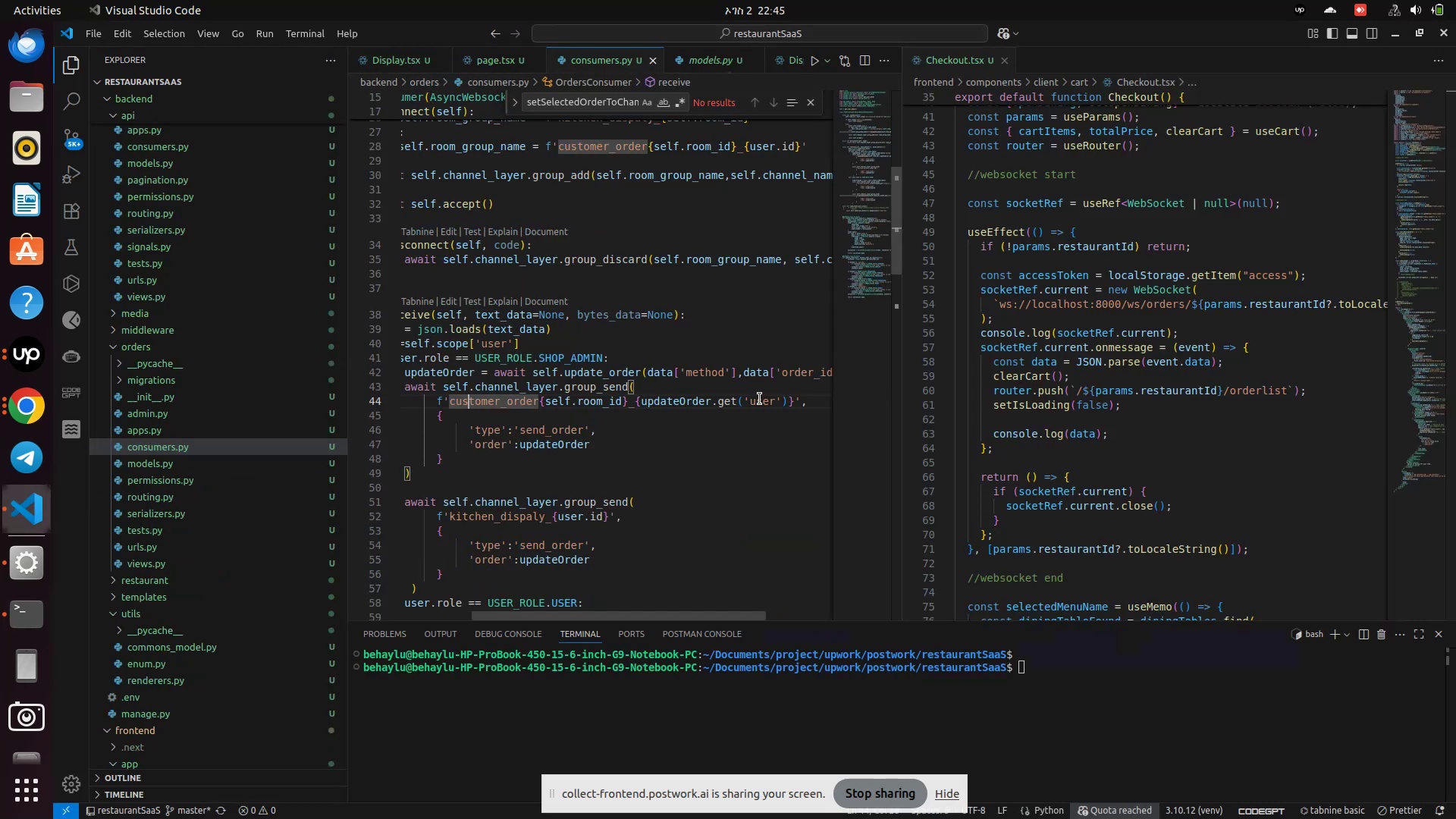 
double_click([758, 397])
 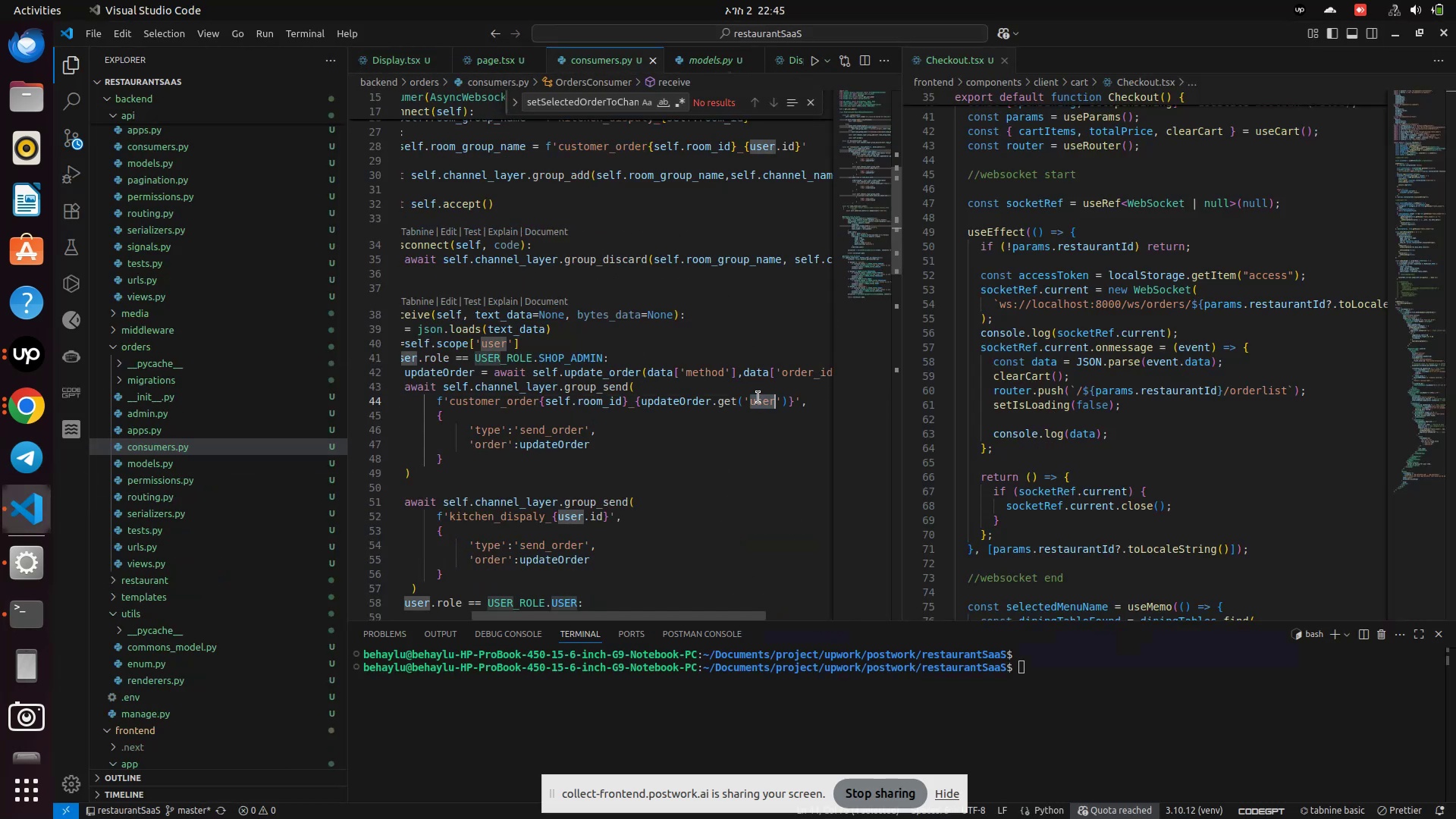 
key(Control+Quote)
 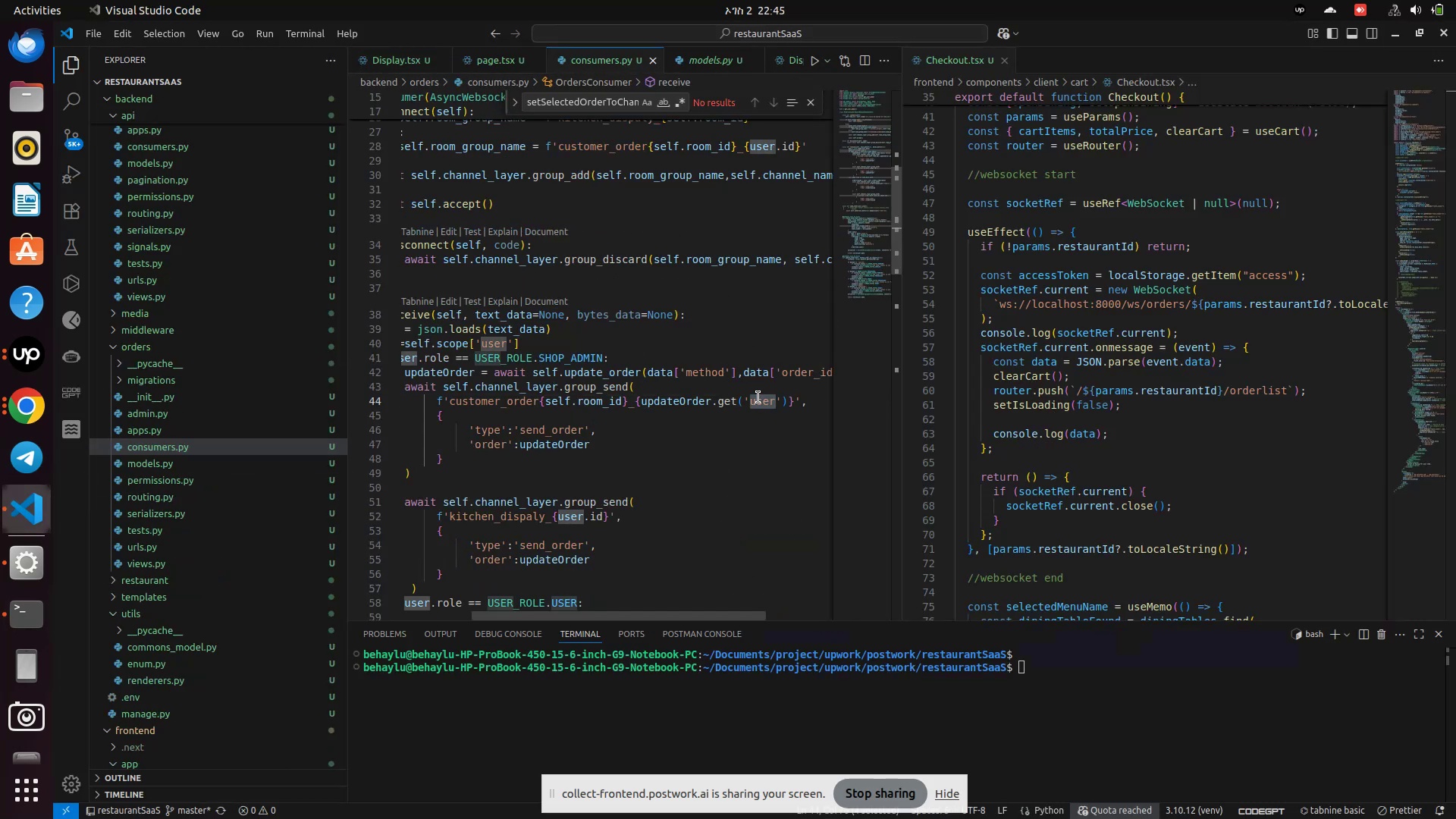 
key(Shift+Quote)
 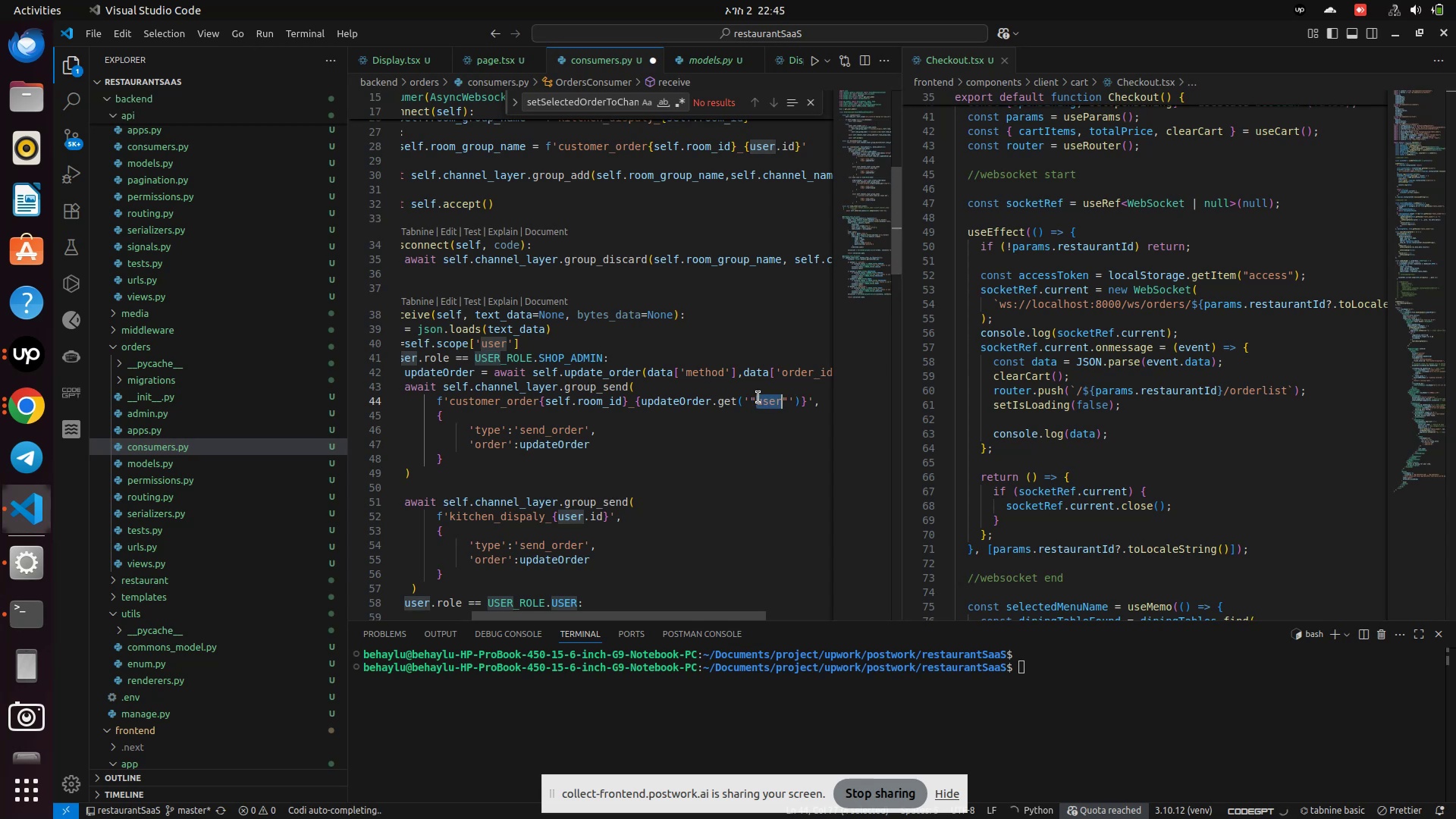 
key(ArrowLeft)
 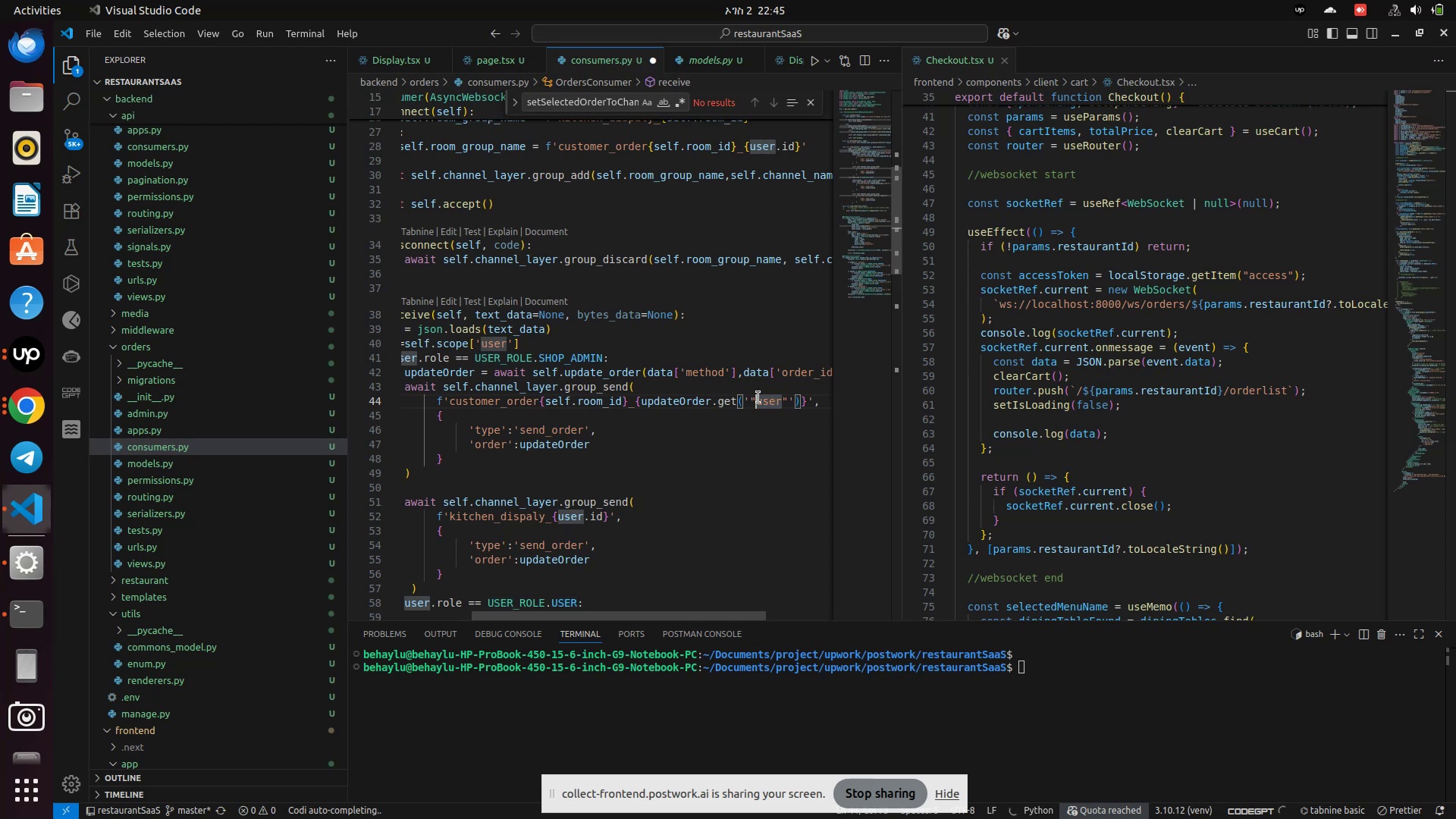 
key(ArrowLeft)
 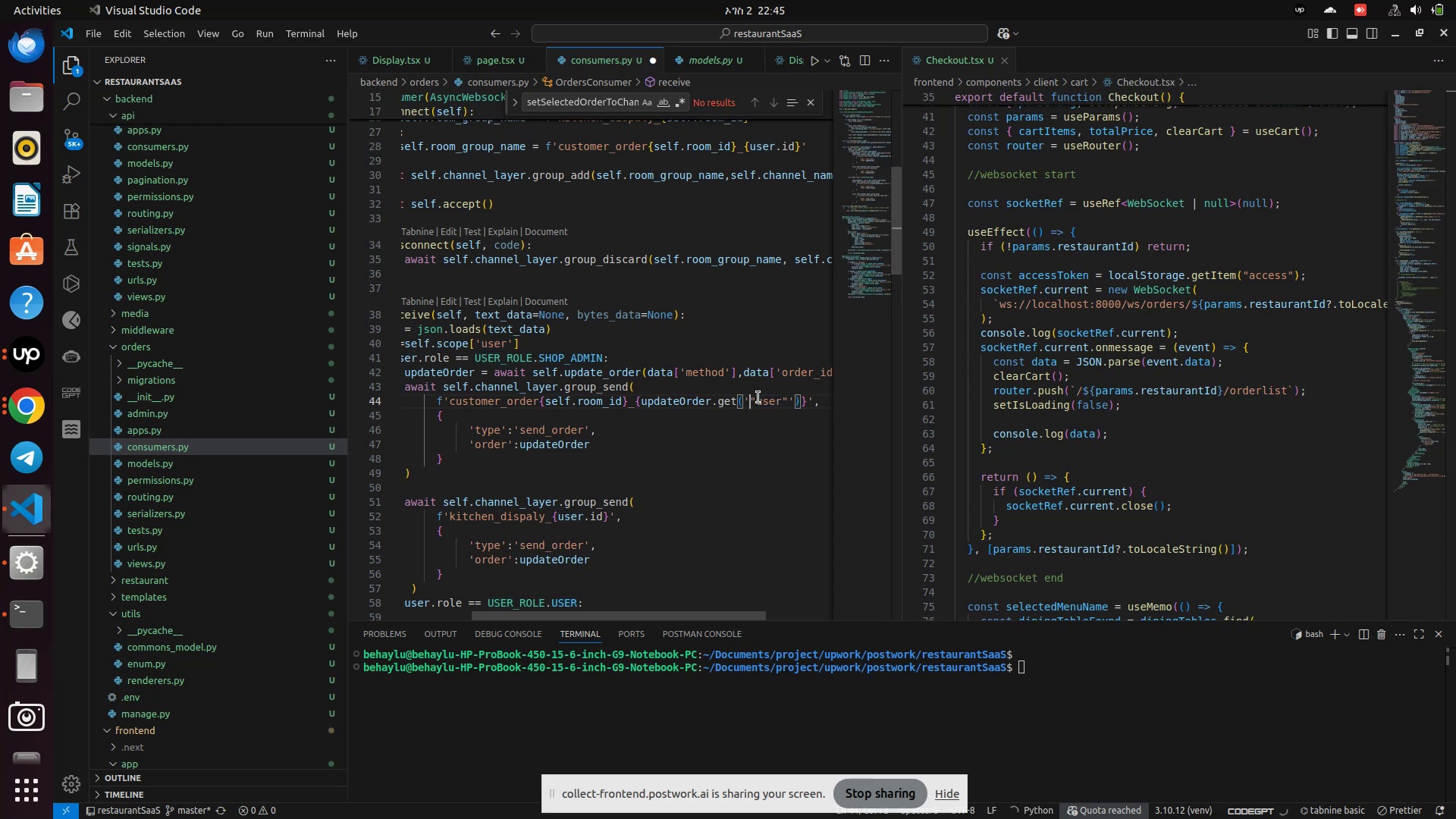 
key(Backspace)
 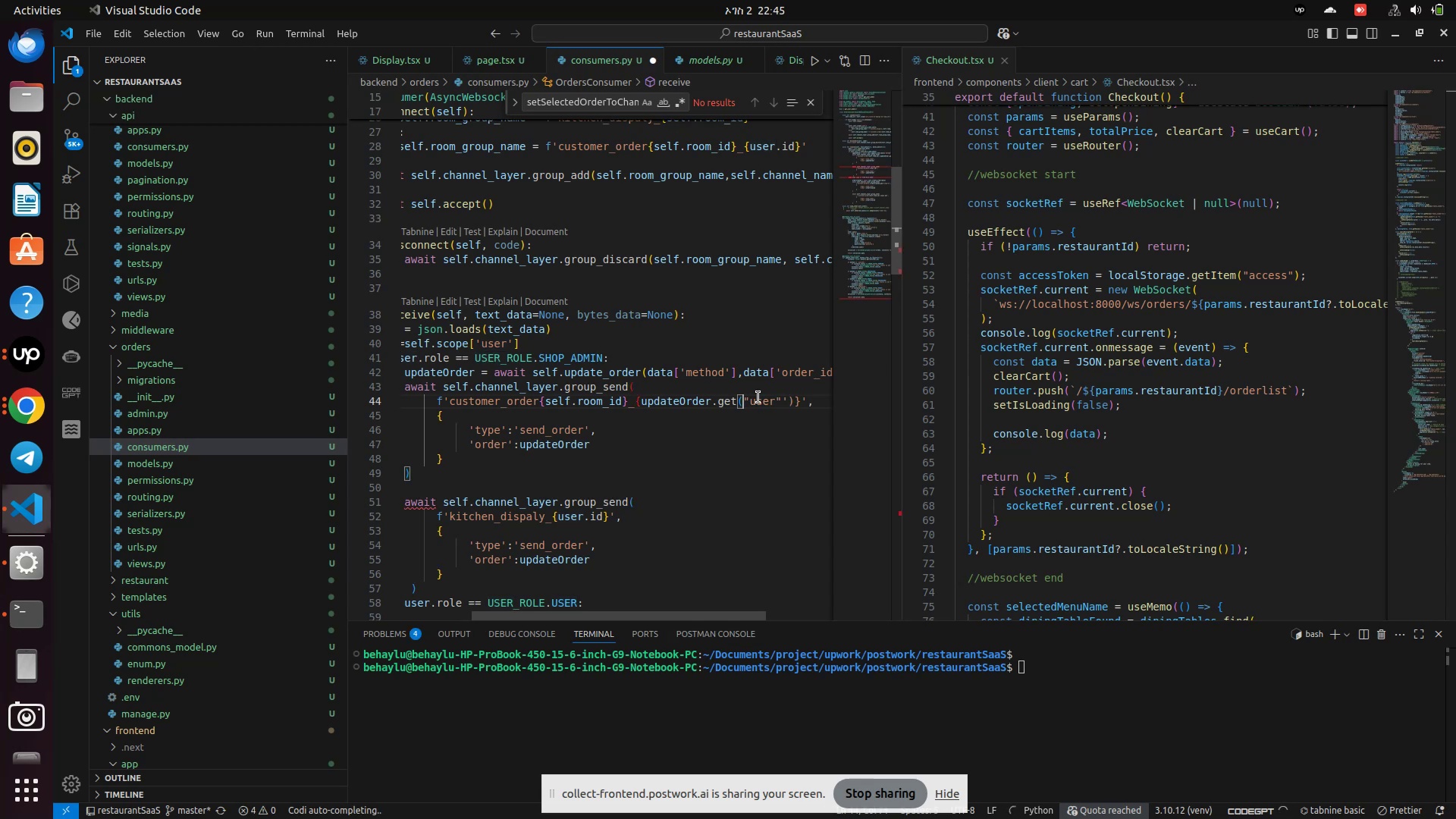 
hold_key(key=ArrowRight, duration=0.67)
 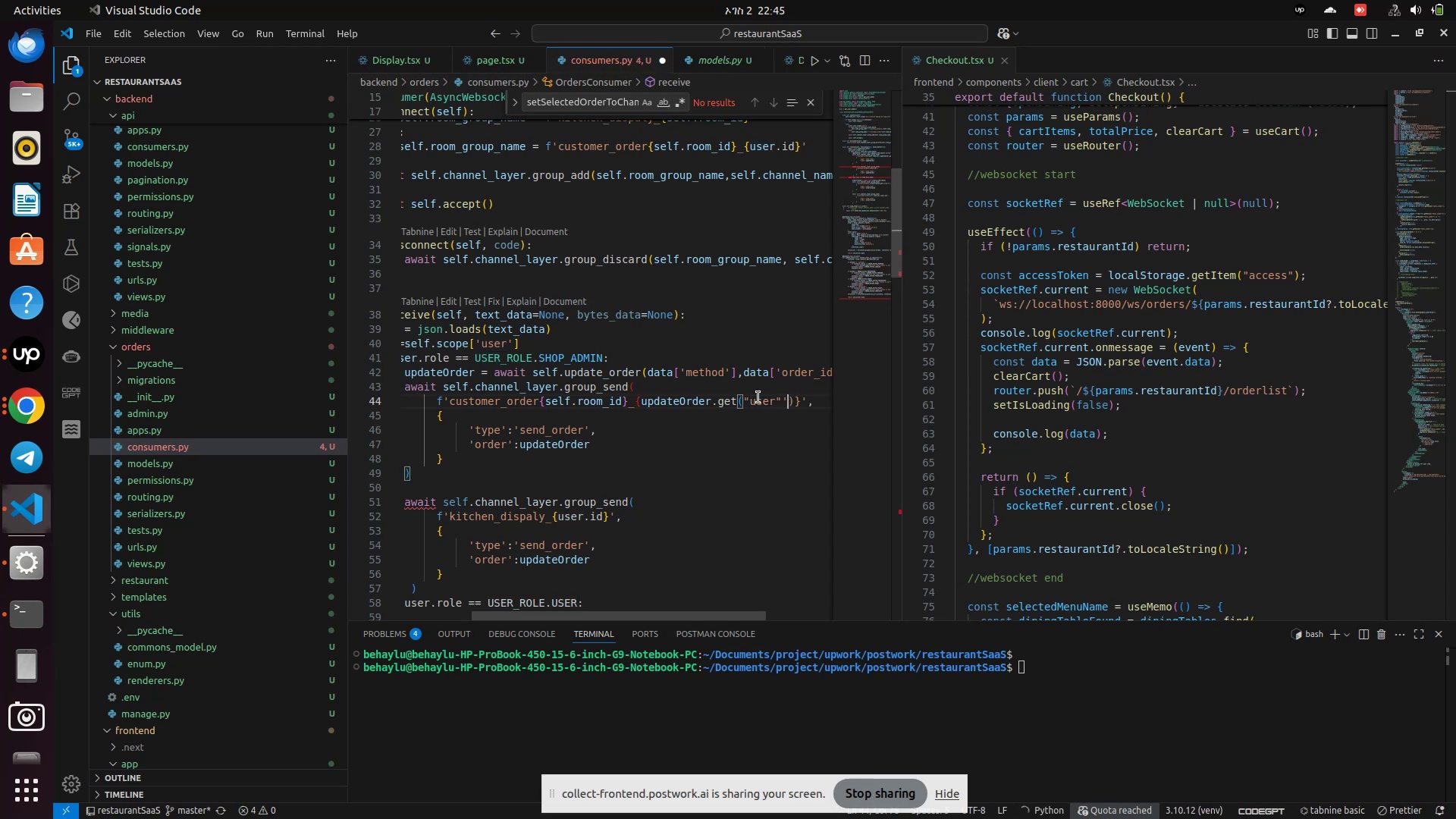 
key(Backspace)
 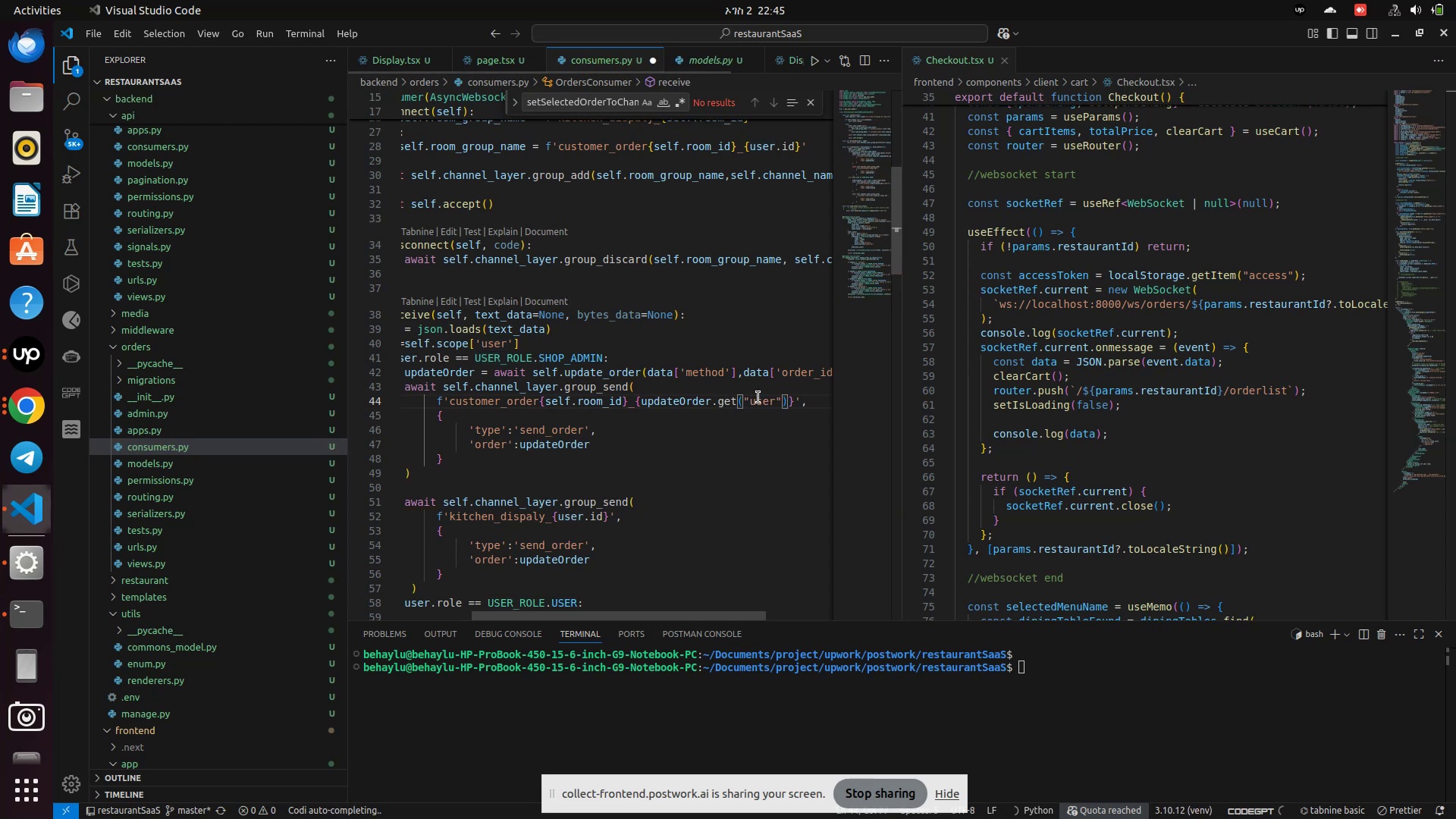 
key(Control+S)
 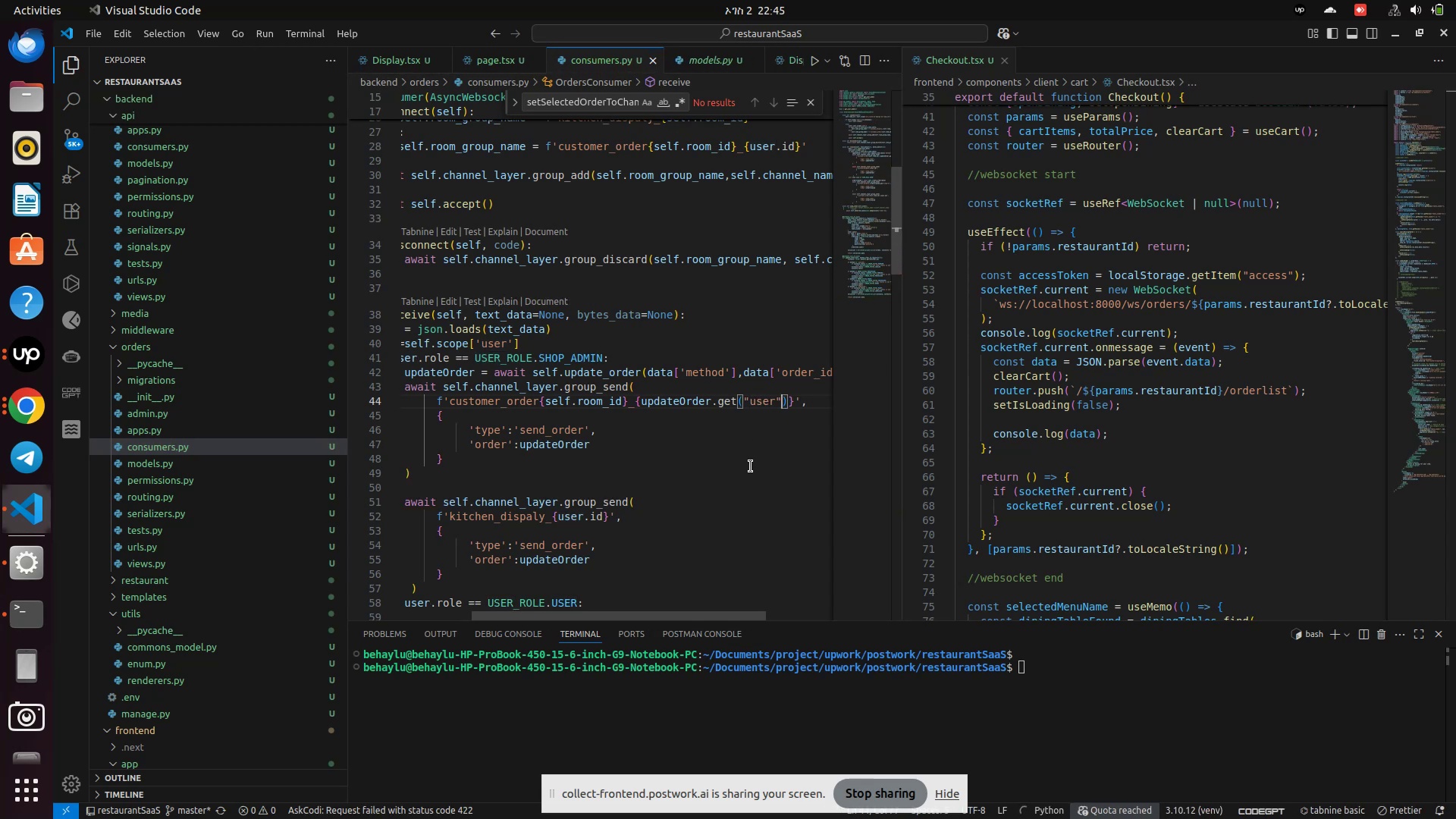 
left_click([751, 466])
 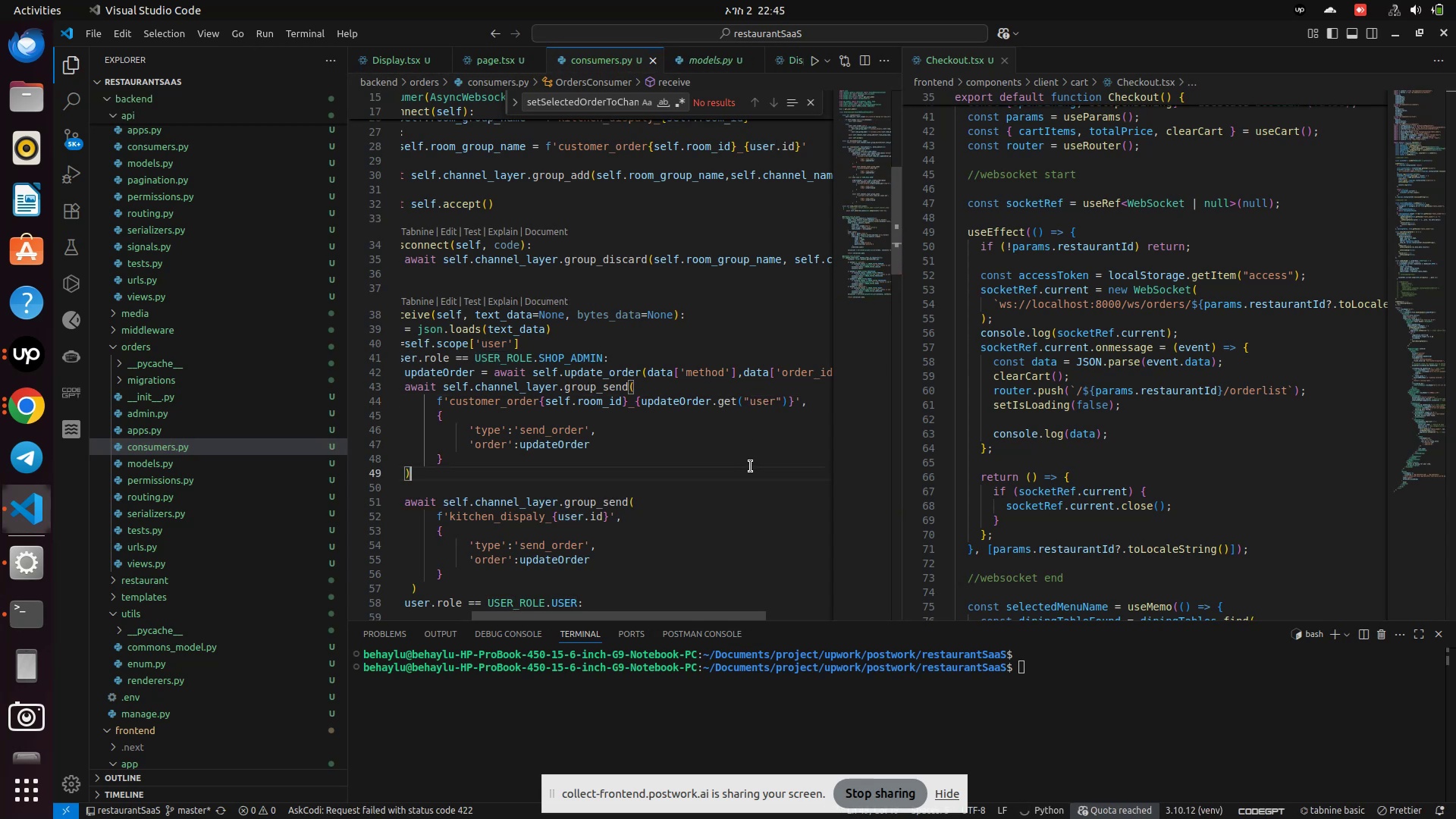 
hold_key(key=ControlLeft, duration=0.5)
 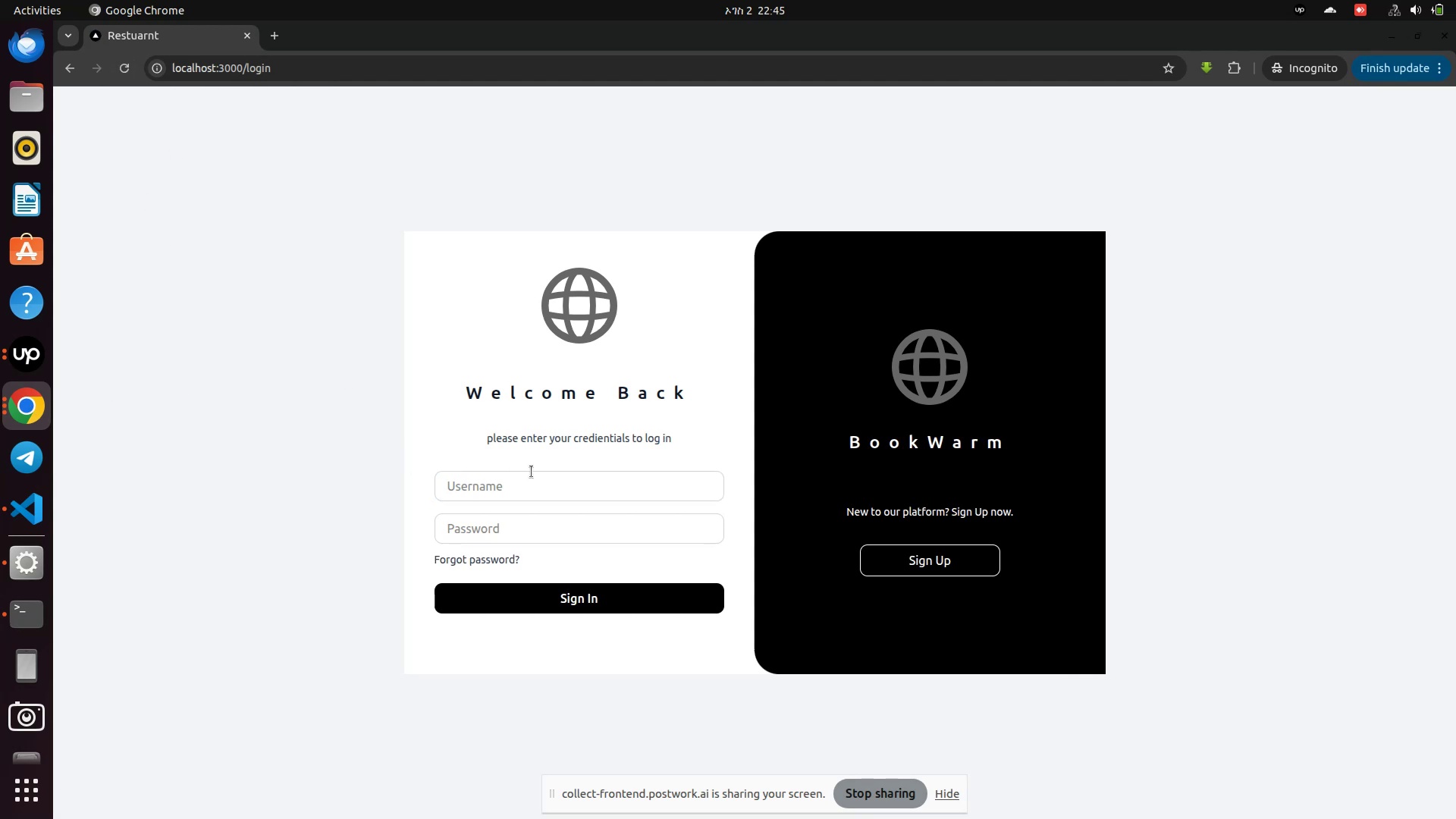 
wait(6.29)
 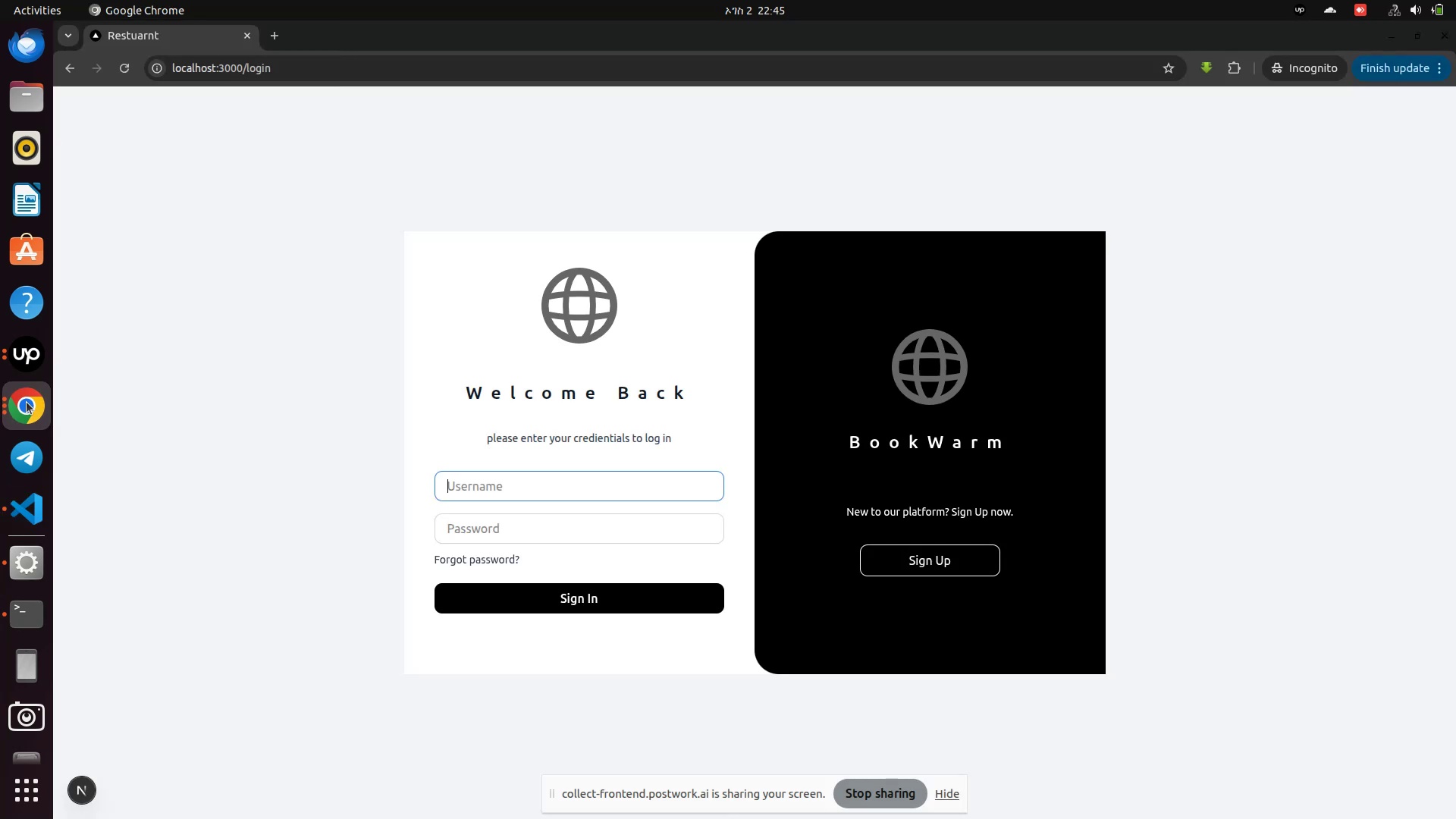 
left_click([550, 484])
 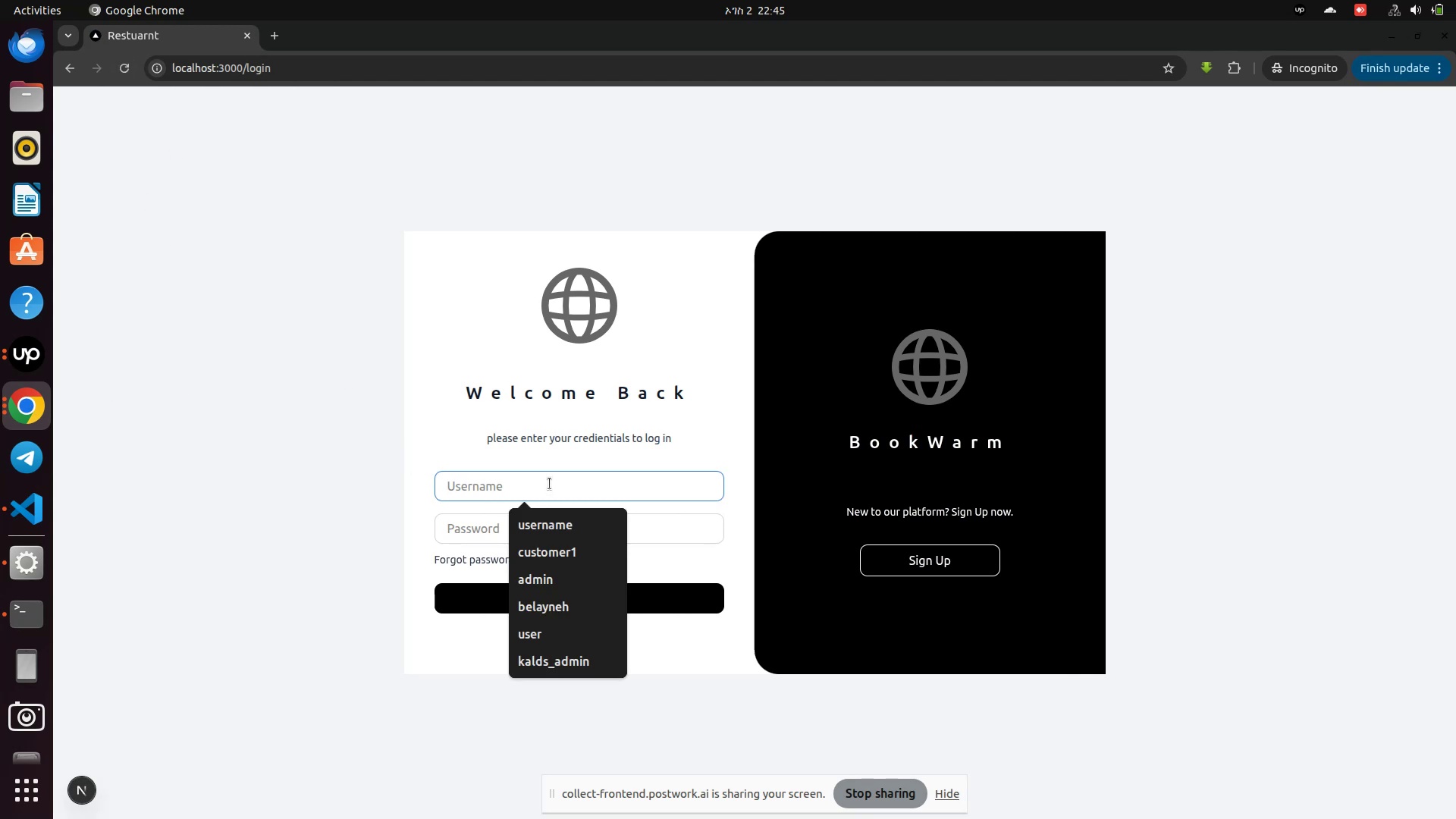 
type(gt)
 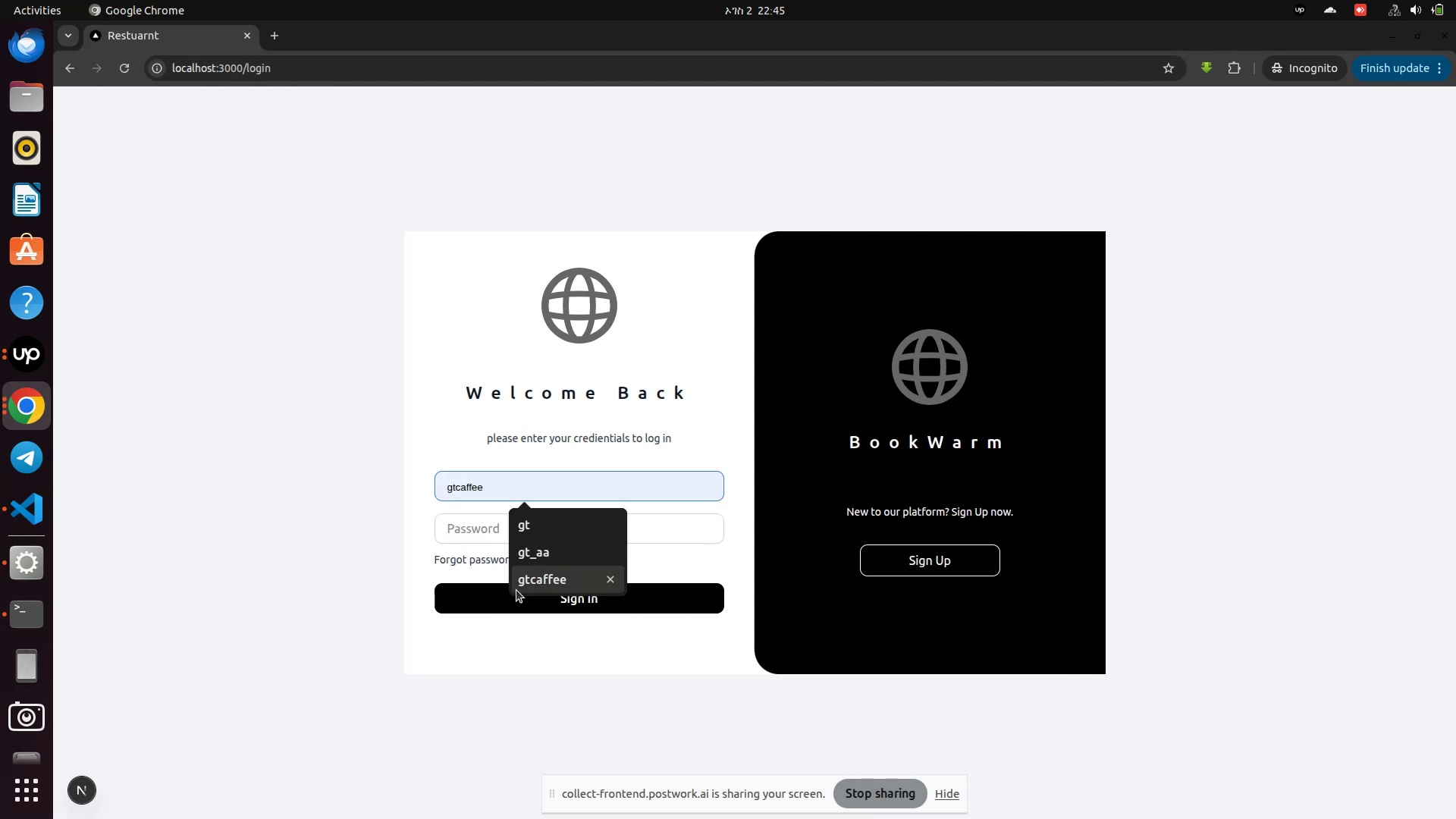 
left_click([527, 556])
 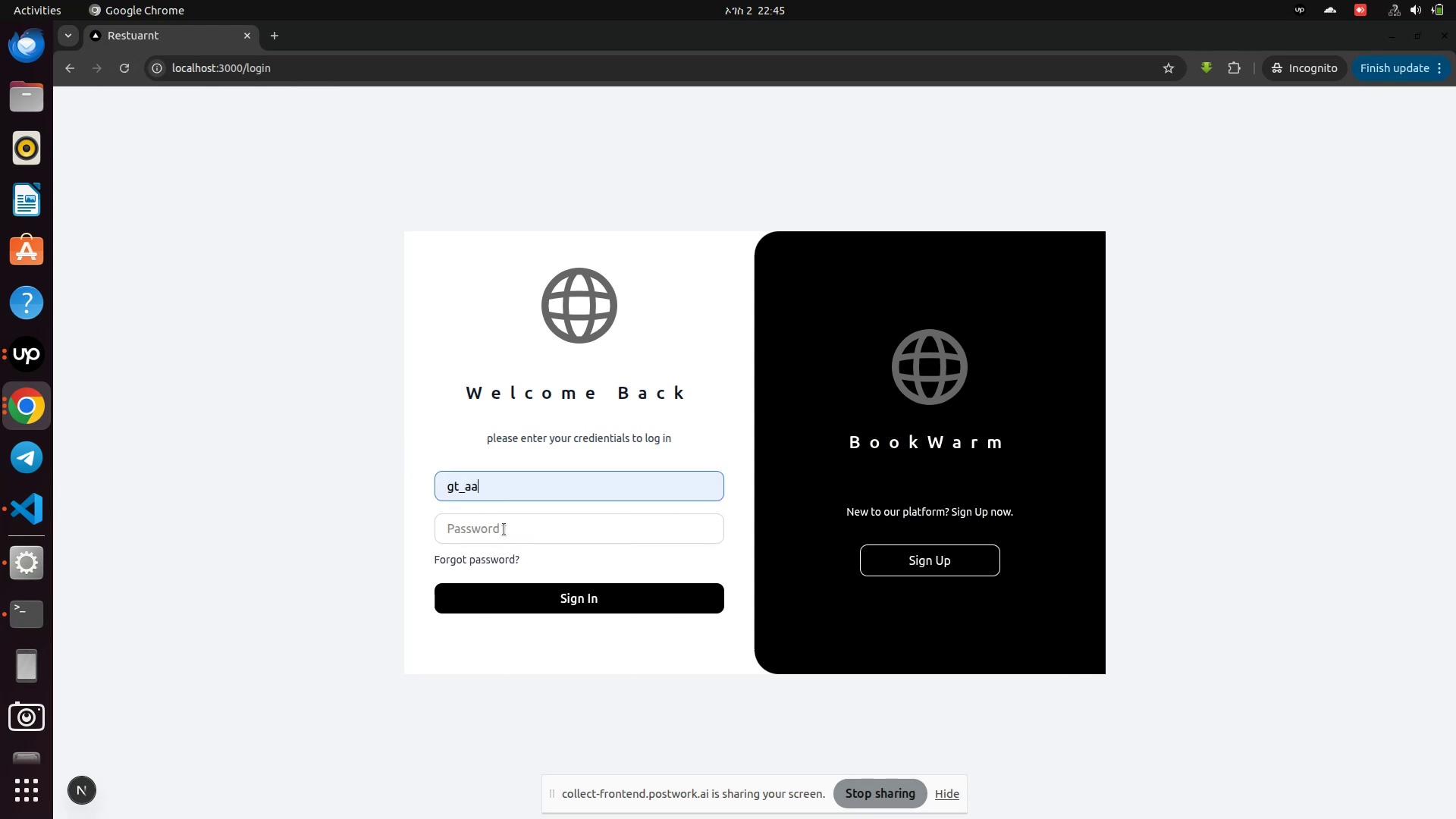 
left_click([504, 529])
 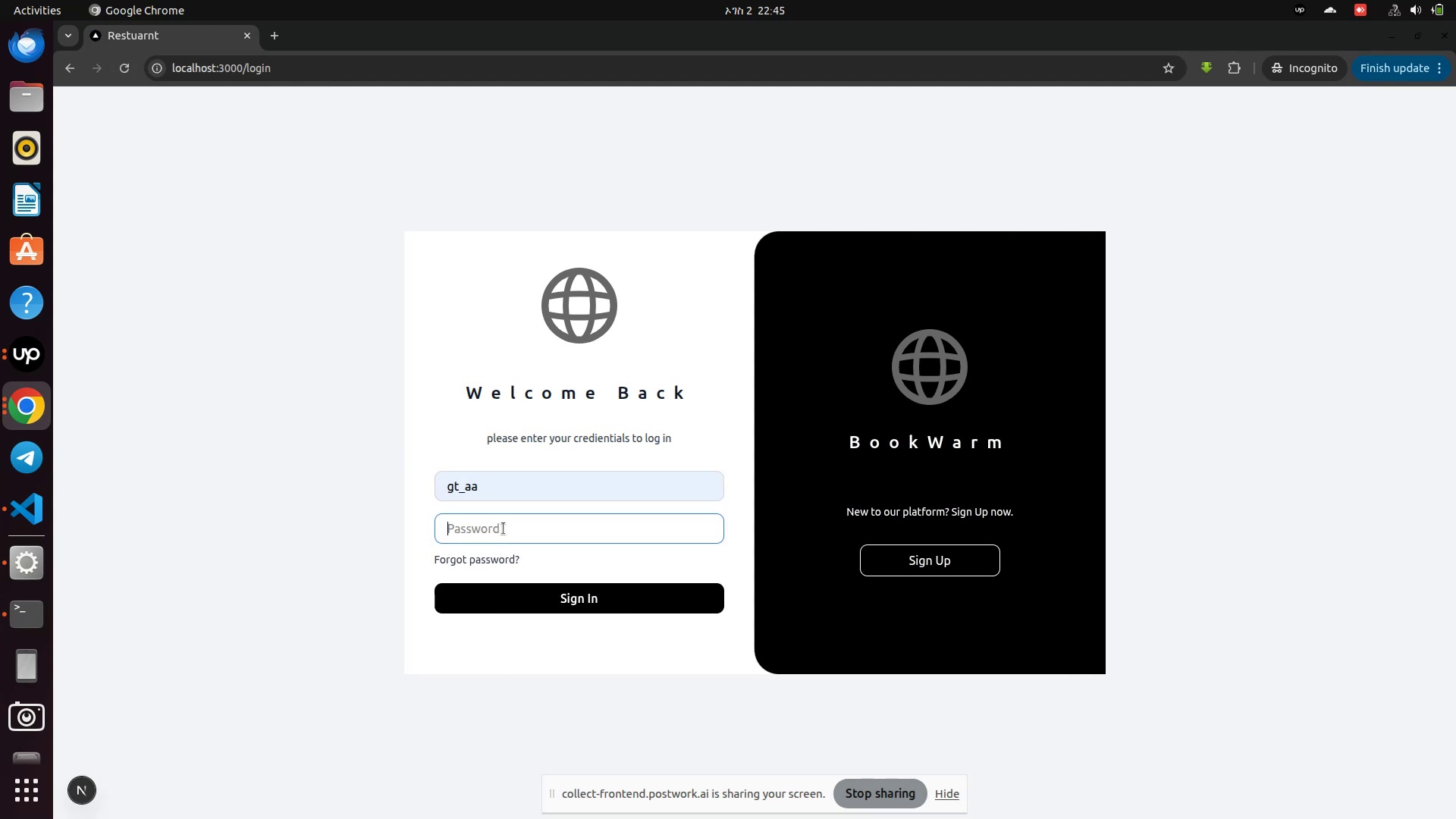 
type(!@QWASZXzxasqw12)
 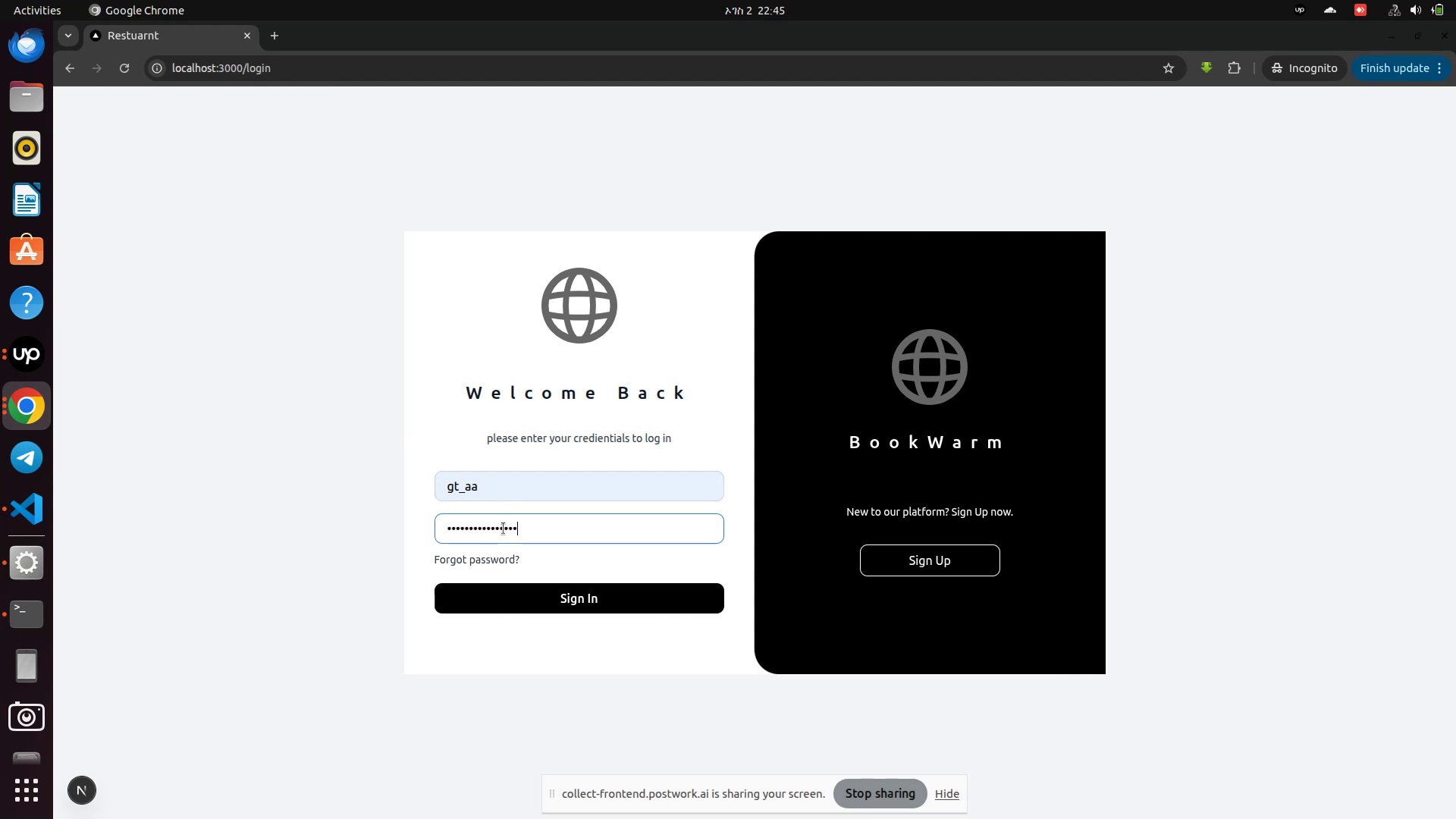 
key(Enter)
 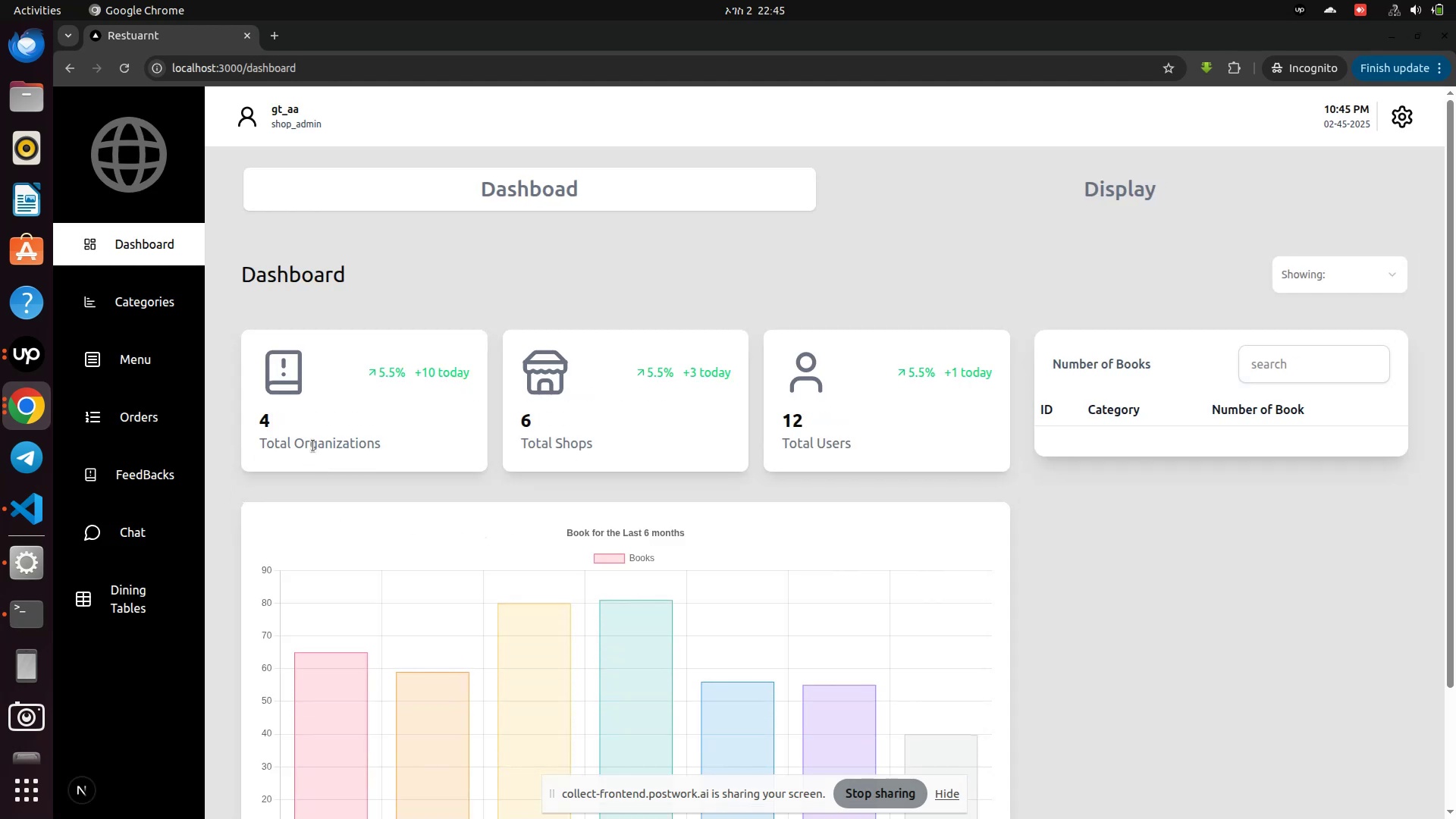 
wait(5.25)
 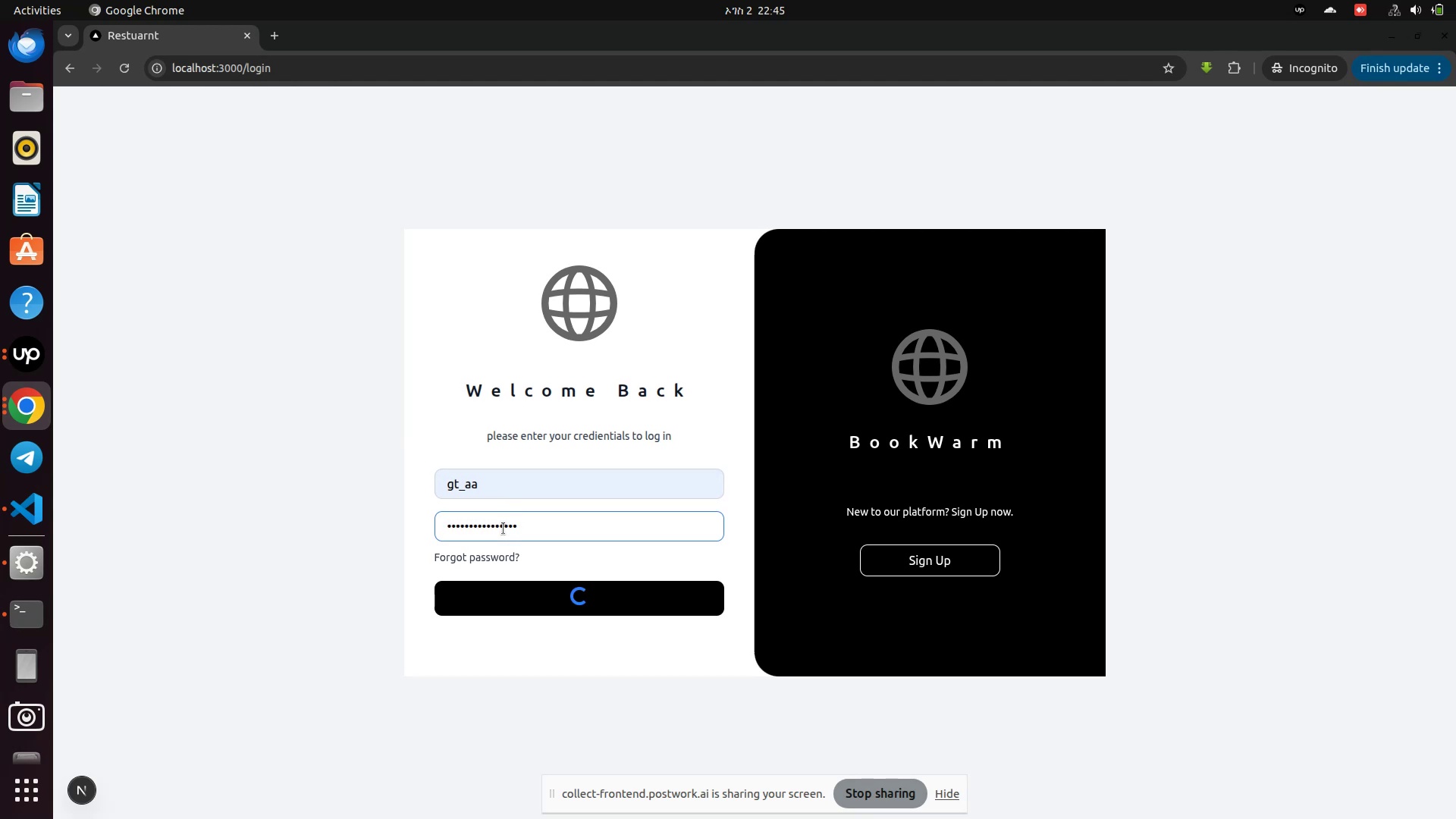 
left_click([1096, 185])
 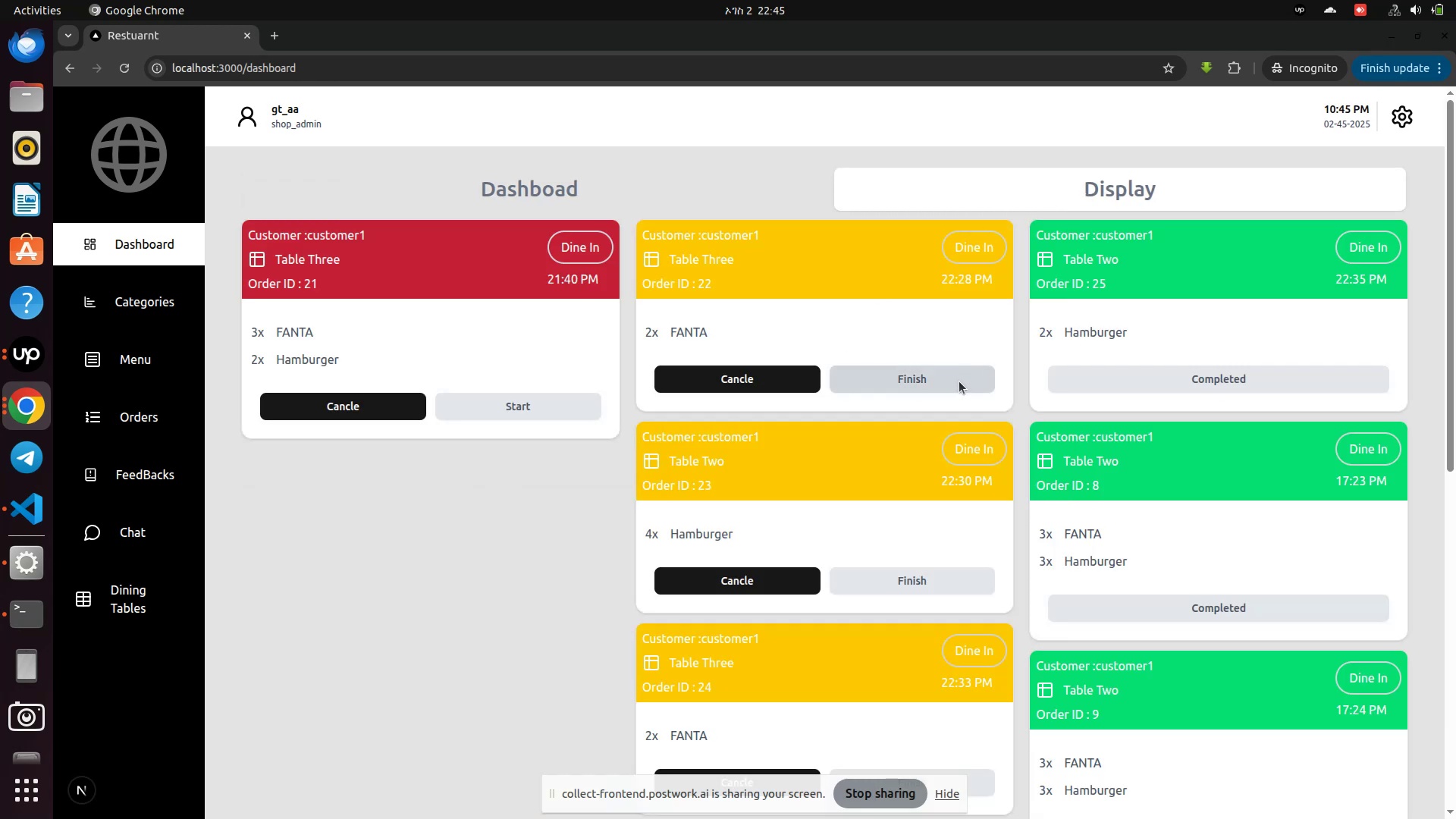 
left_click([959, 381])
 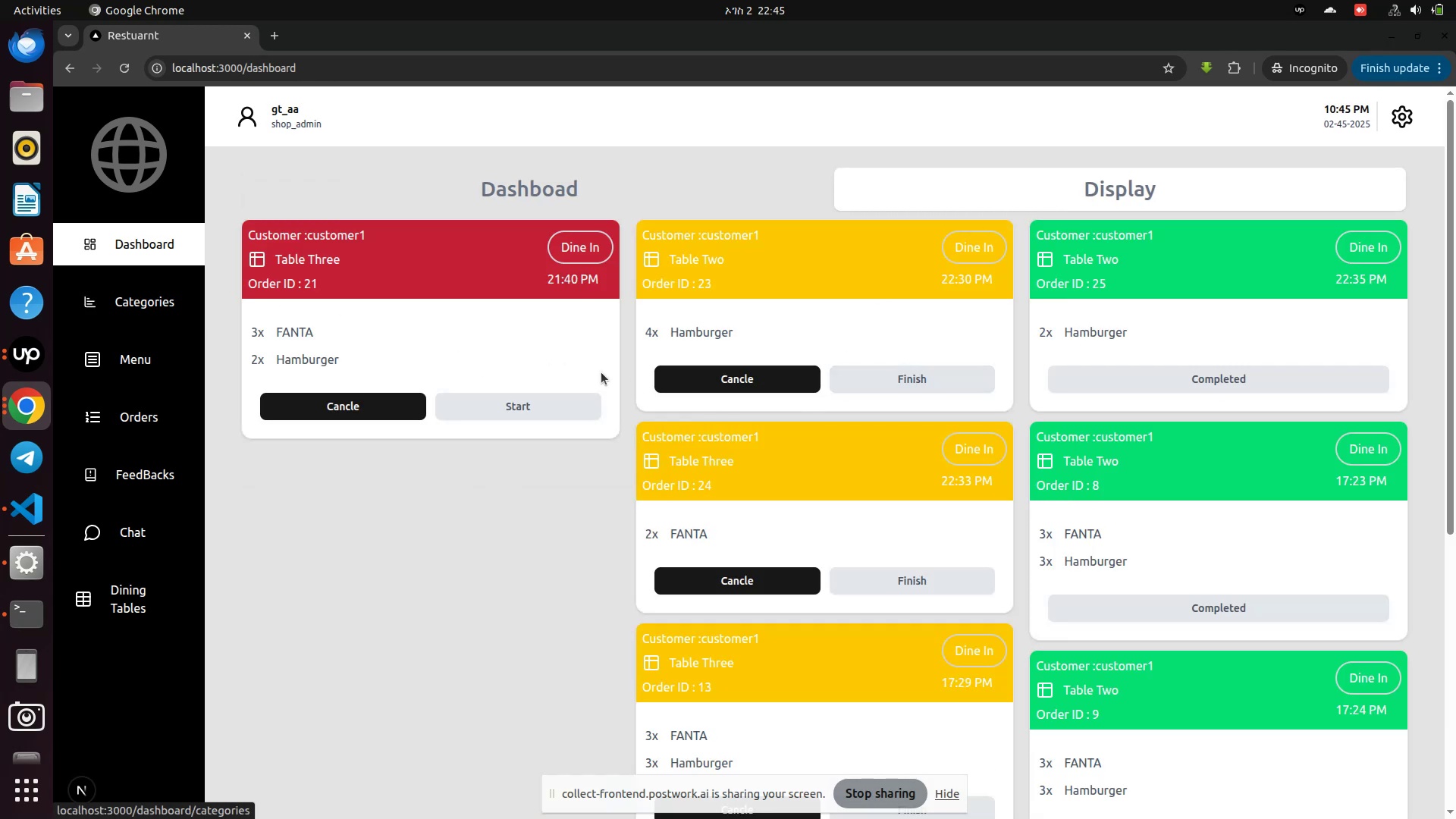 
scroll: coordinate [774, 431], scroll_direction: down, amount: 5.0
 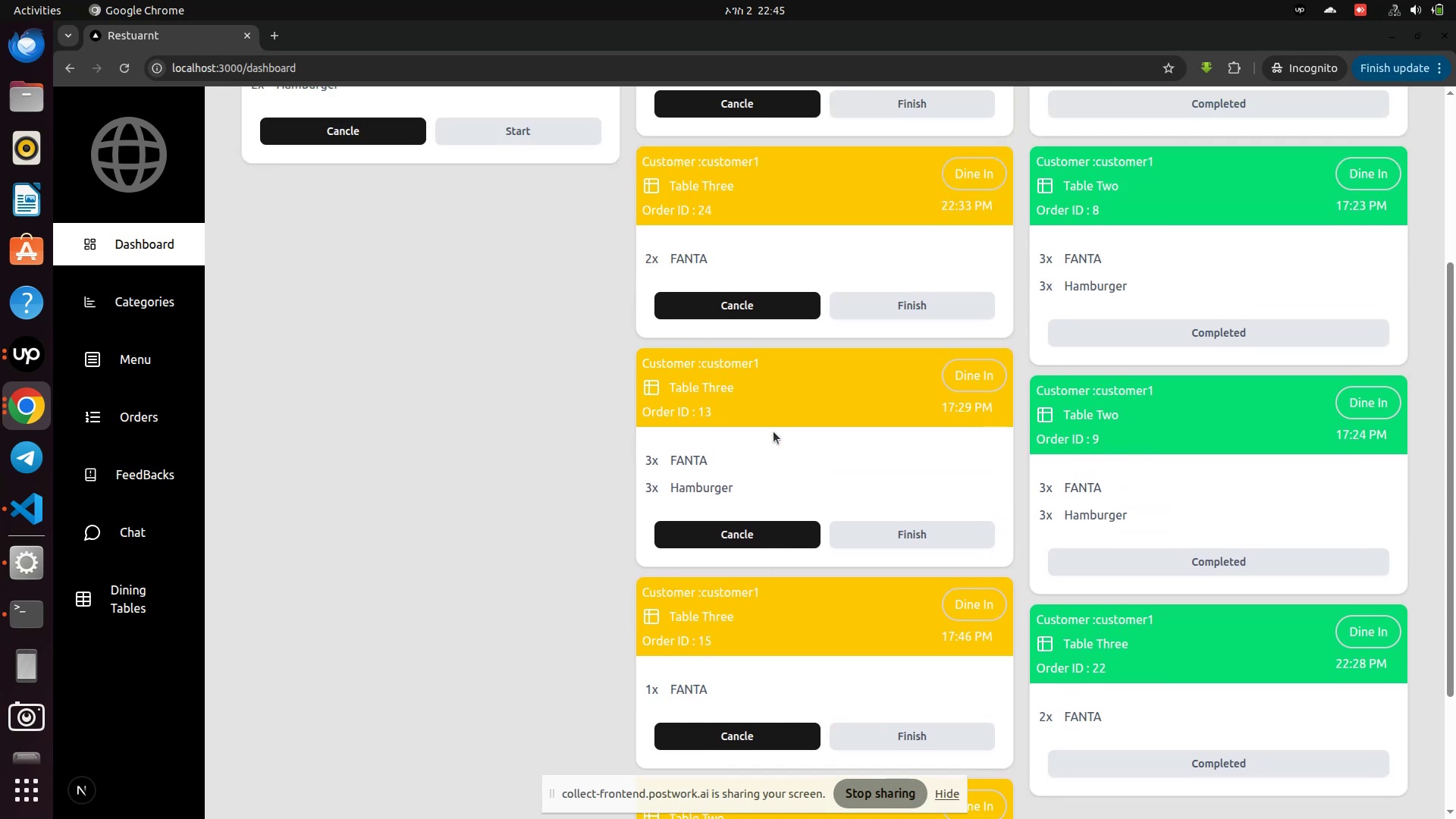 
scroll: coordinate [774, 431], scroll_direction: up, amount: 1.0
 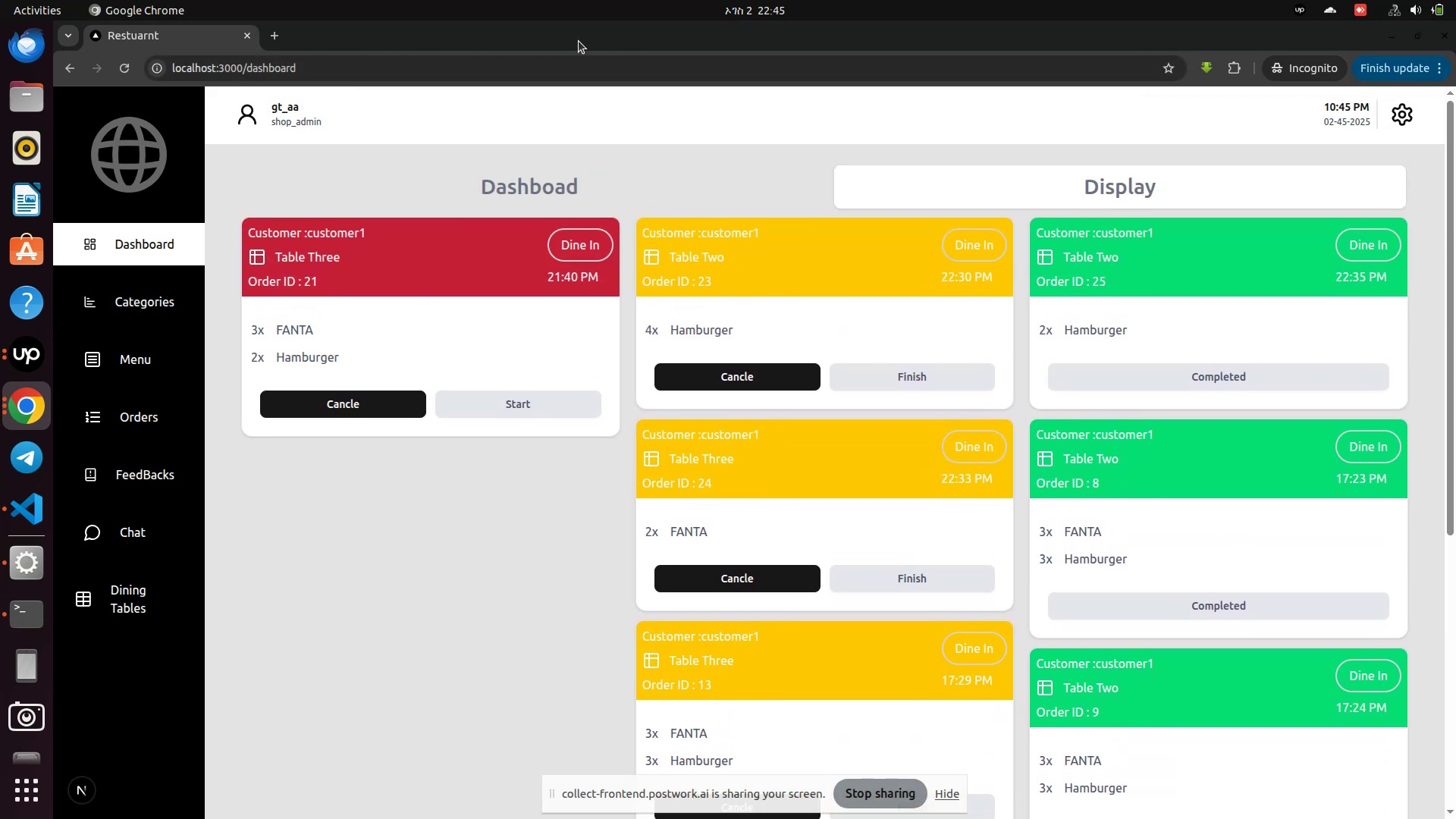 
wait(6.03)
 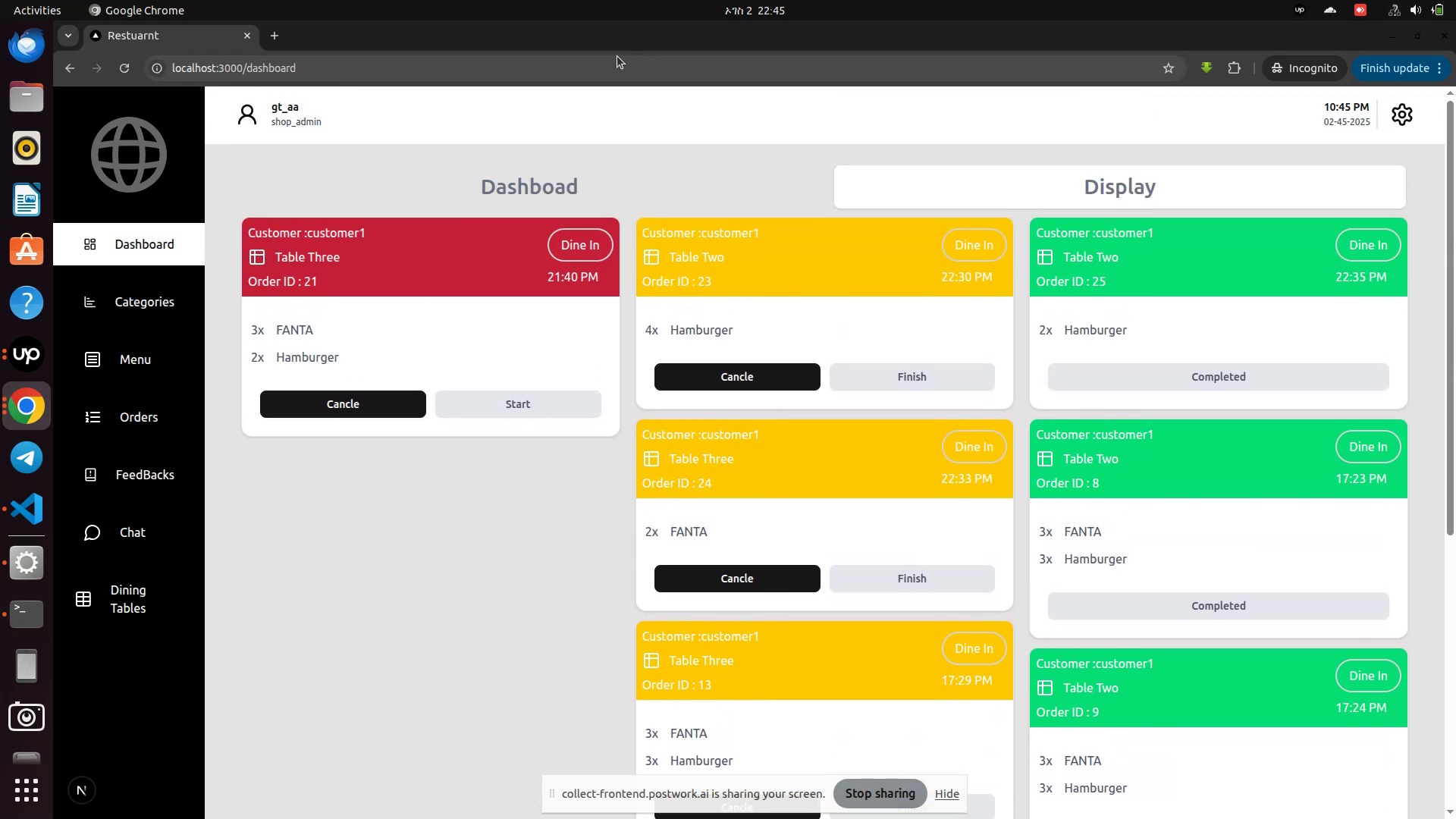 
left_click_drag(start_coordinate=[579, 41], to_coordinate=[1455, 275])
 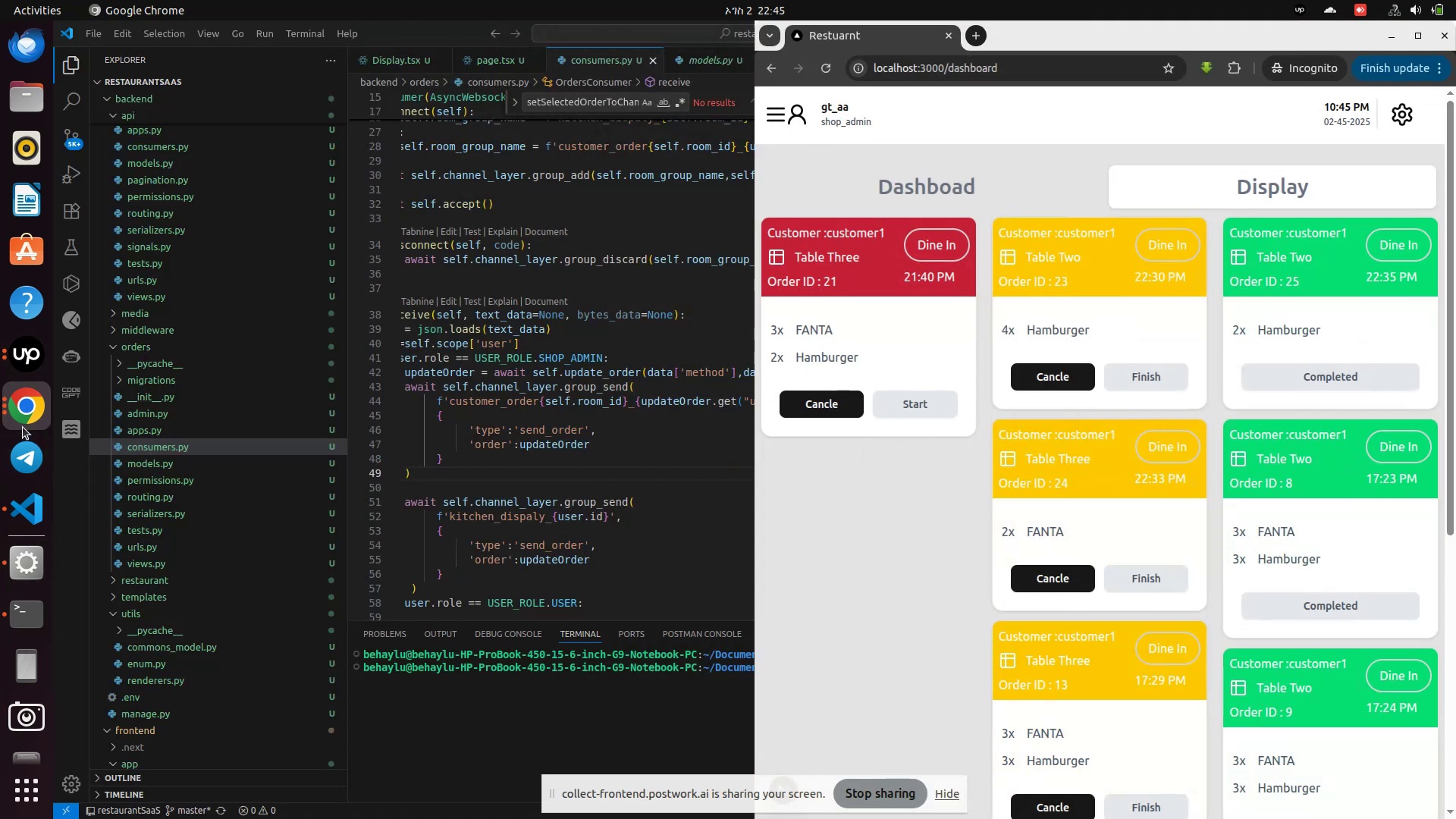 
left_click([23, 427])
 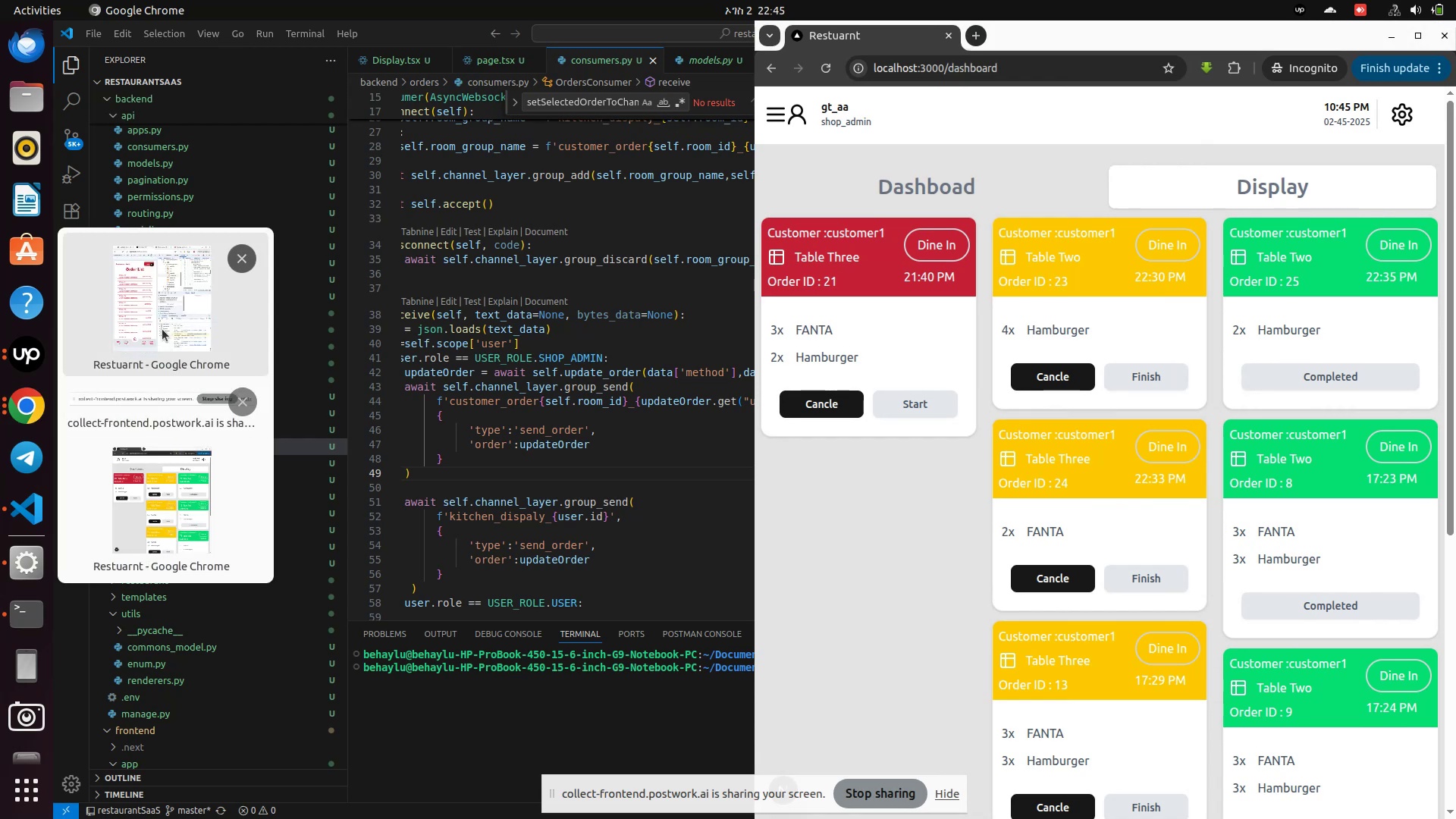 
left_click([159, 313])
 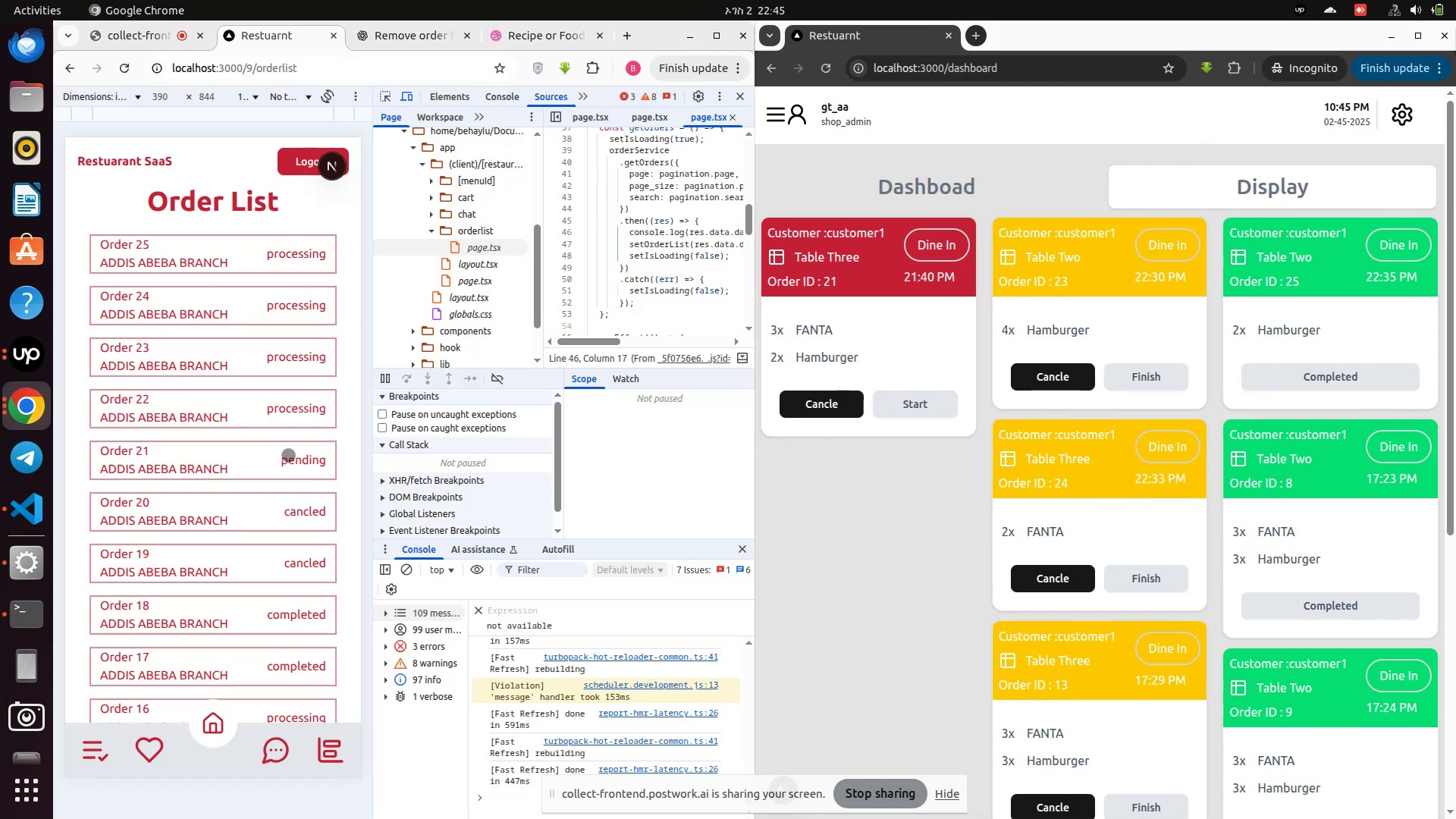 
scroll: coordinate [262, 410], scroll_direction: down, amount: 2.0
 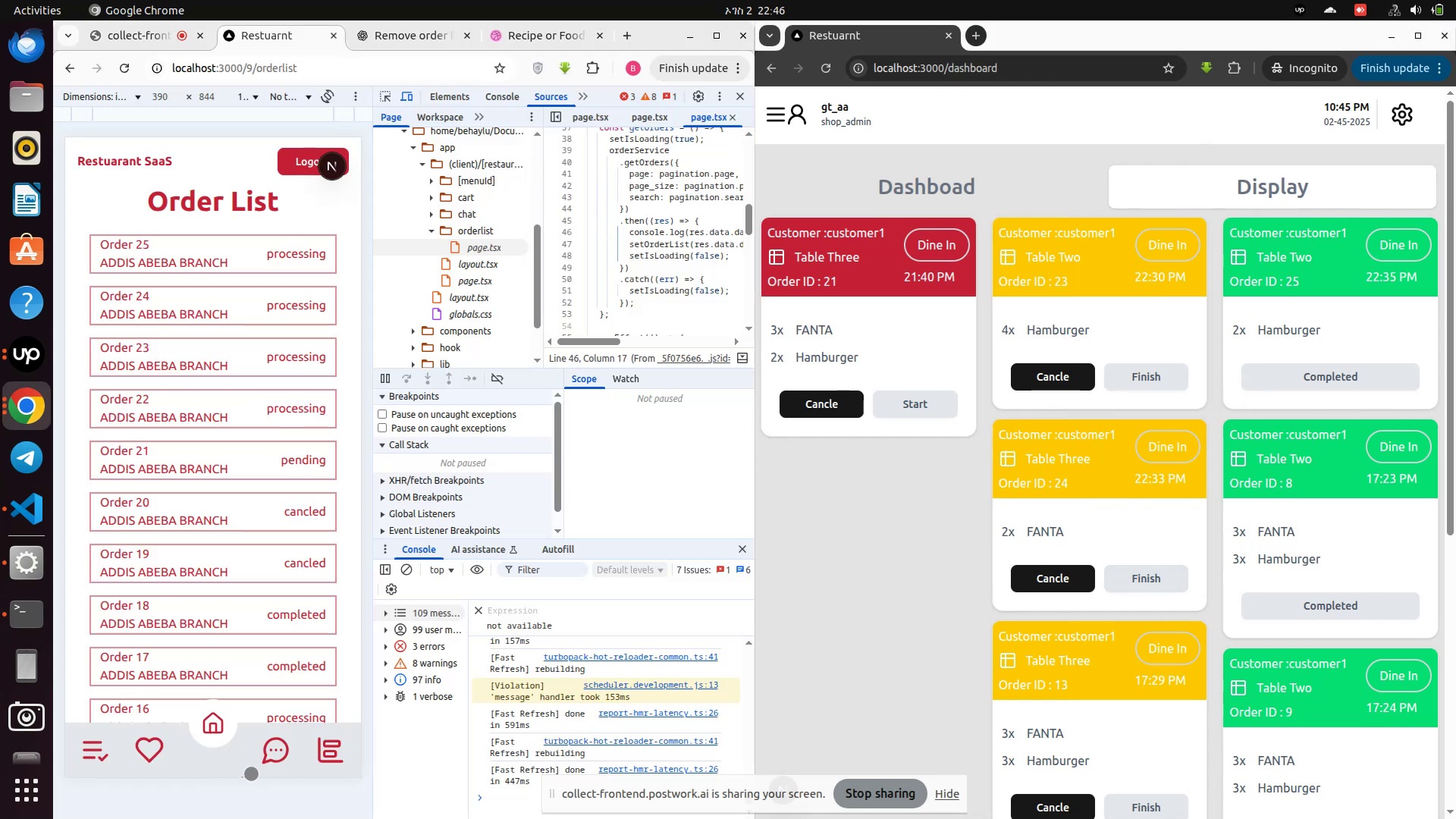 
left_click([278, 748])
 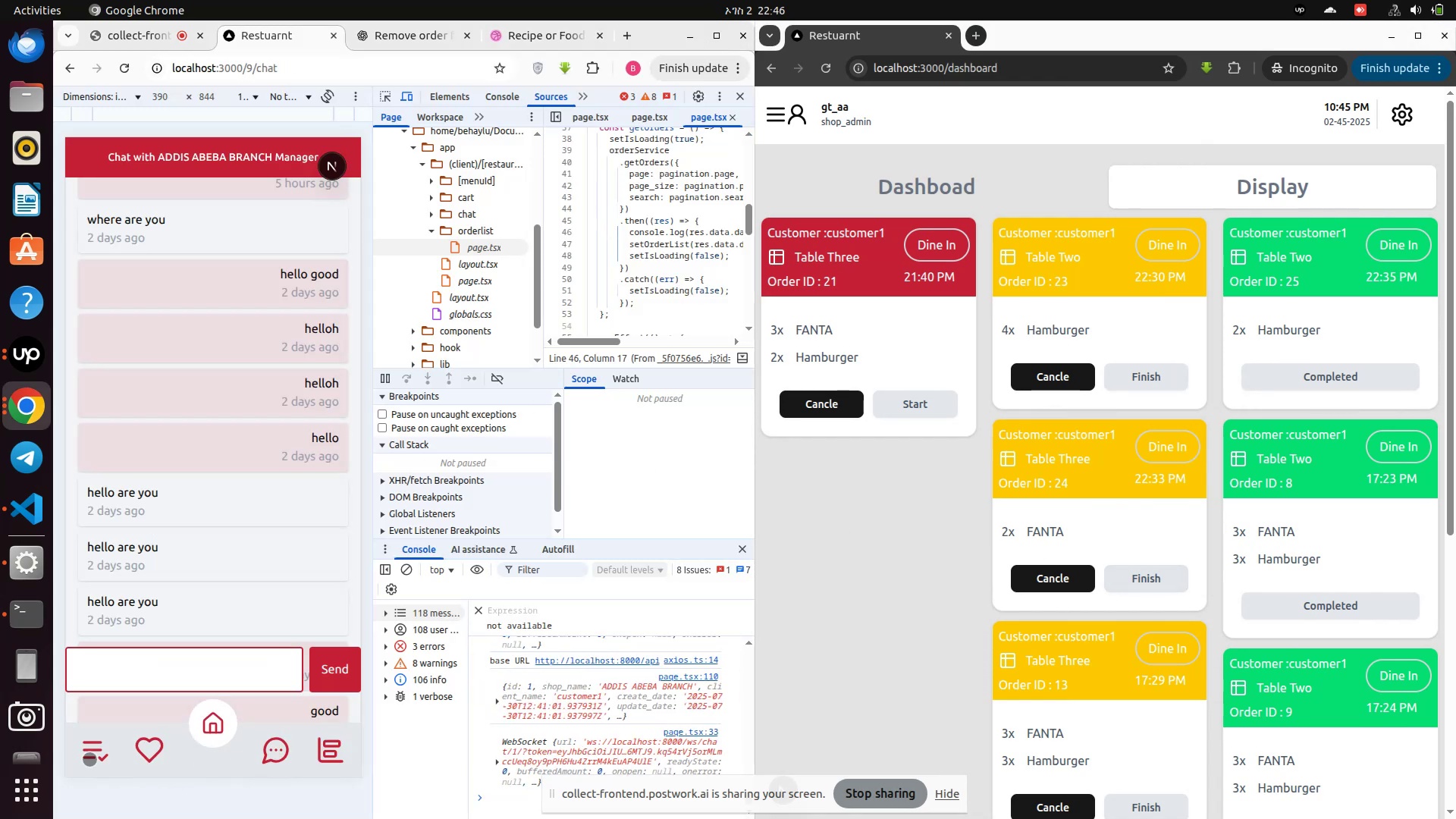 
left_click([89, 758])
 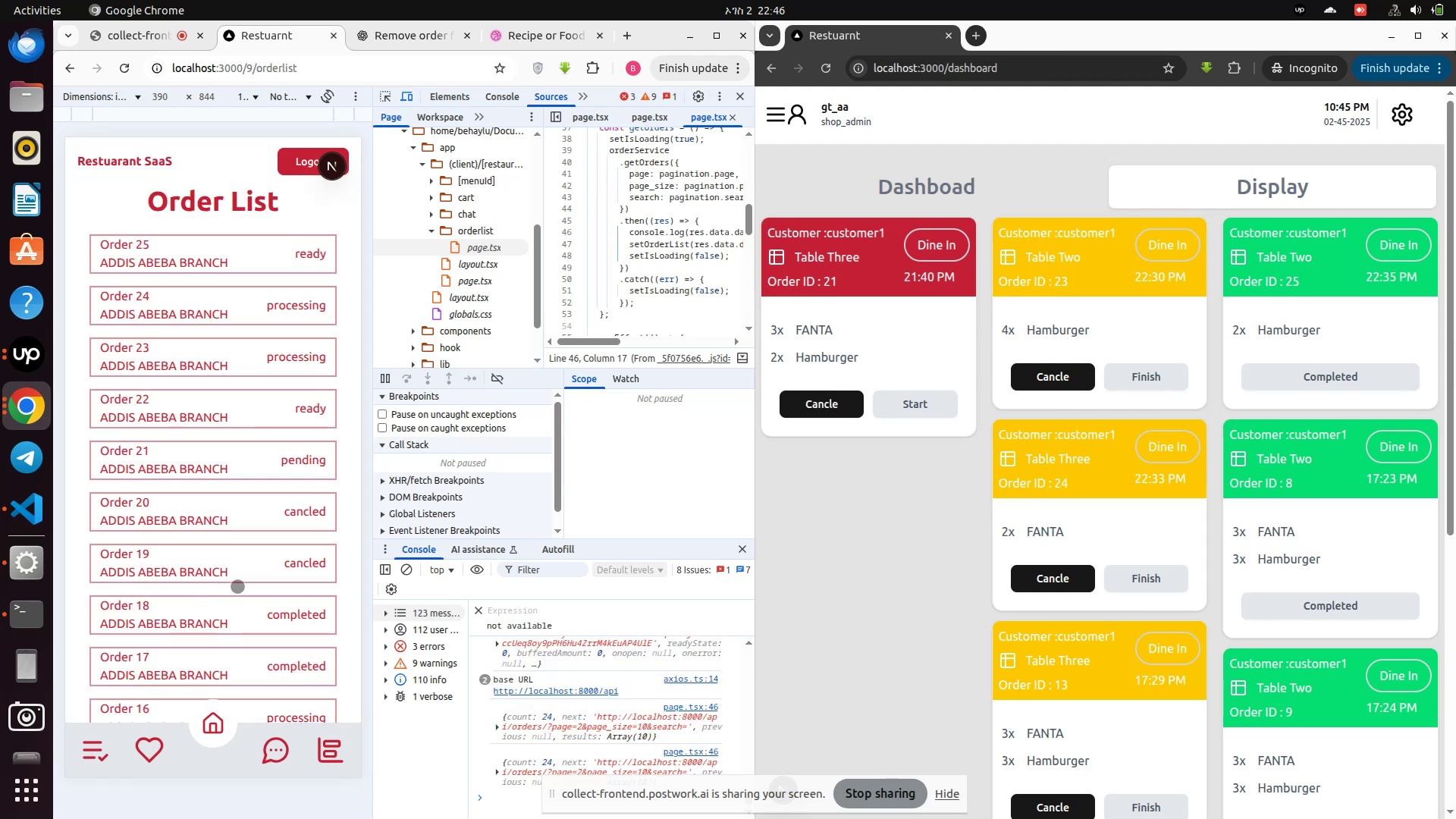 
wait(5.37)
 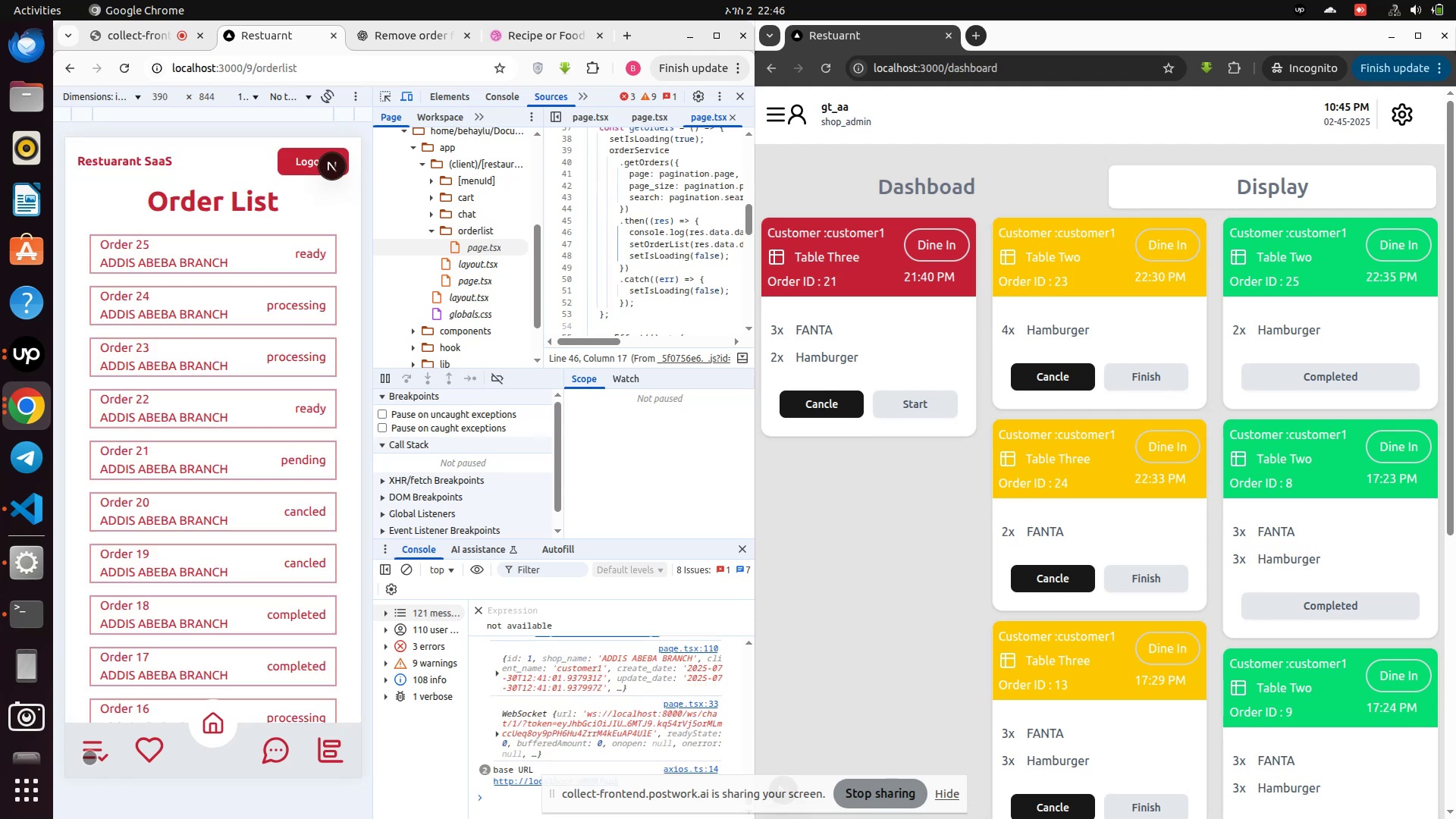 
scroll: coordinate [1270, 599], scroll_direction: down, amount: 4.0
 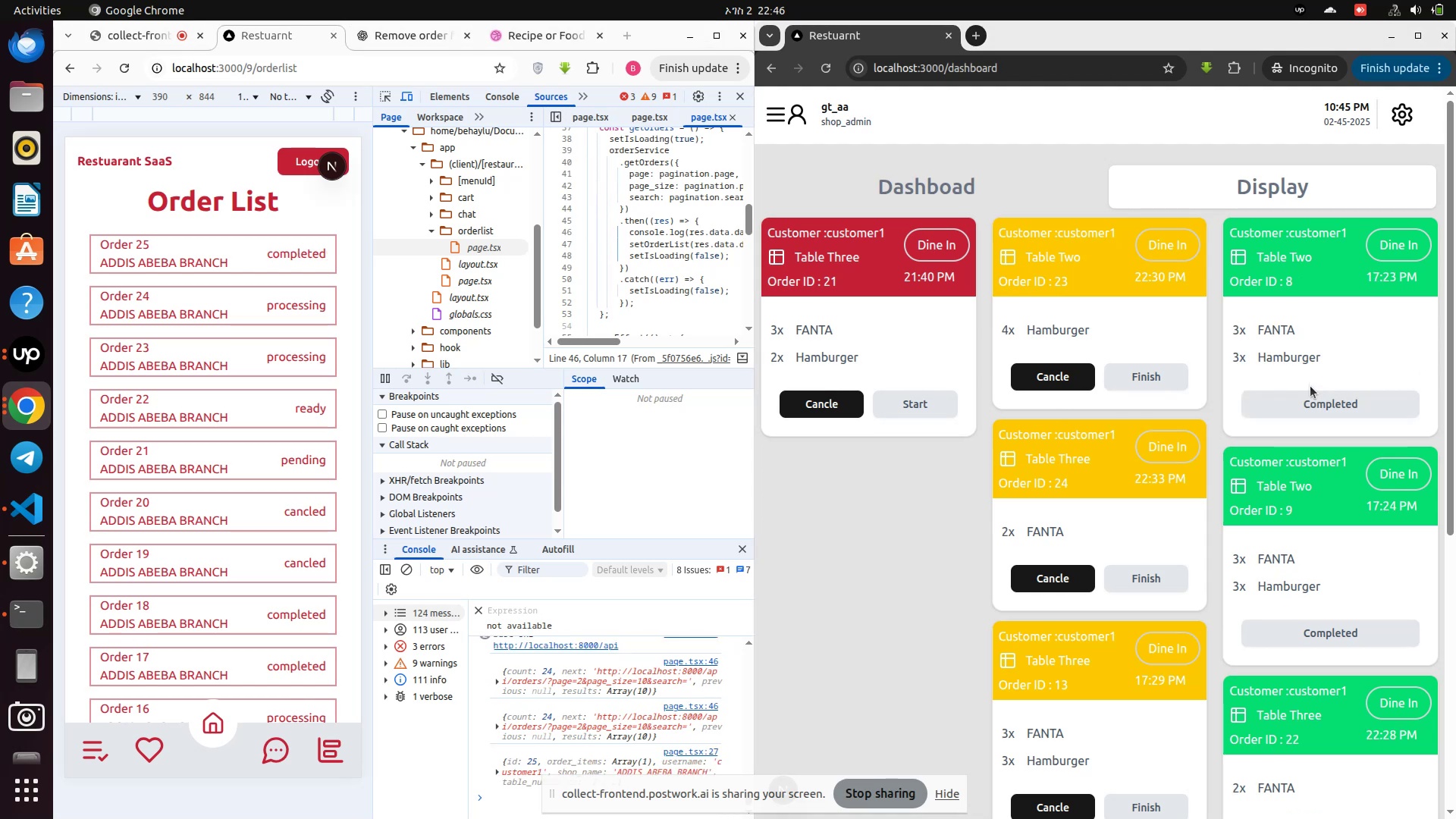 
wait(15.86)
 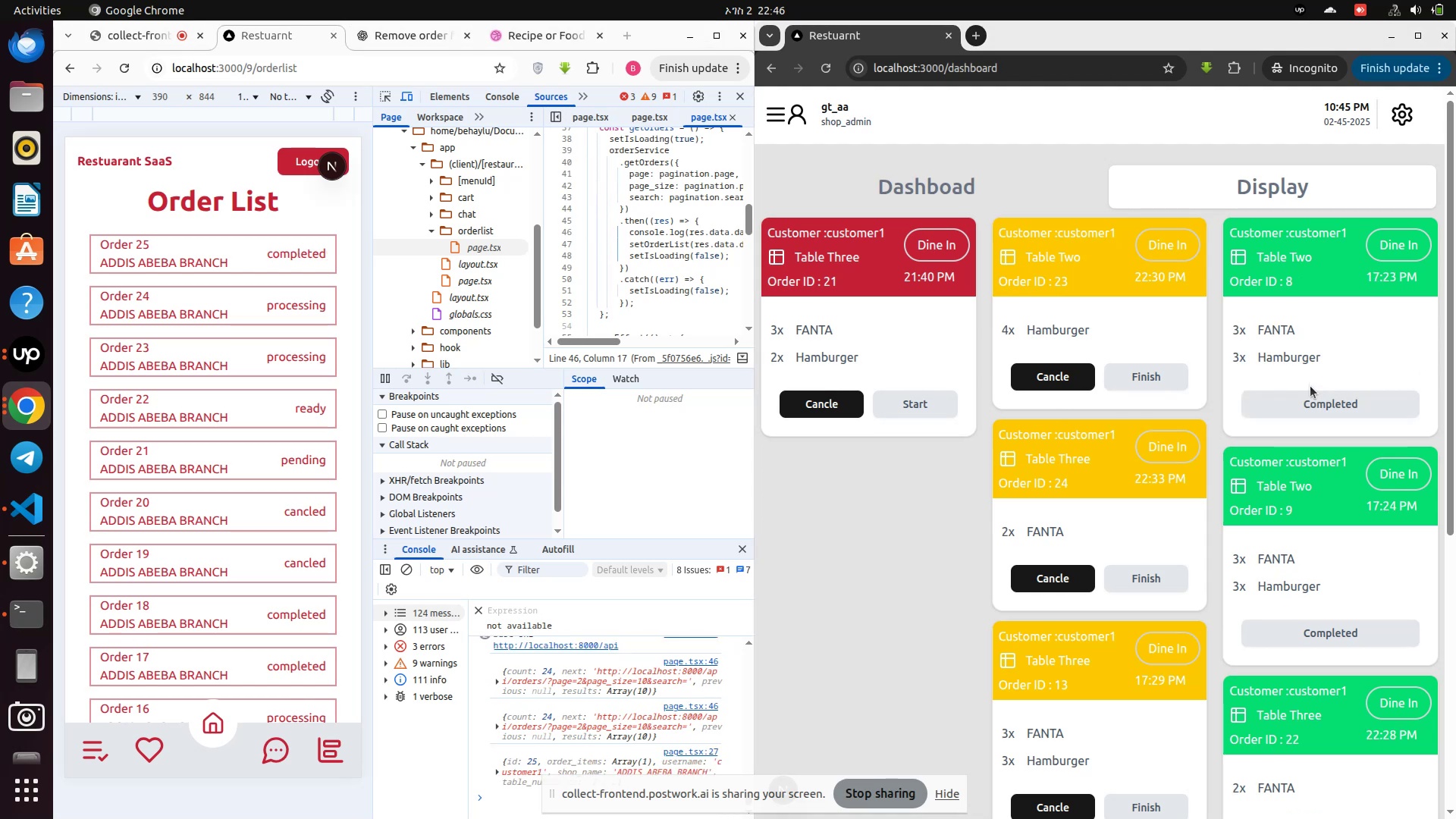 
left_click([1164, 382])
 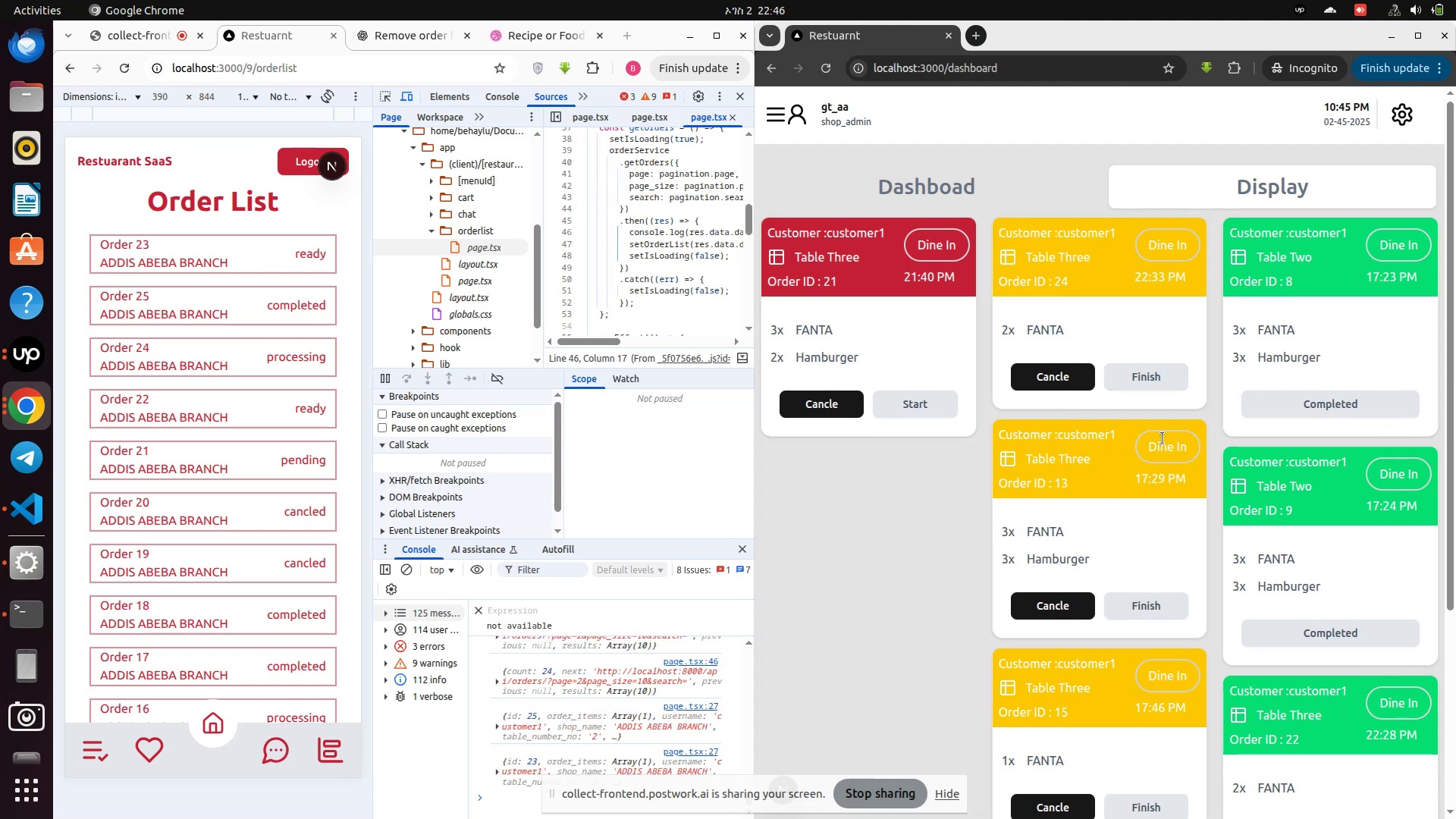 
wait(5.85)
 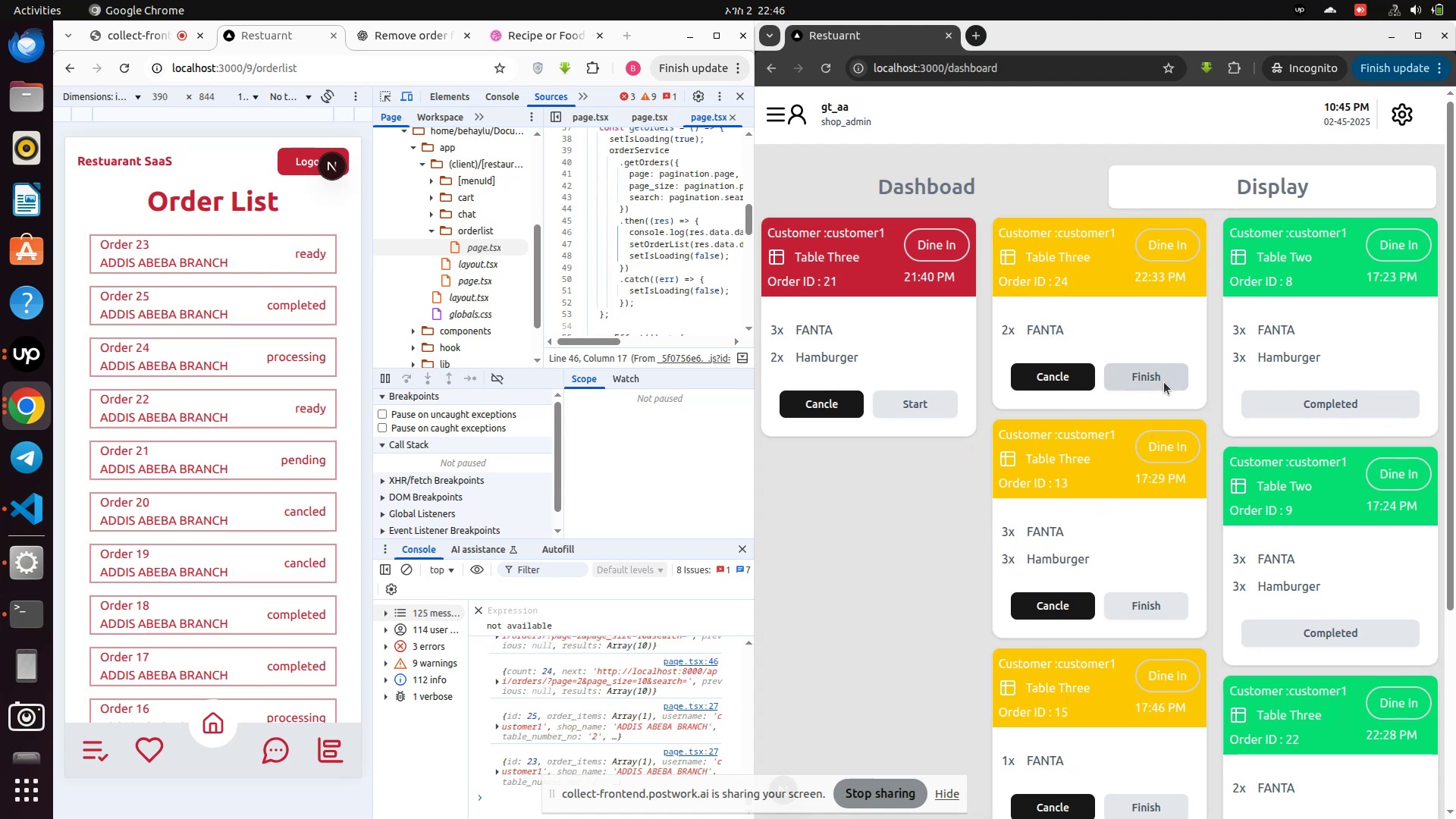 
left_click([1155, 379])
 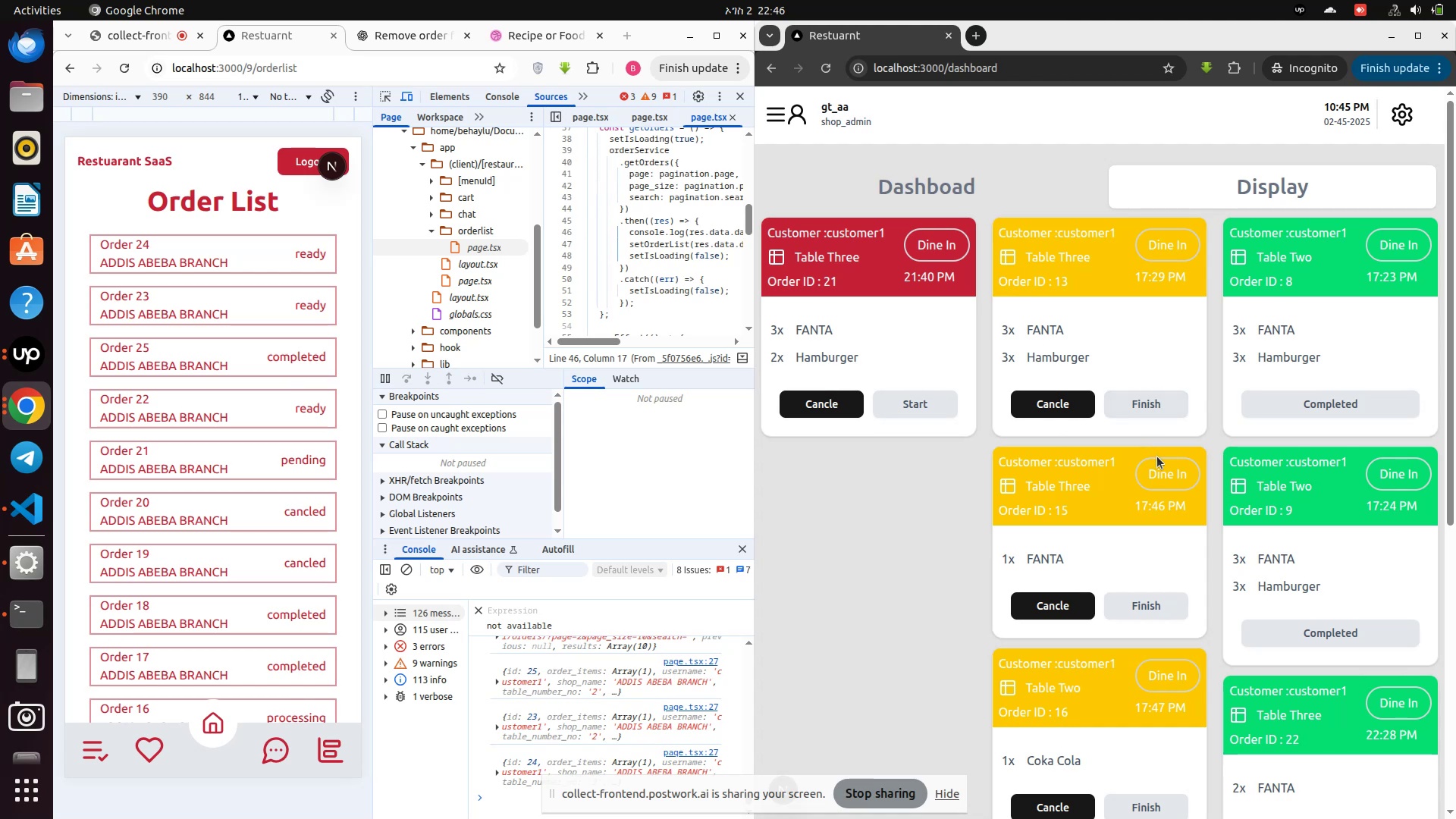 
scroll: coordinate [1357, 569], scroll_direction: down, amount: 12.0
 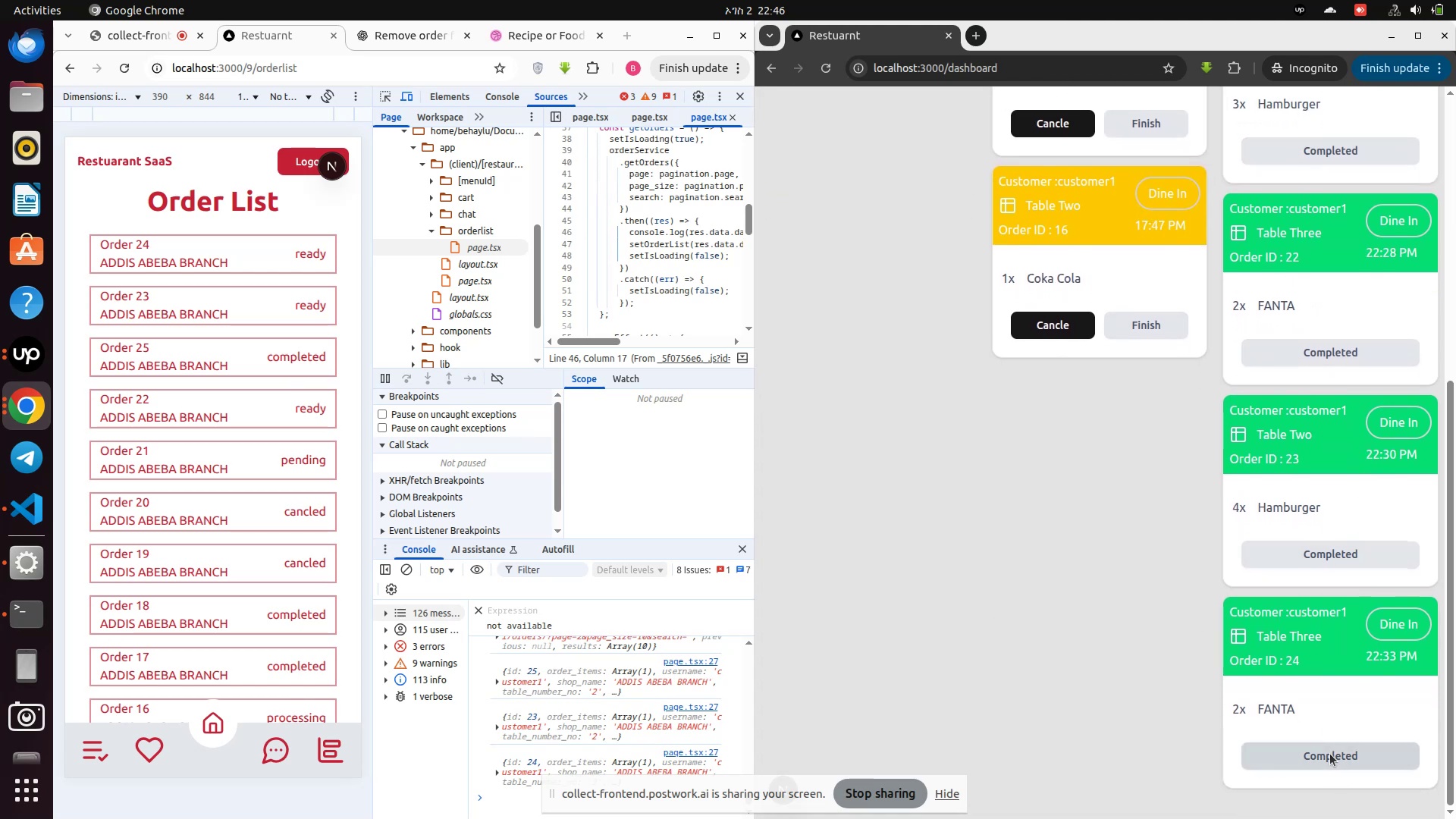 
left_click([1330, 754])
 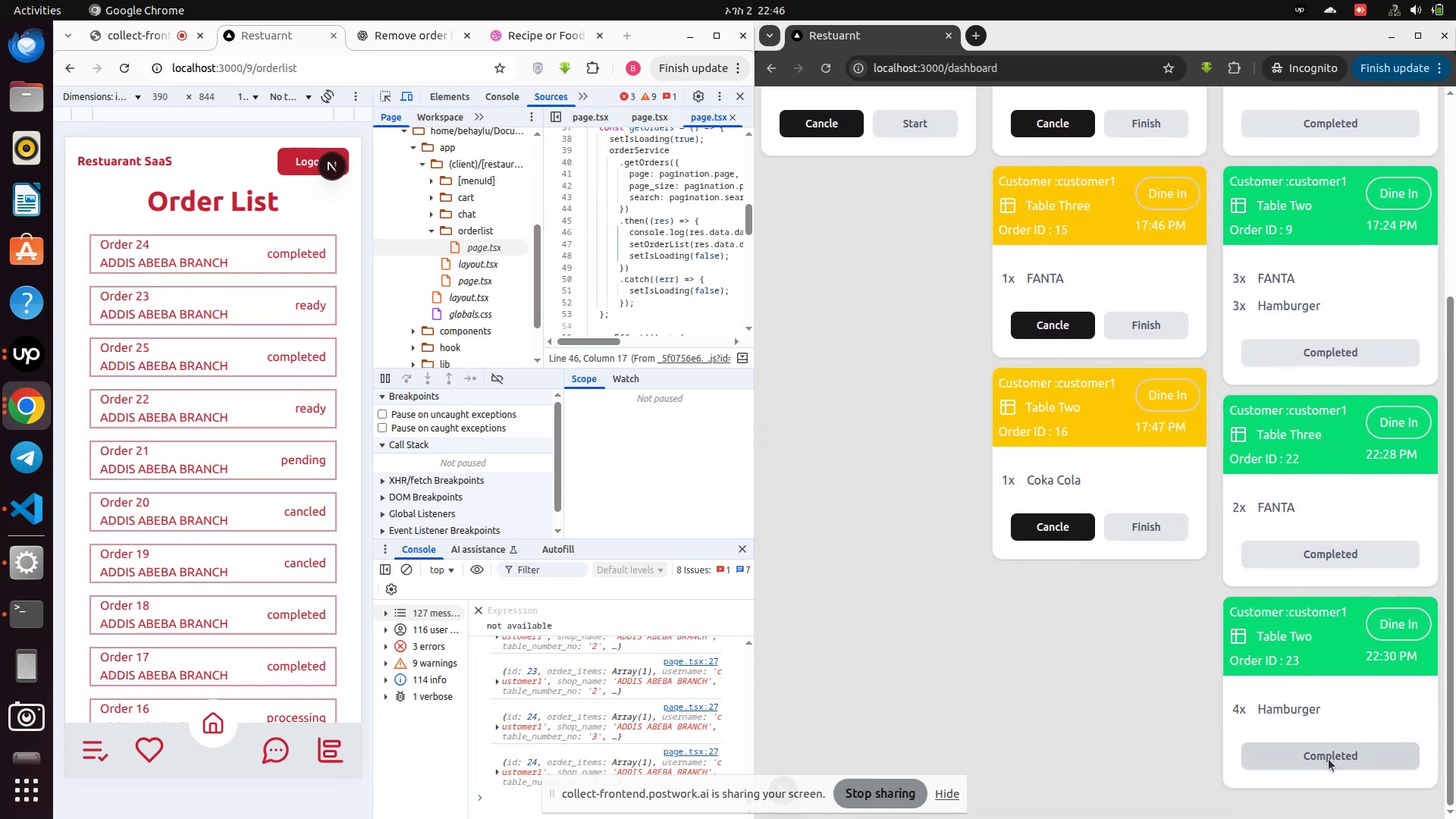 
left_click([1329, 759])
 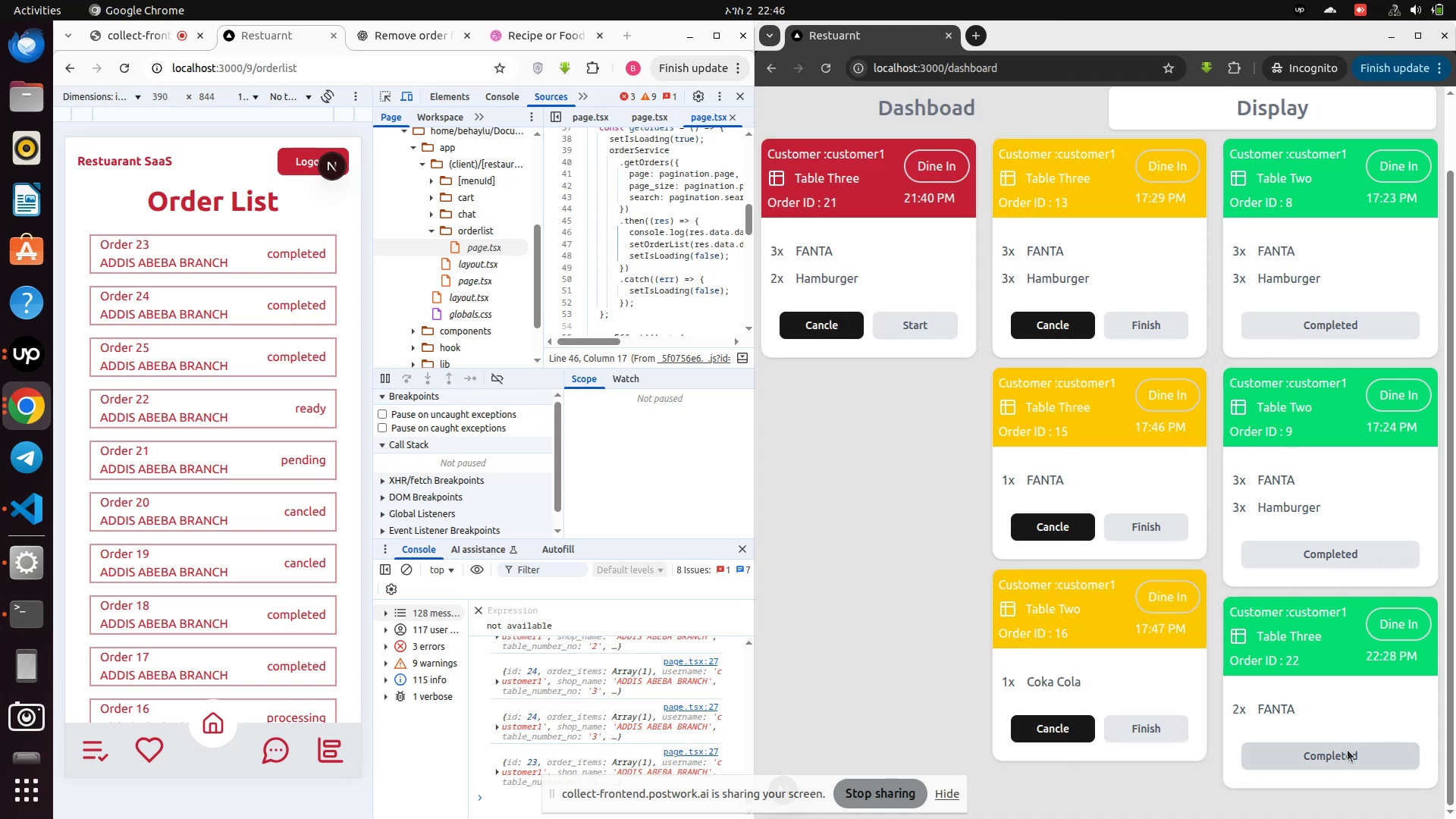 
left_click([1348, 750])
 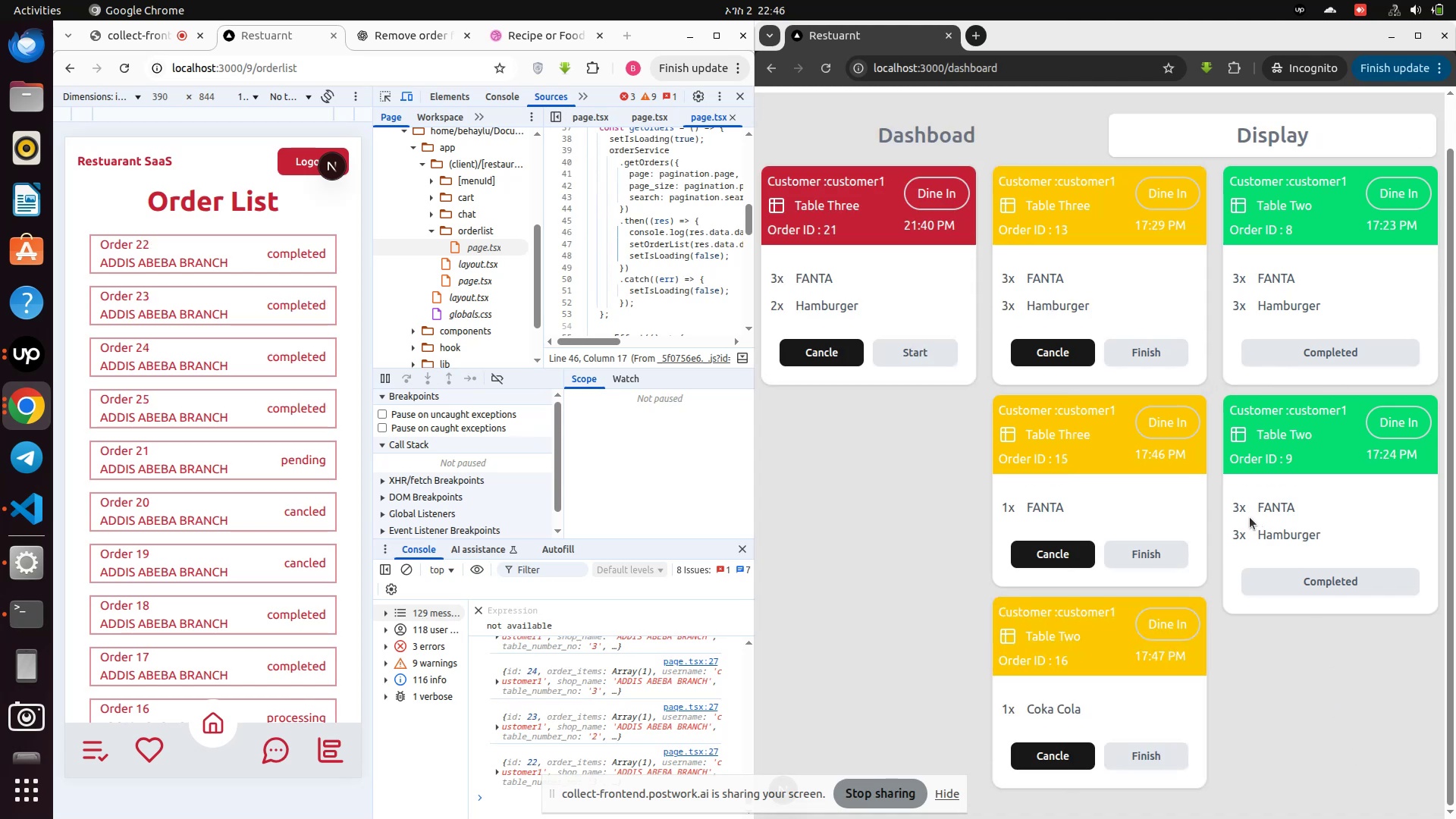 
wait(8.06)
 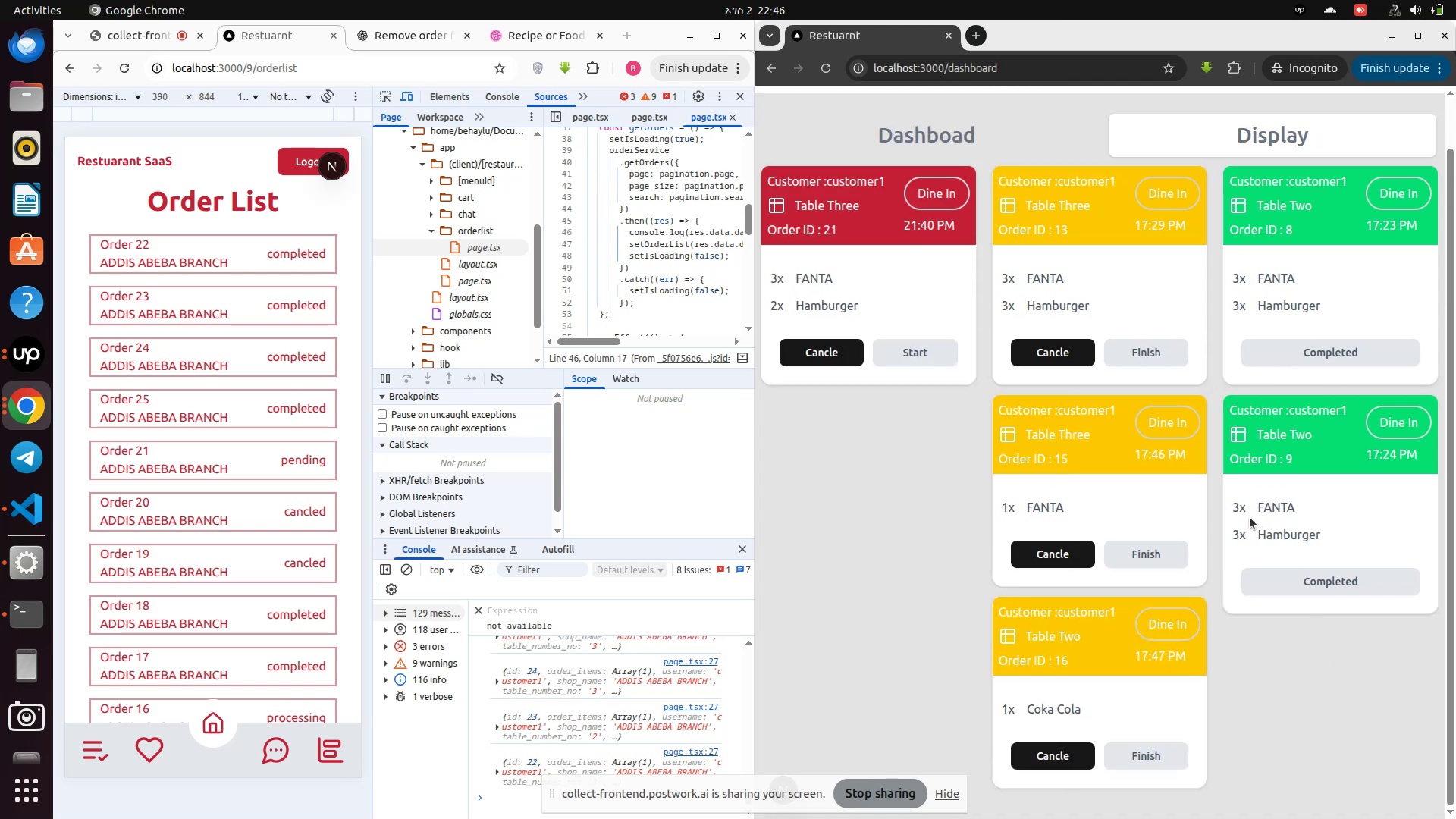 
left_click([1337, 347])
 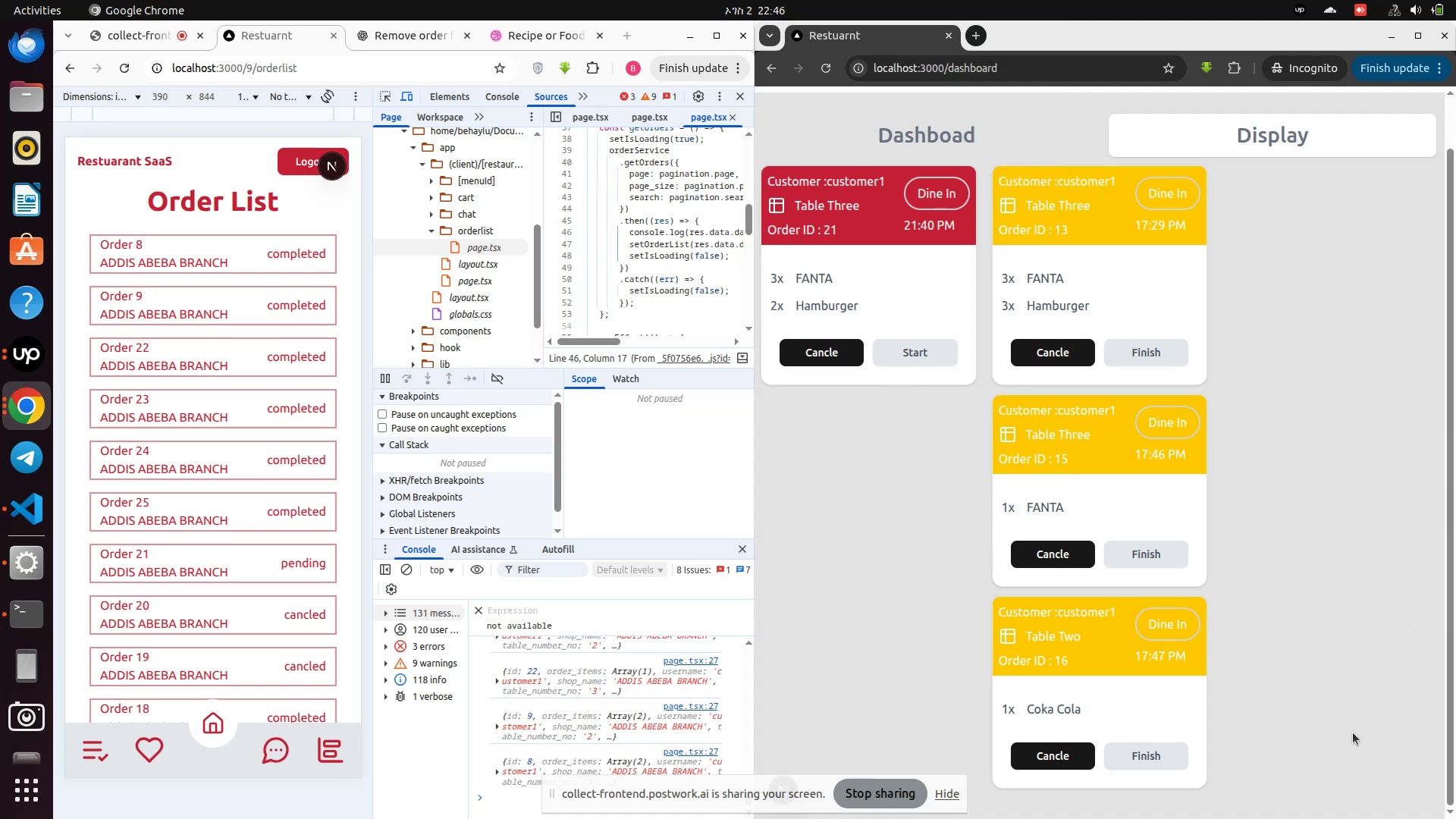 
scroll: coordinate [1023, 552], scroll_direction: up, amount: 2.0
 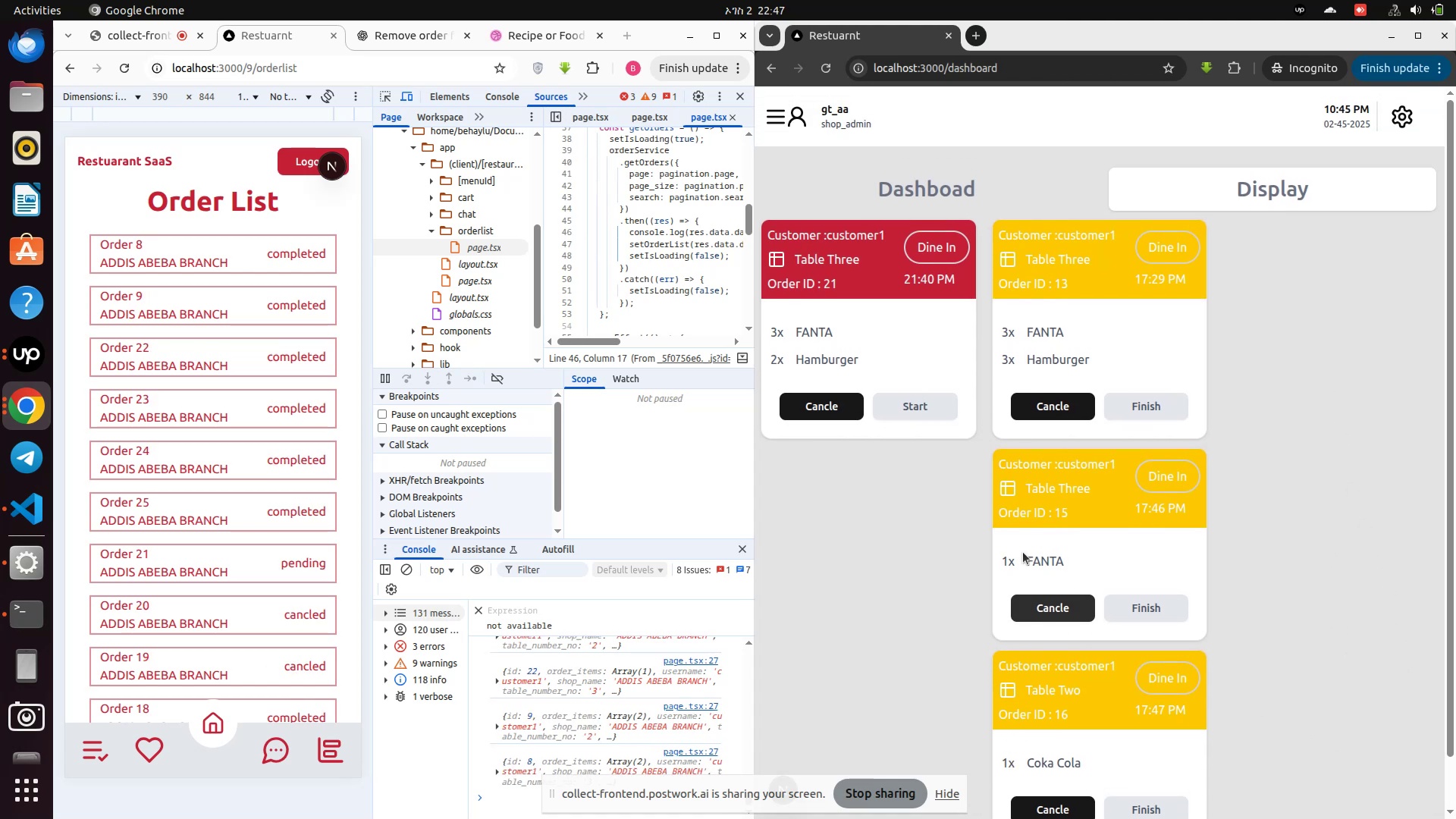 
scroll: coordinate [1023, 552], scroll_direction: down, amount: 2.0
 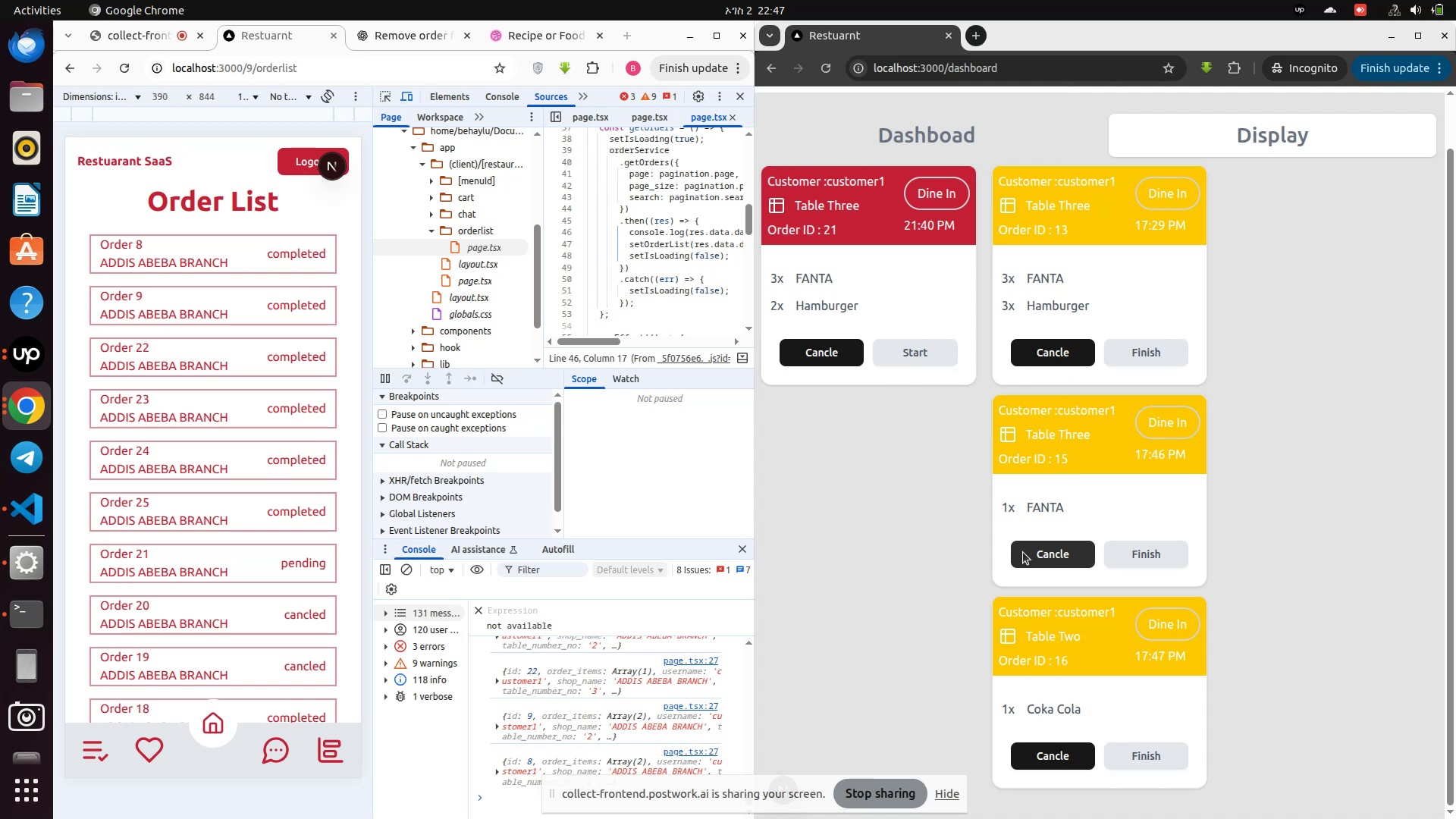 
scroll: coordinate [20, 282], scroll_direction: up, amount: 6.0
 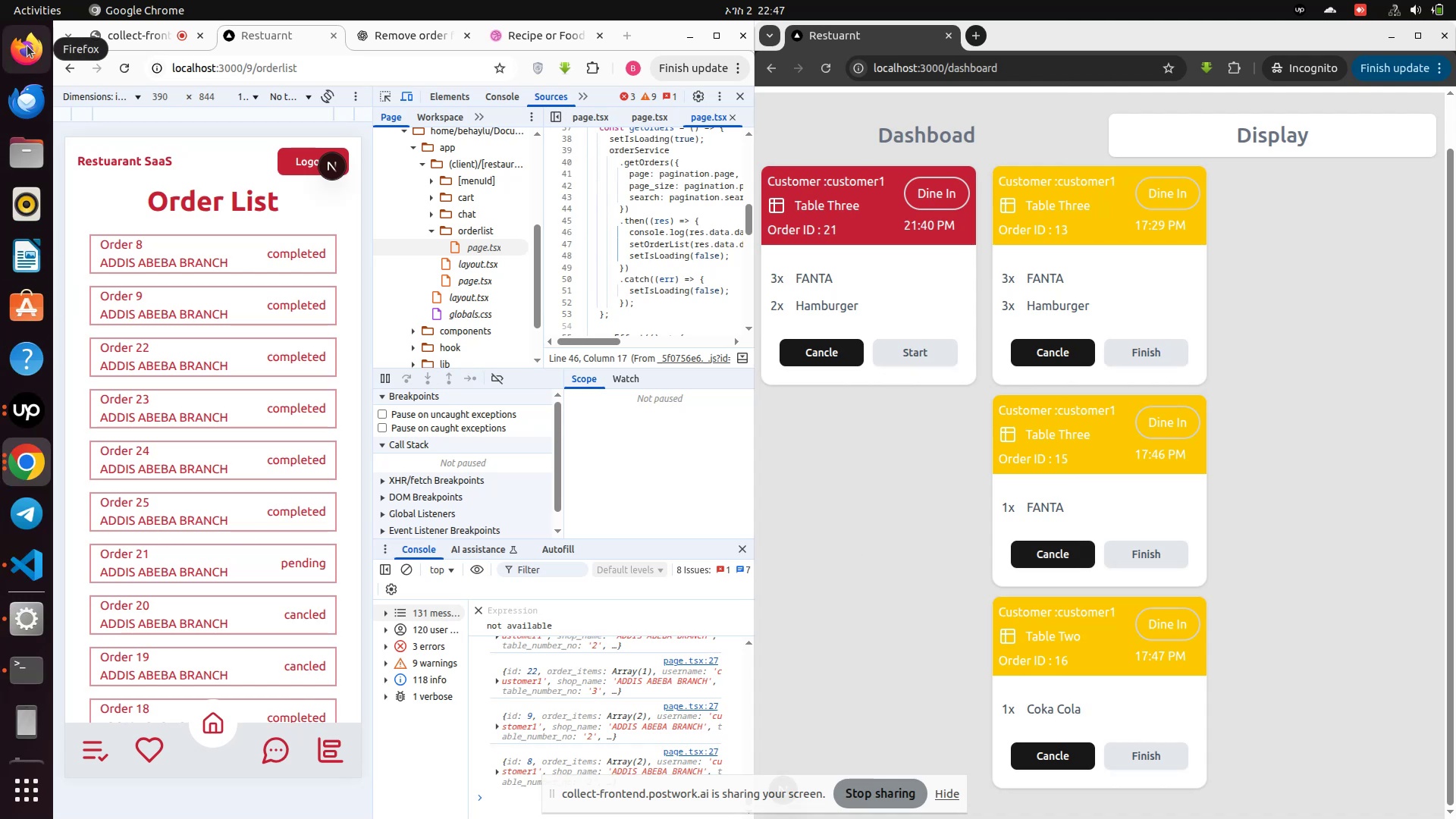 
double_click([26, 47])
 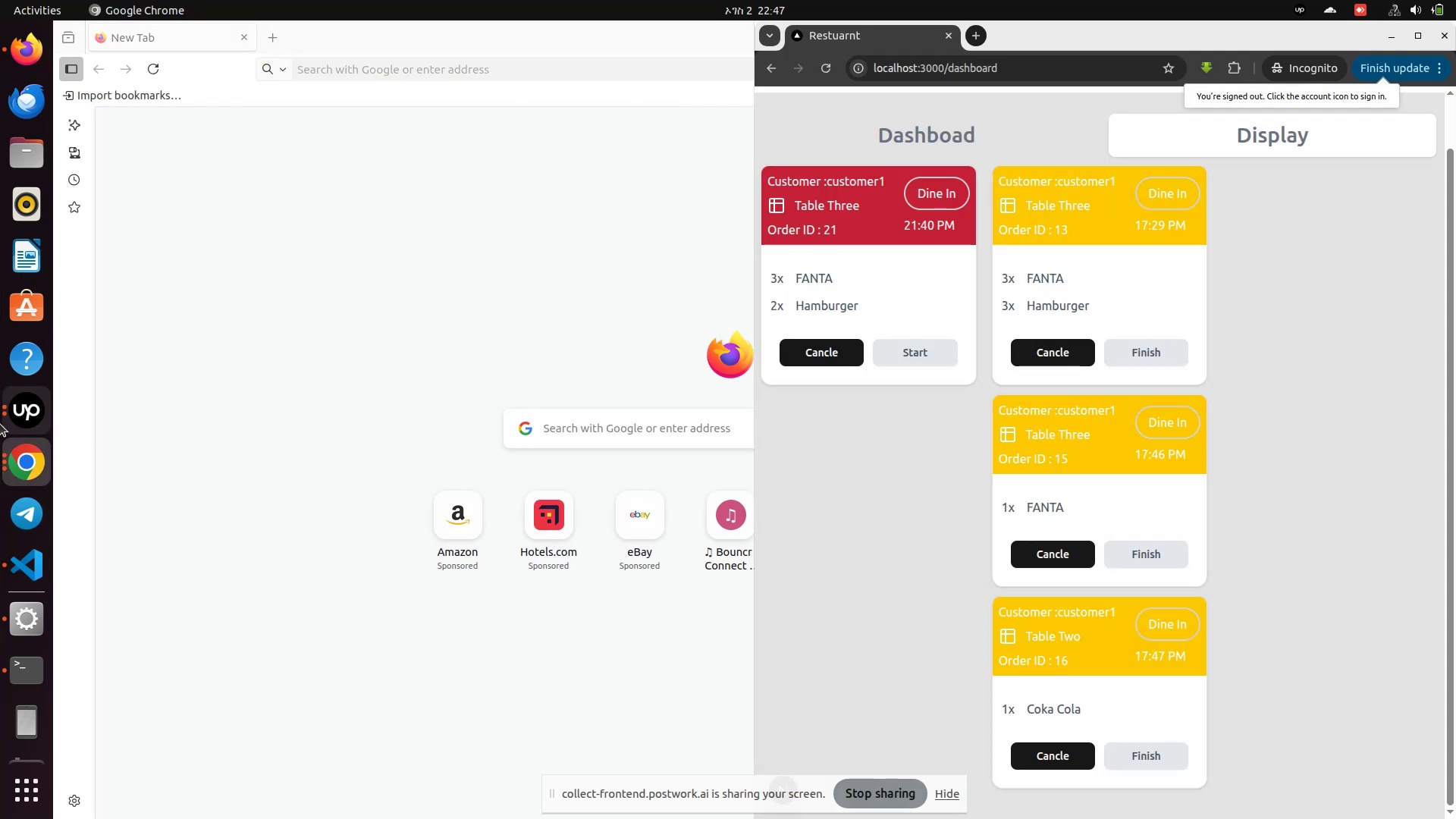 
wait(14.38)
 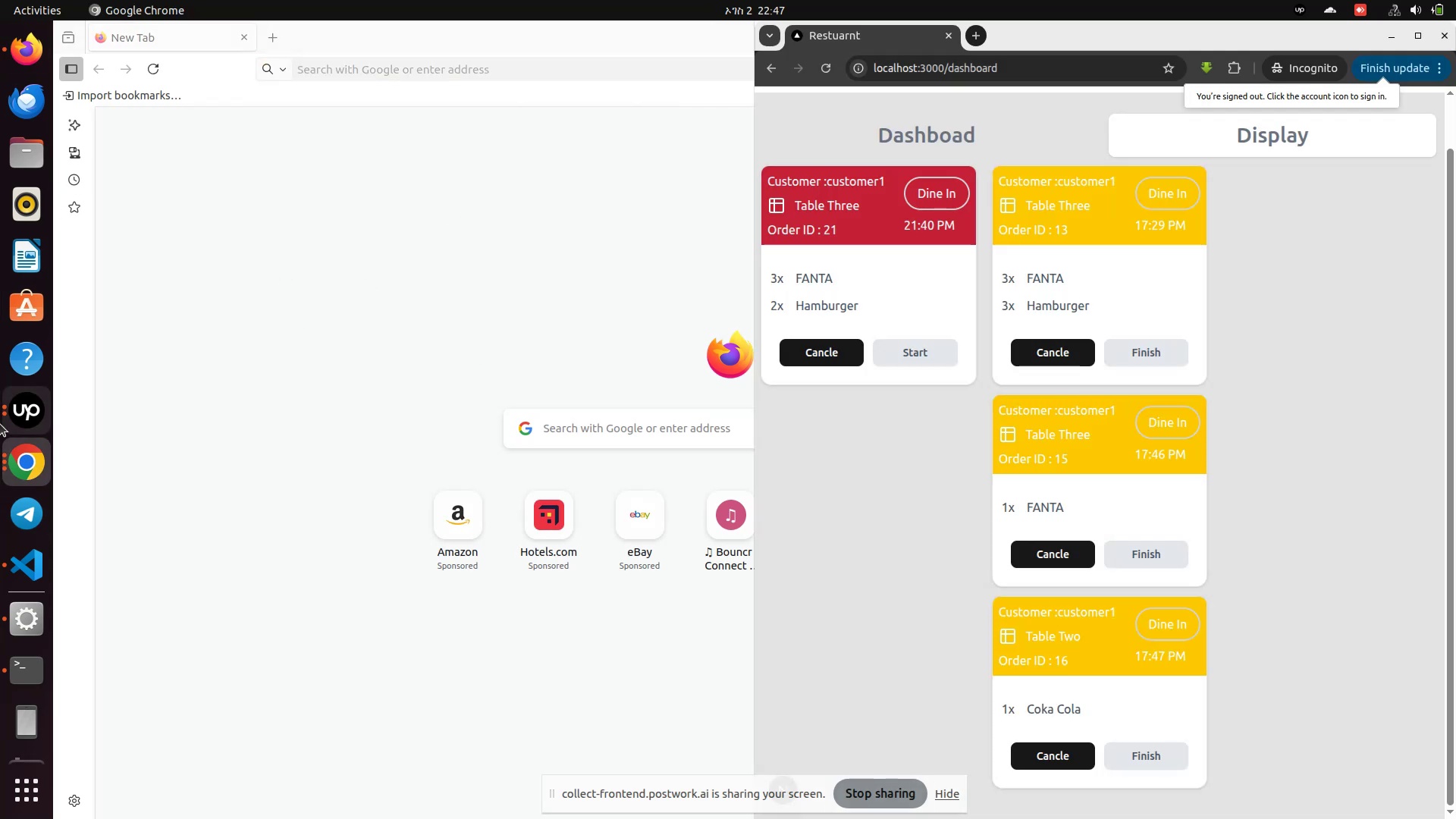 
left_click([6, 461])
 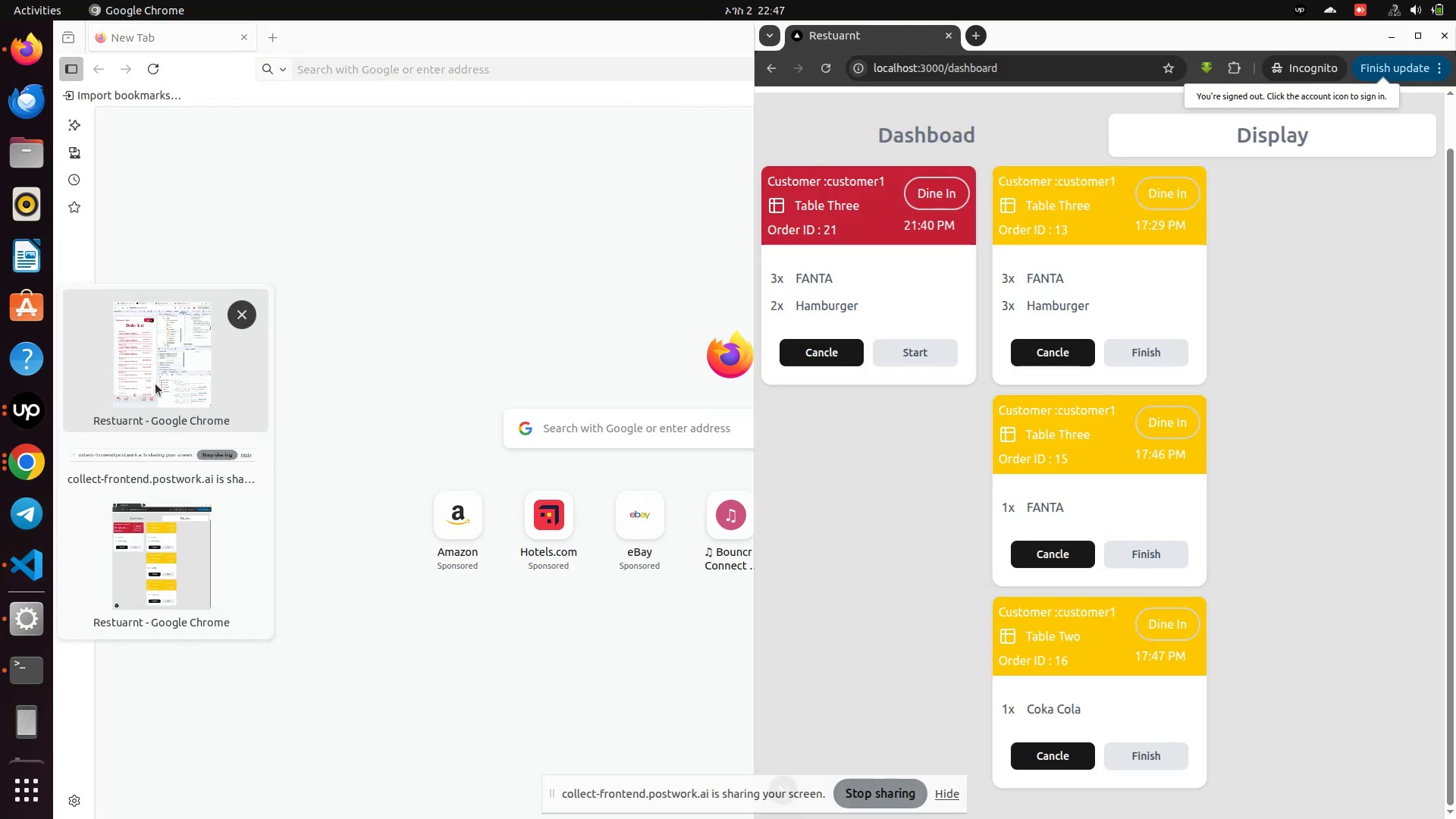 
left_click([155, 384])
 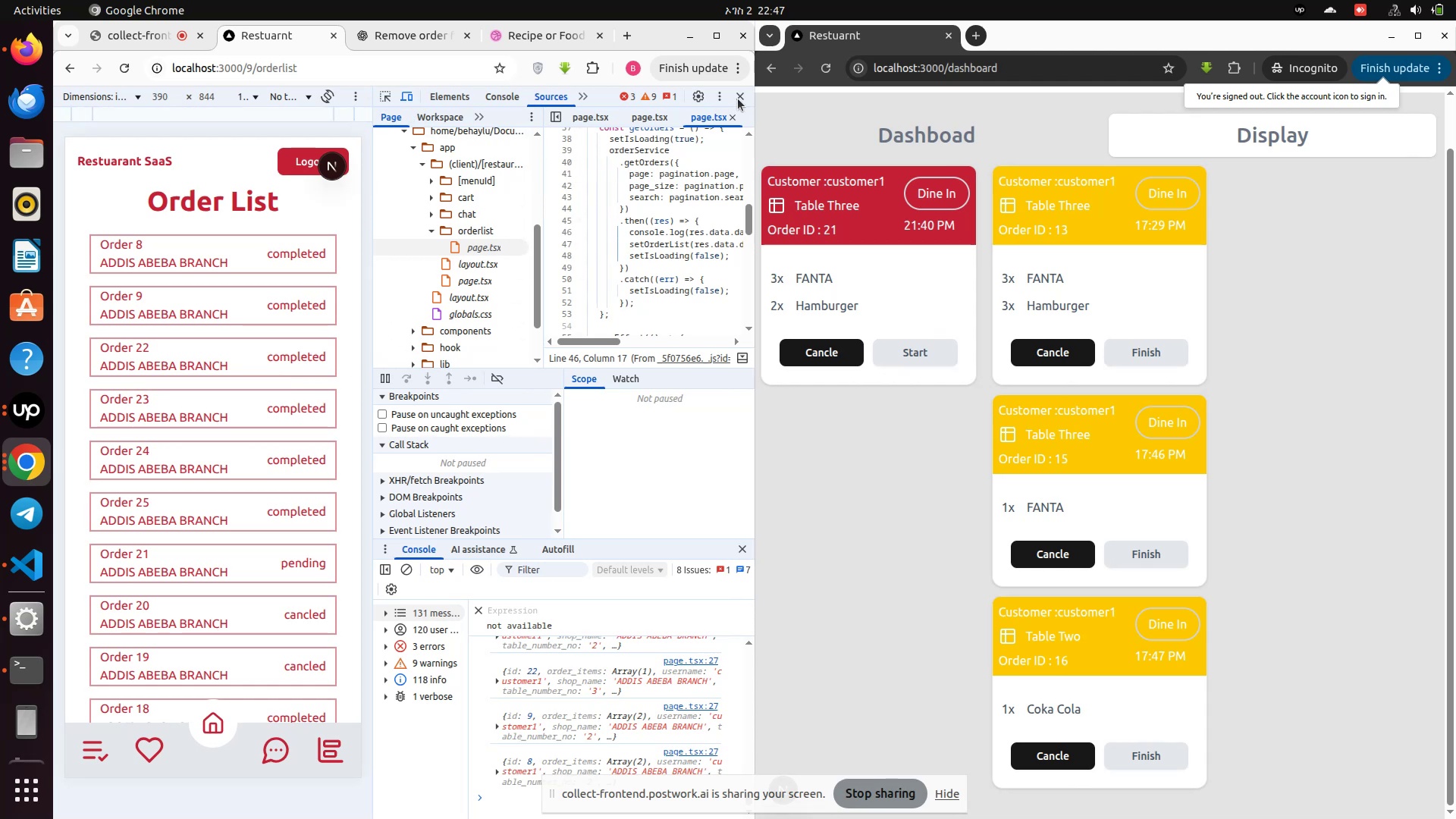 
left_click([741, 98])
 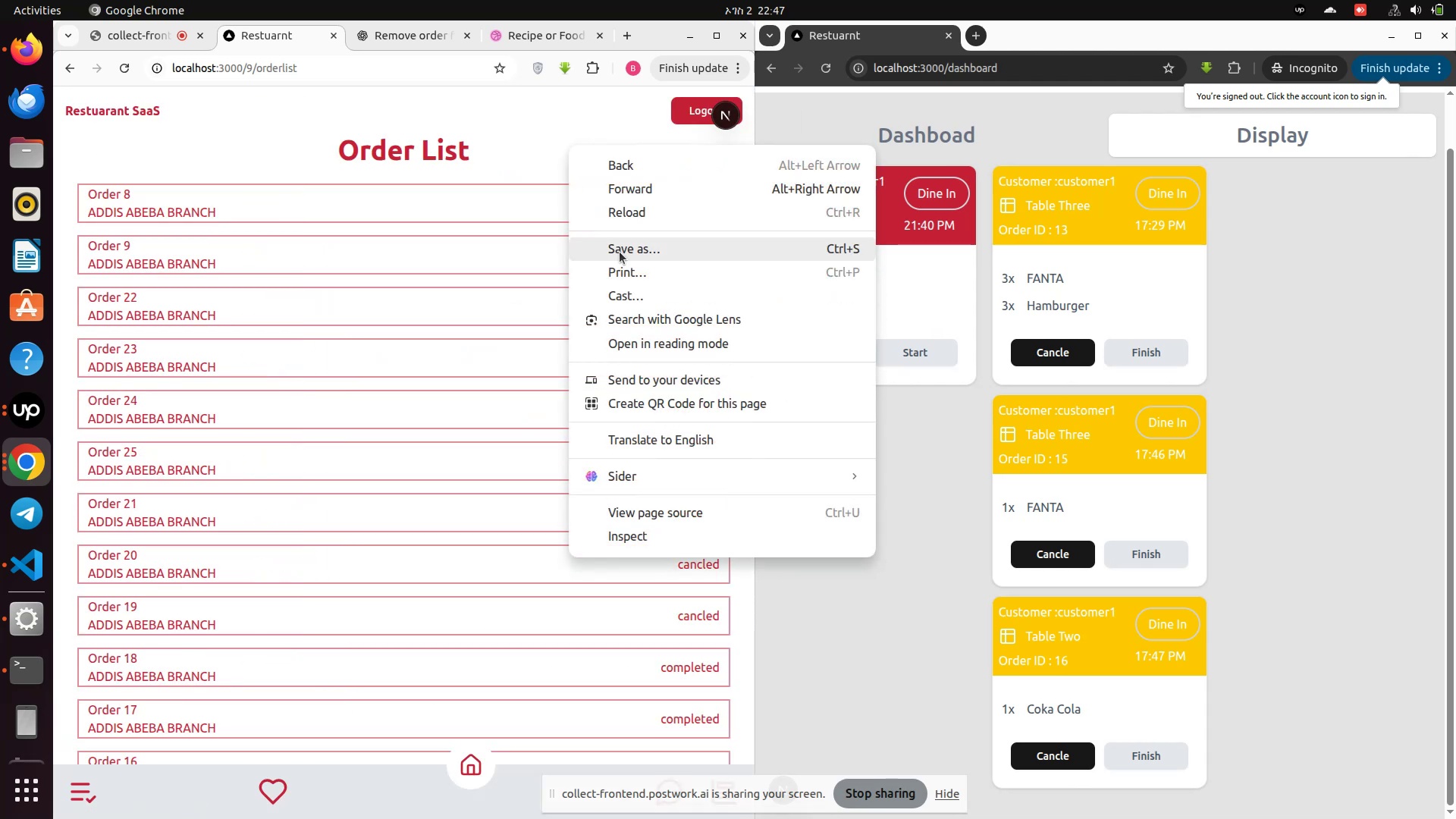 
left_click([641, 541])
 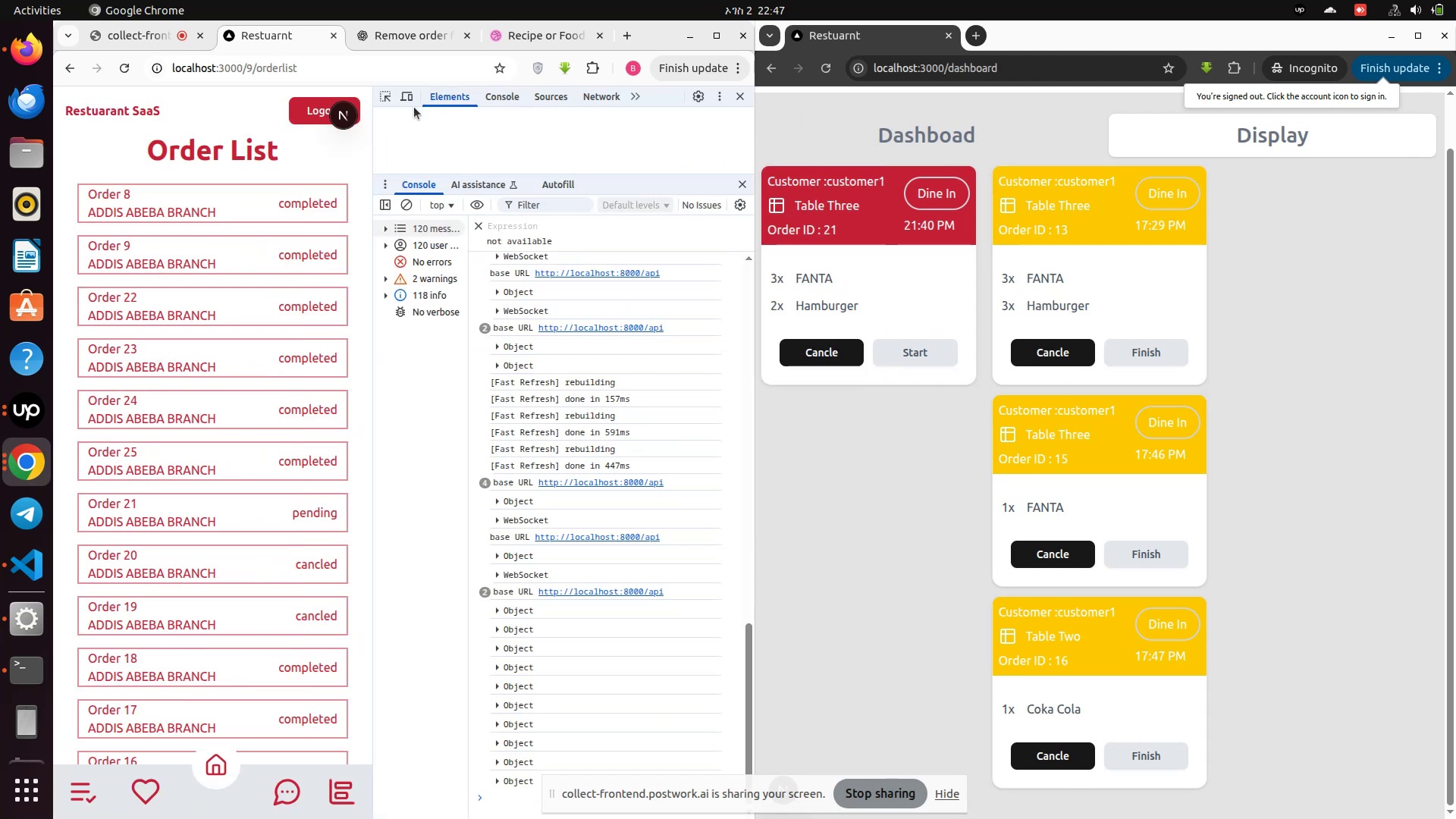 
left_click([407, 103])
 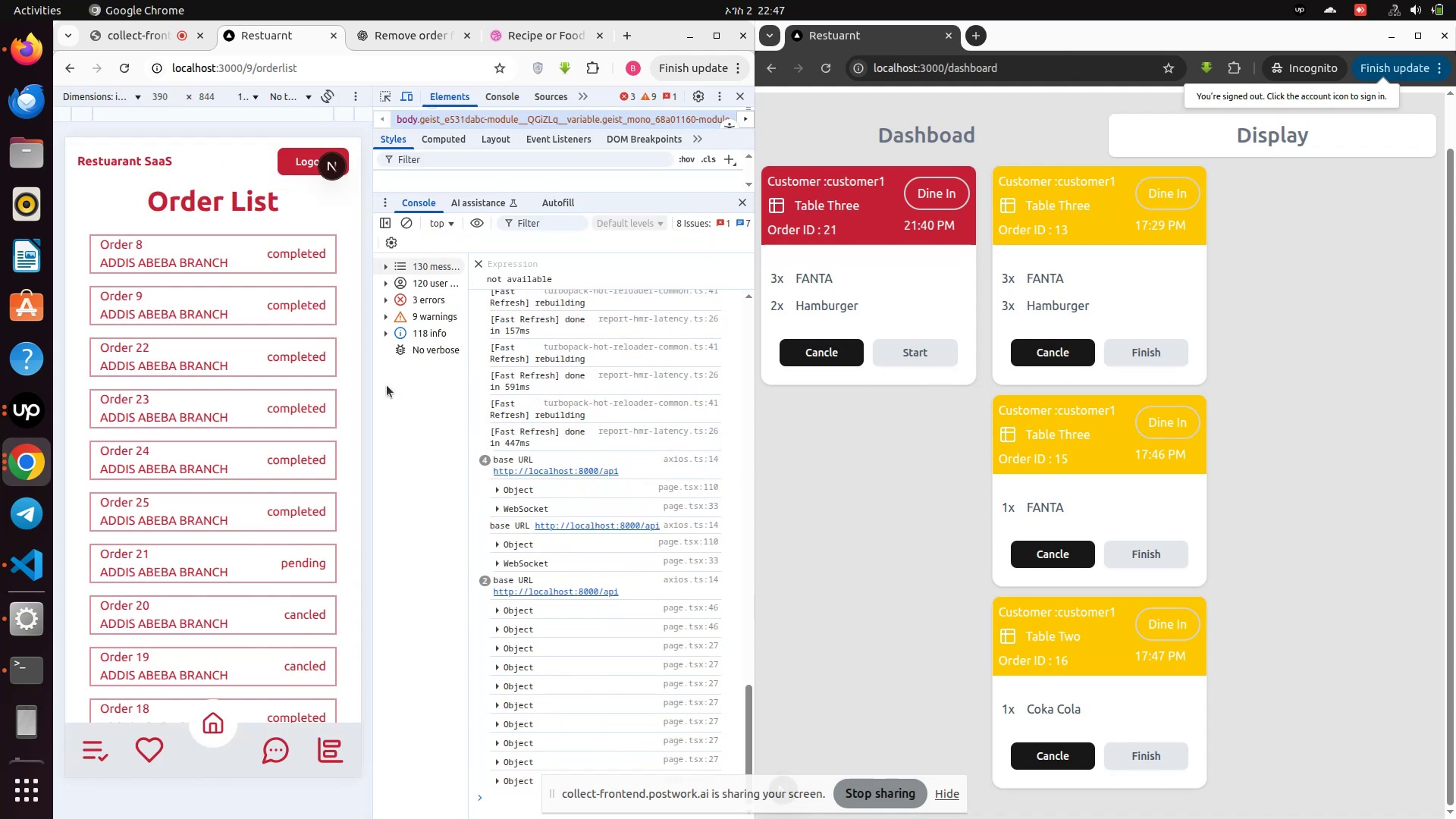 
left_click_drag(start_coordinate=[375, 385], to_coordinate=[616, 385])
 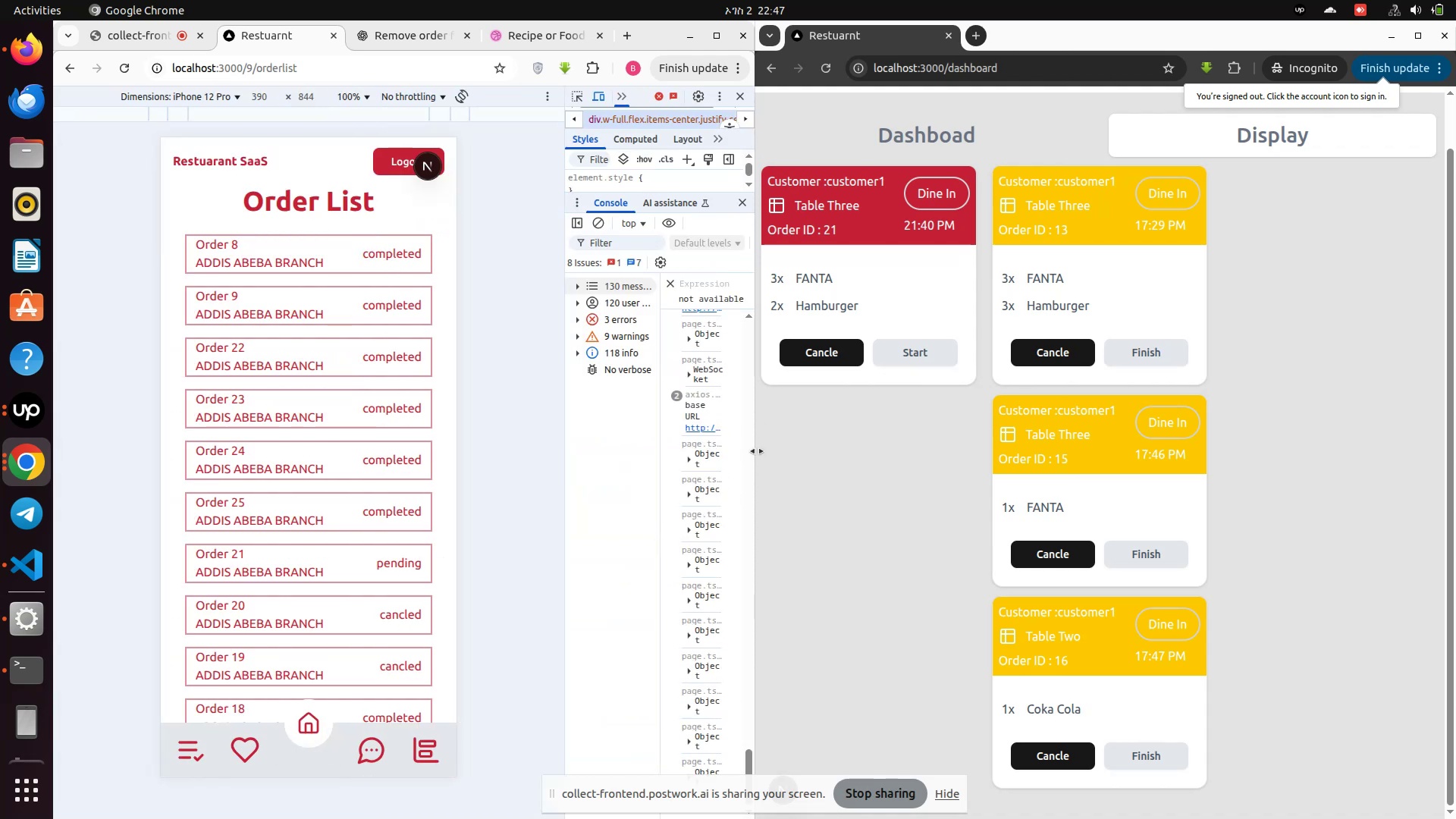 
left_click_drag(start_coordinate=[757, 451], to_coordinate=[505, 416])
 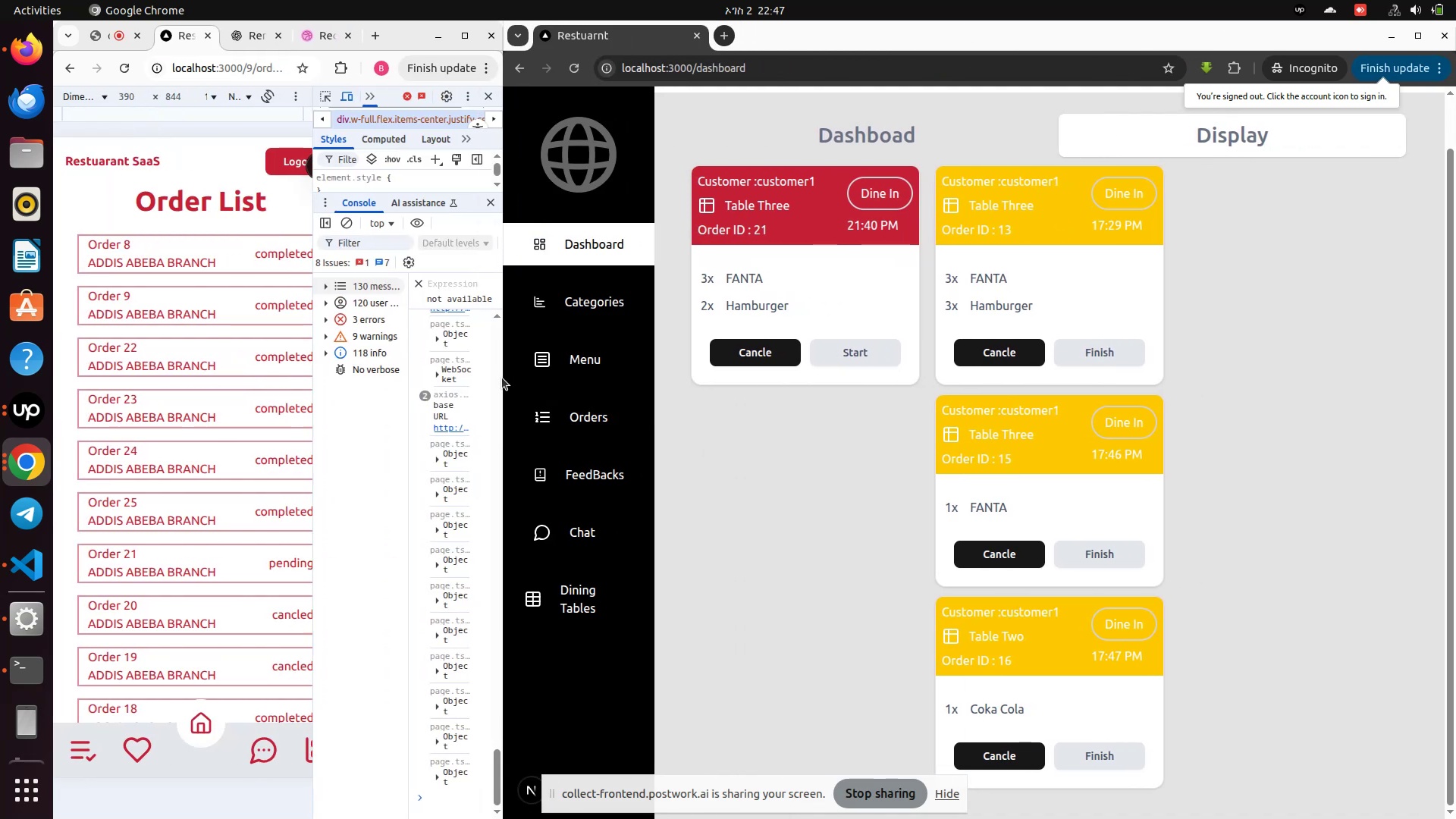 
left_click_drag(start_coordinate=[504, 378], to_coordinate=[740, 388])
 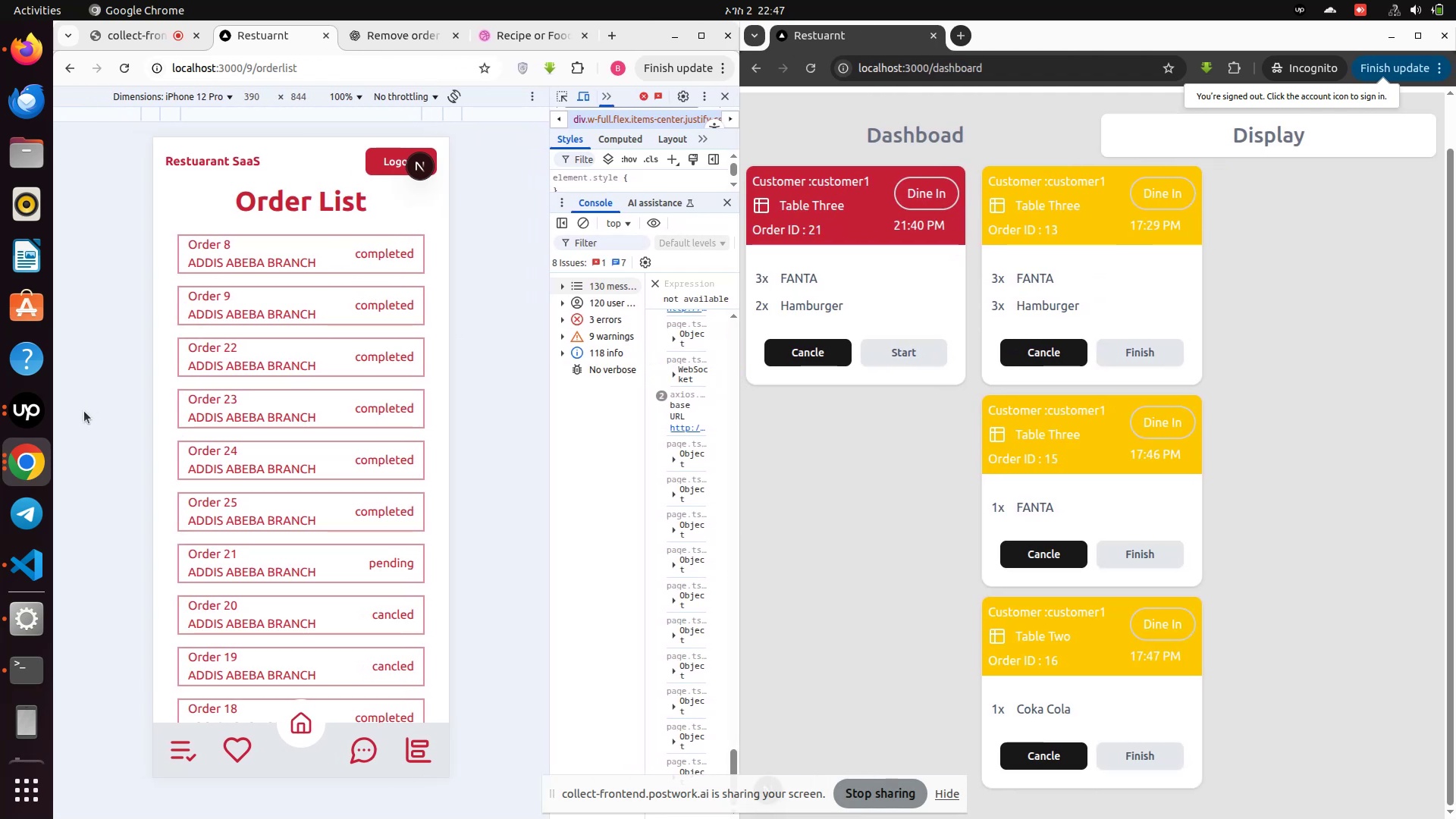 
mouse_move([36, 469])
 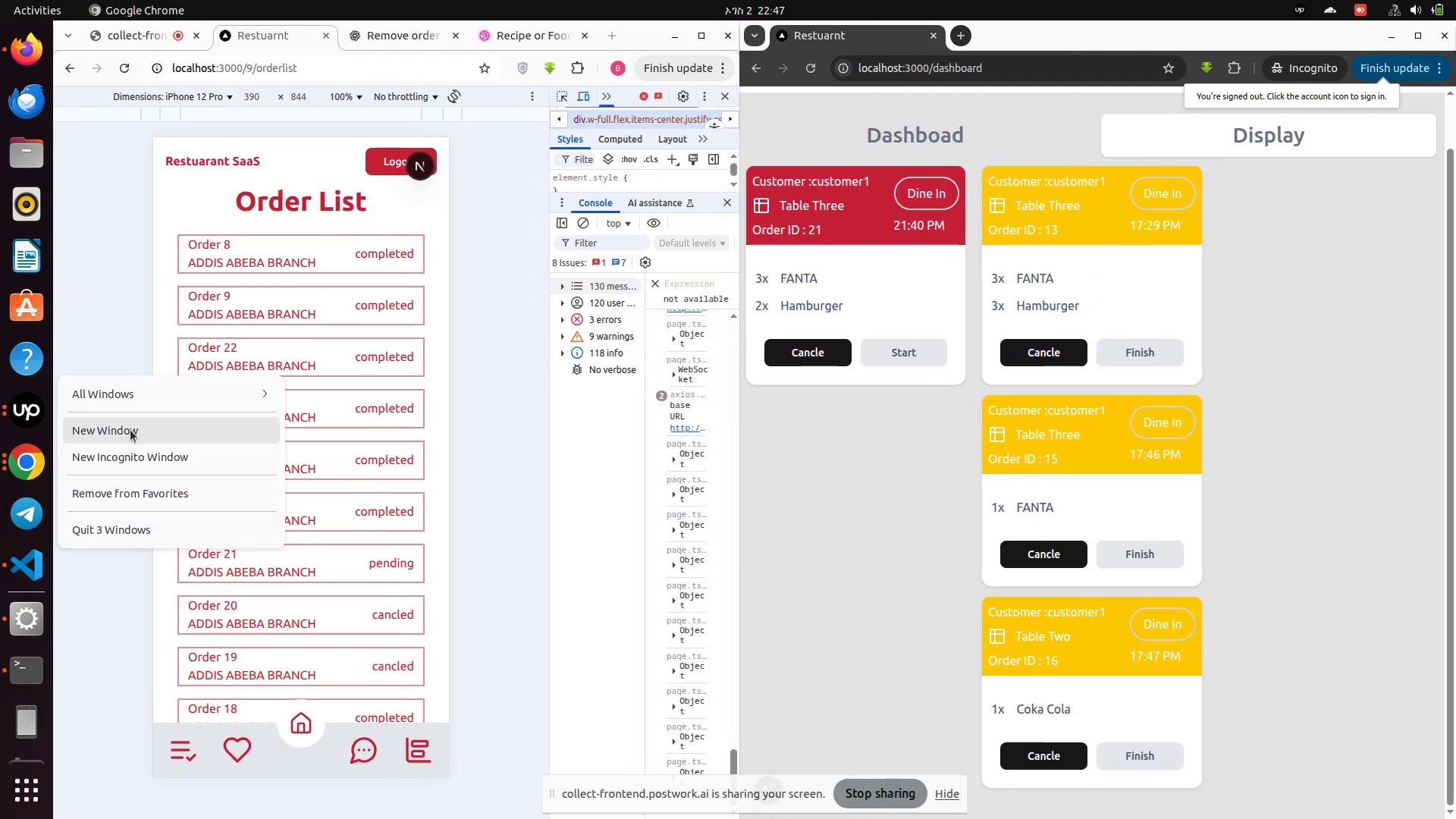 
left_click([130, 430])
 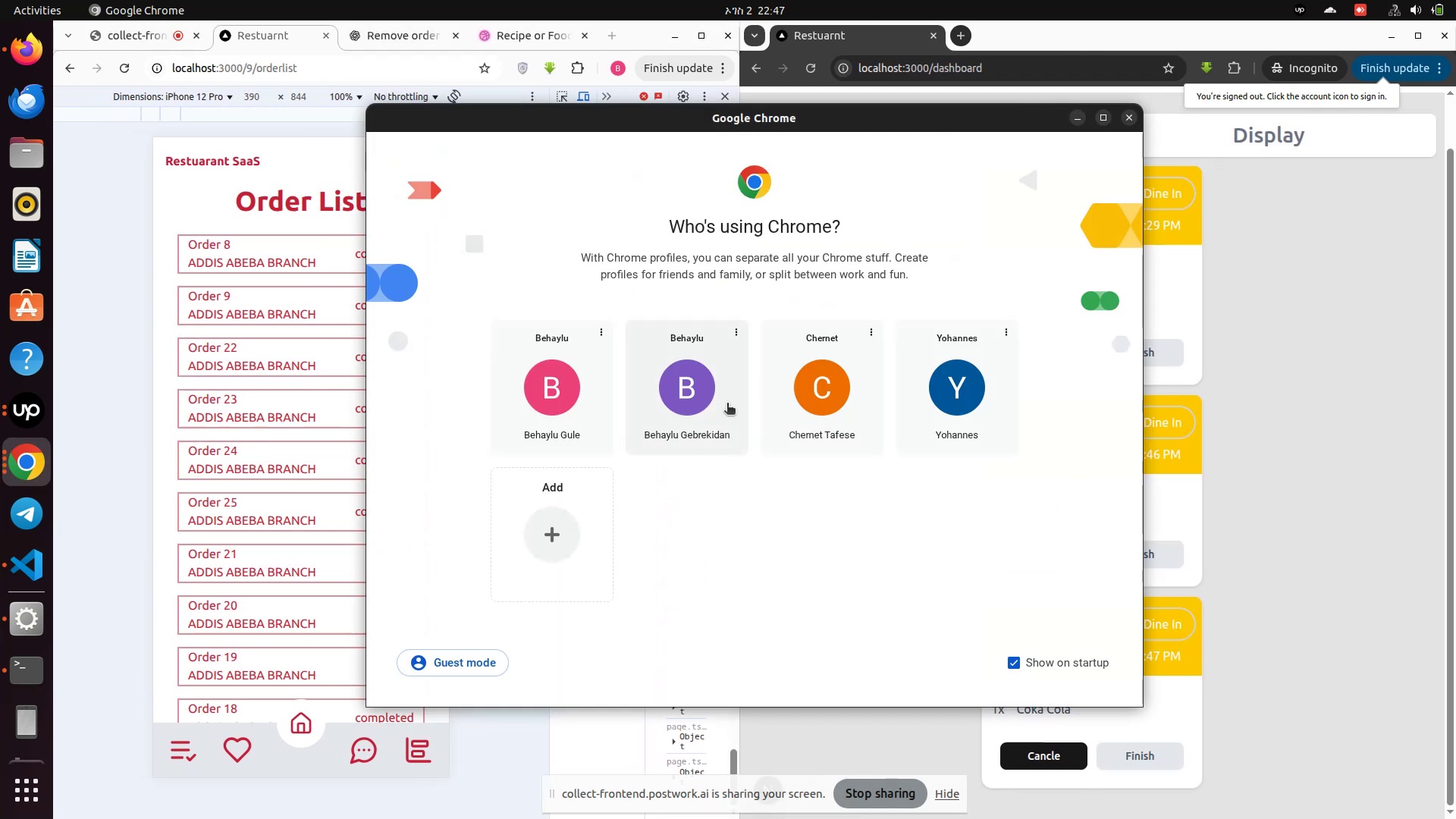 
left_click([686, 433])
 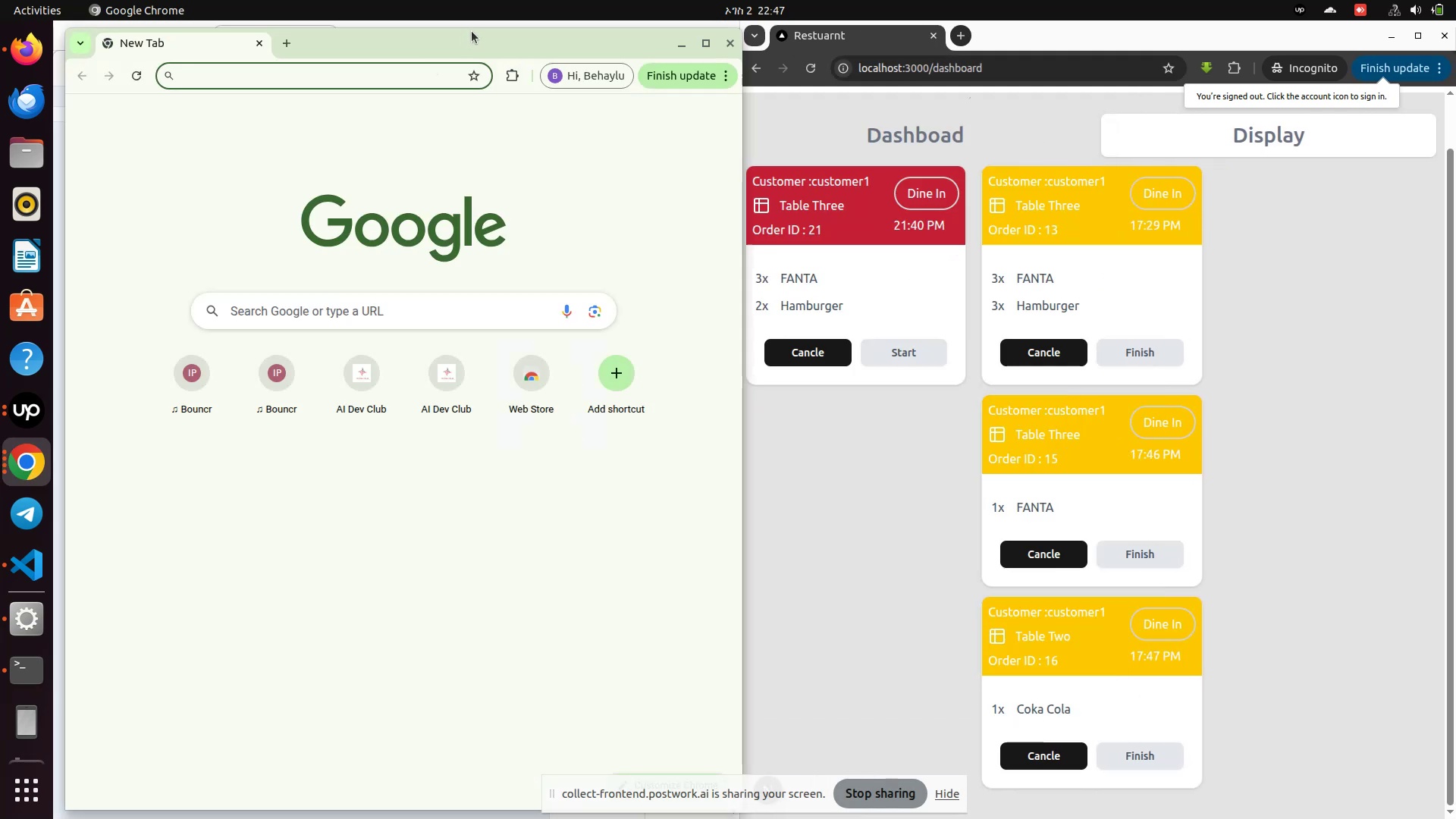 
left_click_drag(start_coordinate=[465, 42], to_coordinate=[663, 88])
 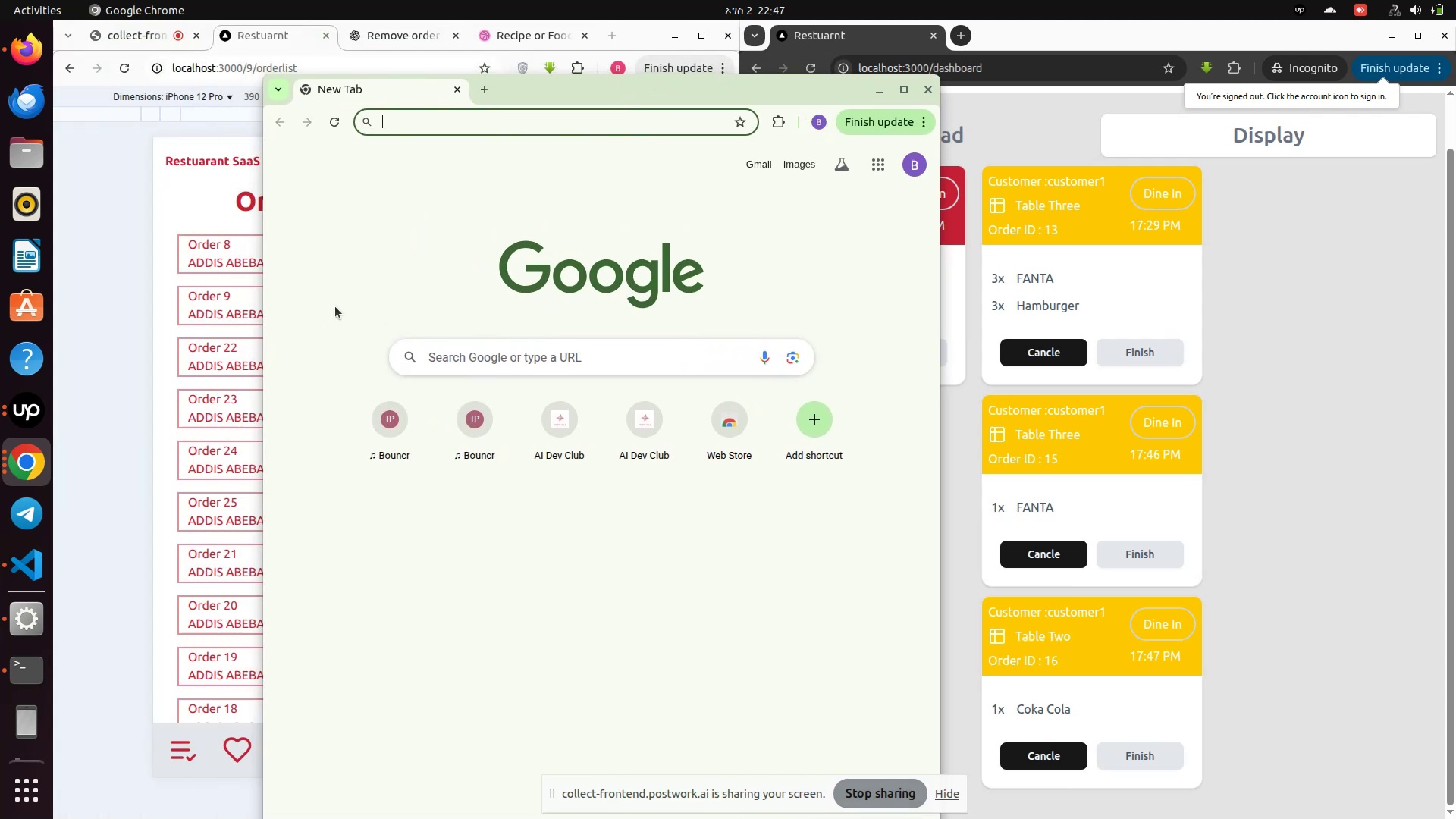 
type(loc)
 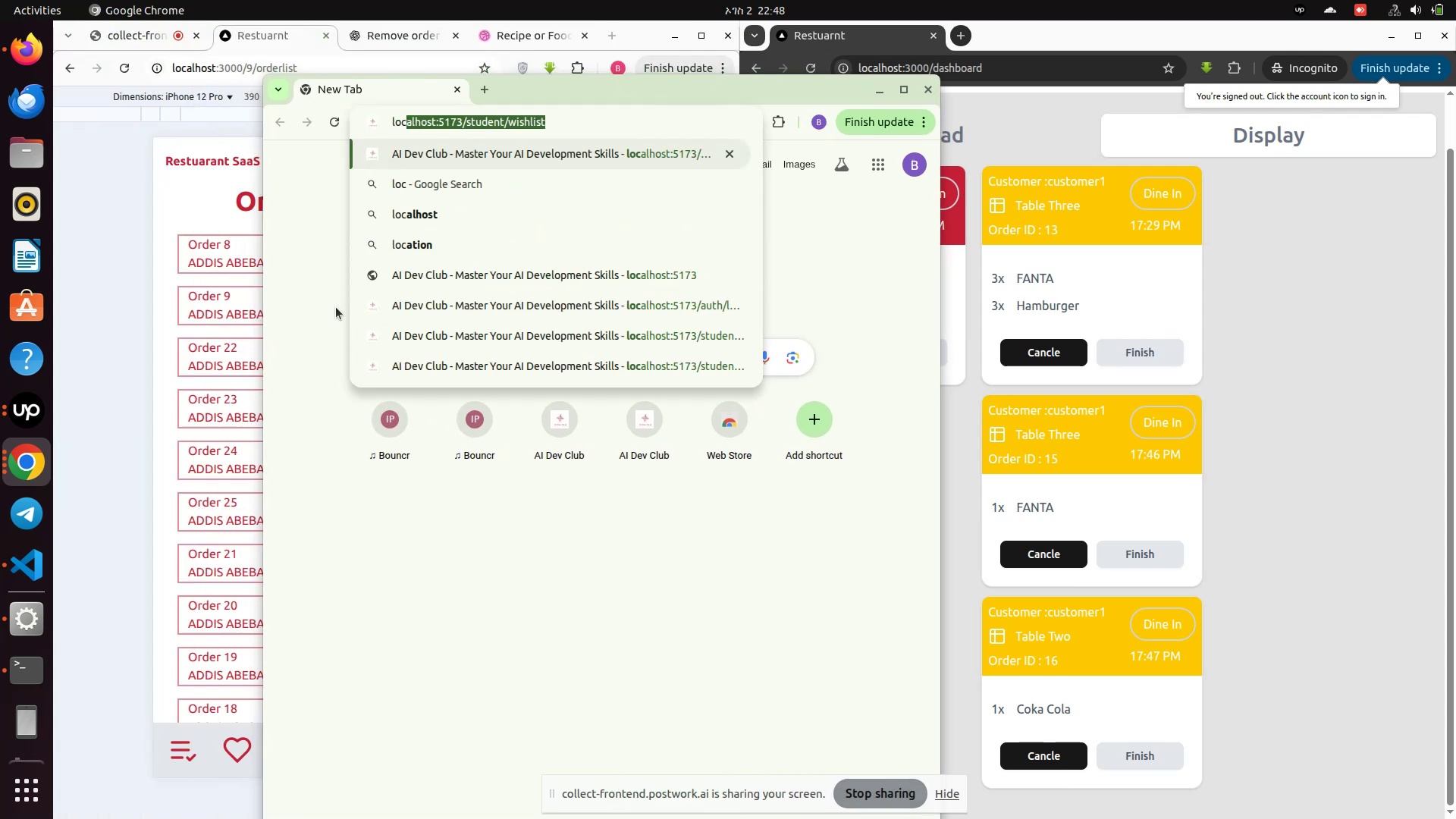 
wait(6.21)
 